 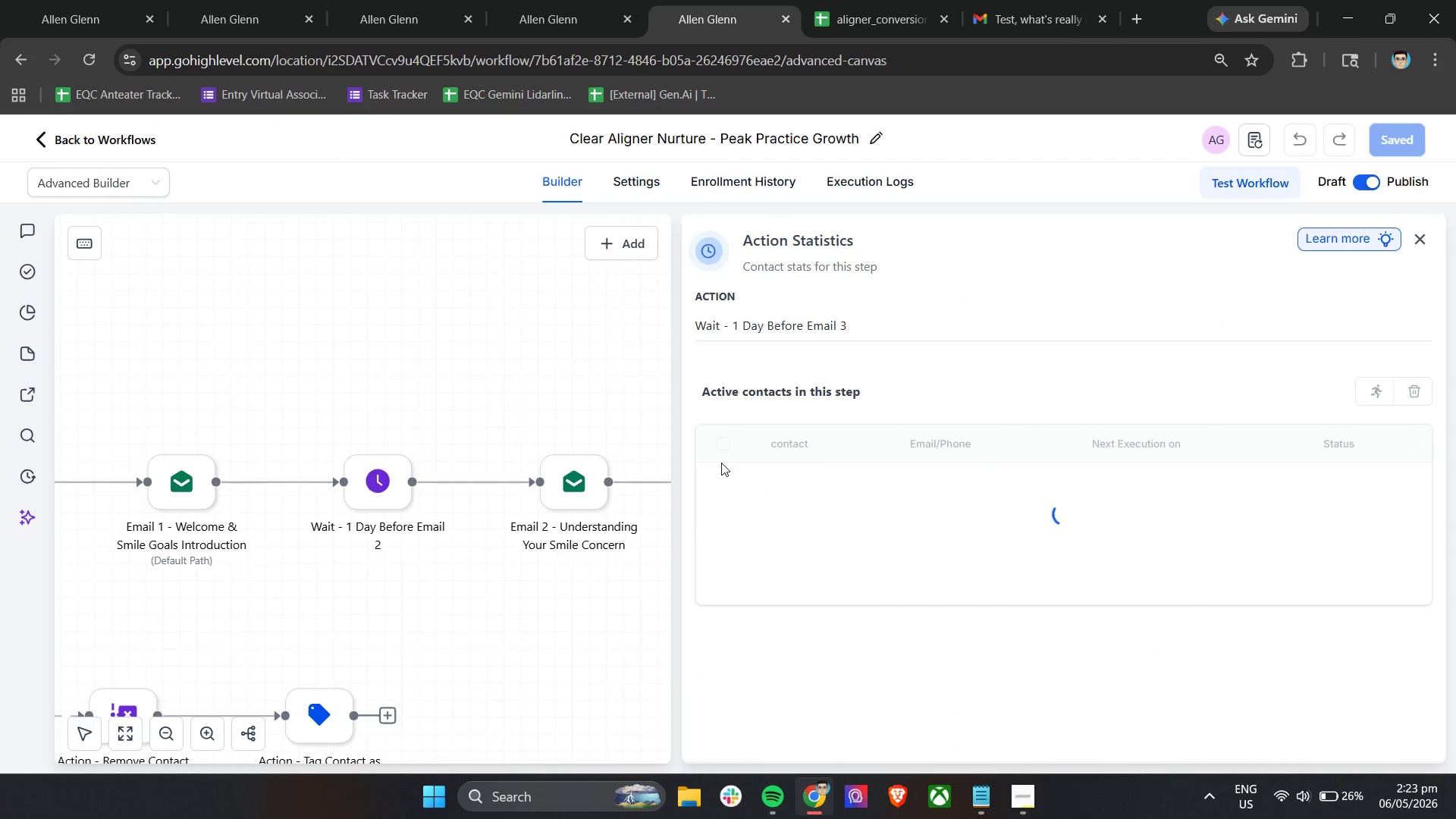 
left_click([717, 444])
 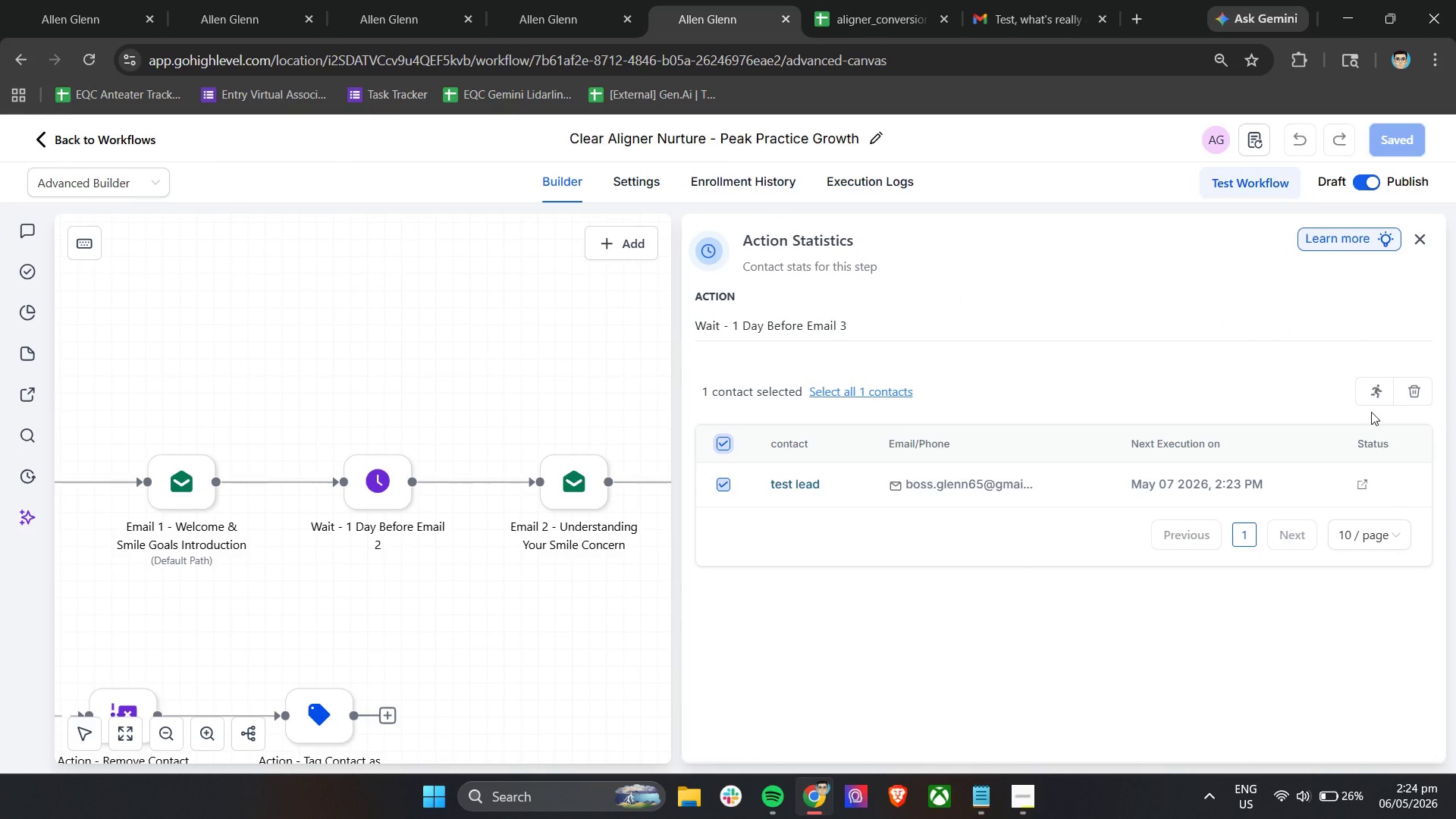 
left_click([1373, 391])
 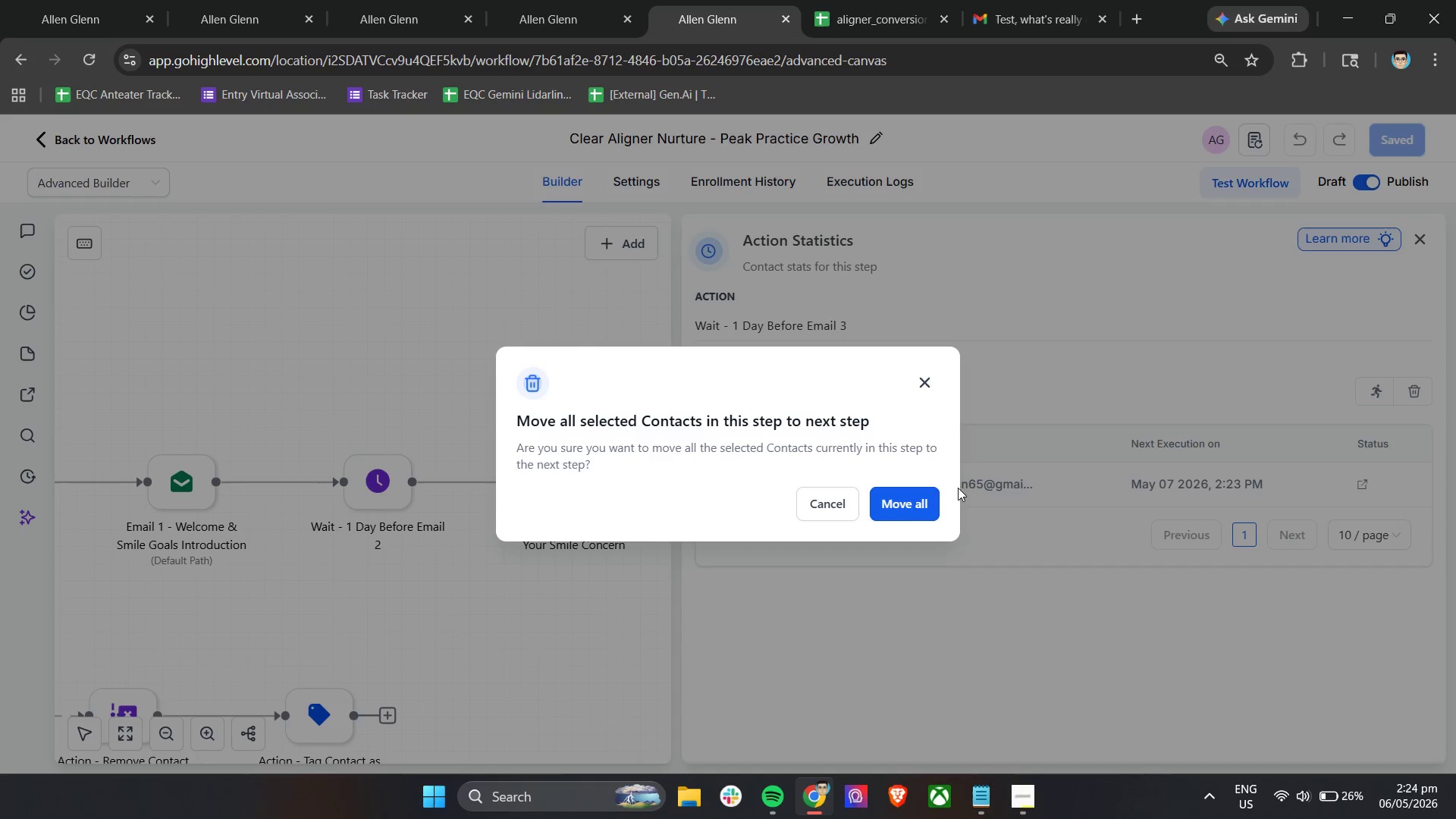 
left_click([905, 501])
 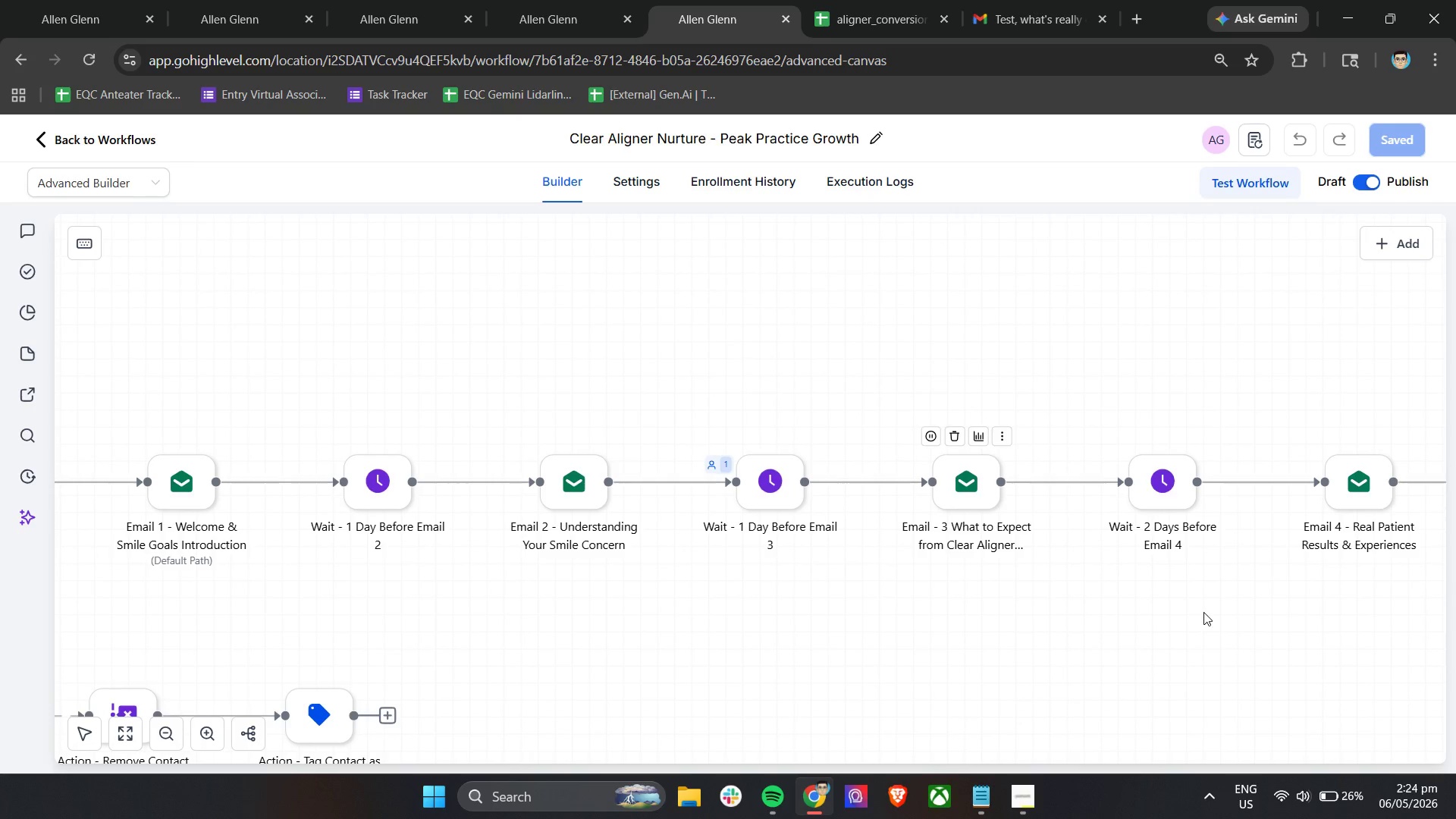 
left_click([885, 171])
 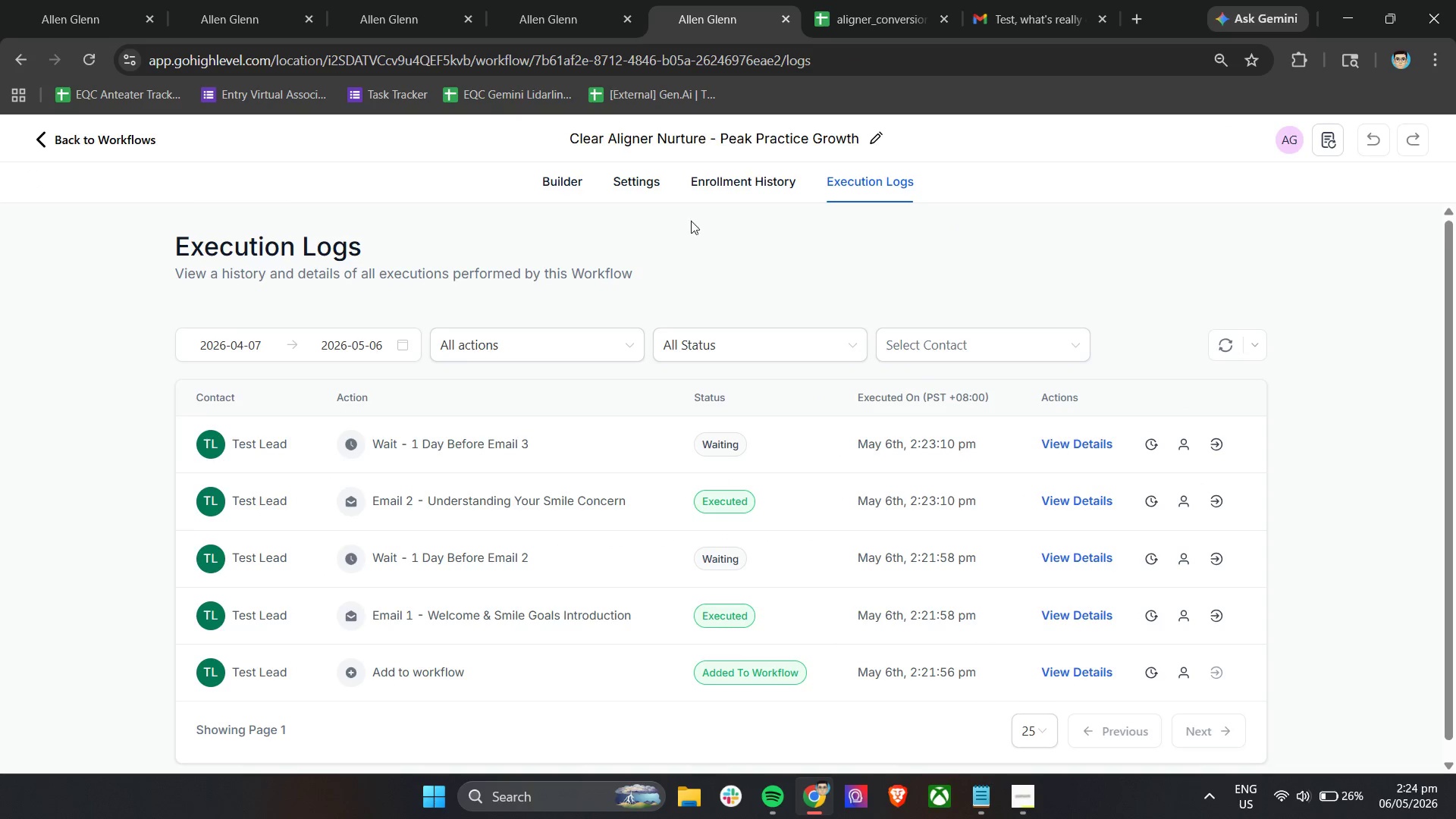 
wait(5.78)
 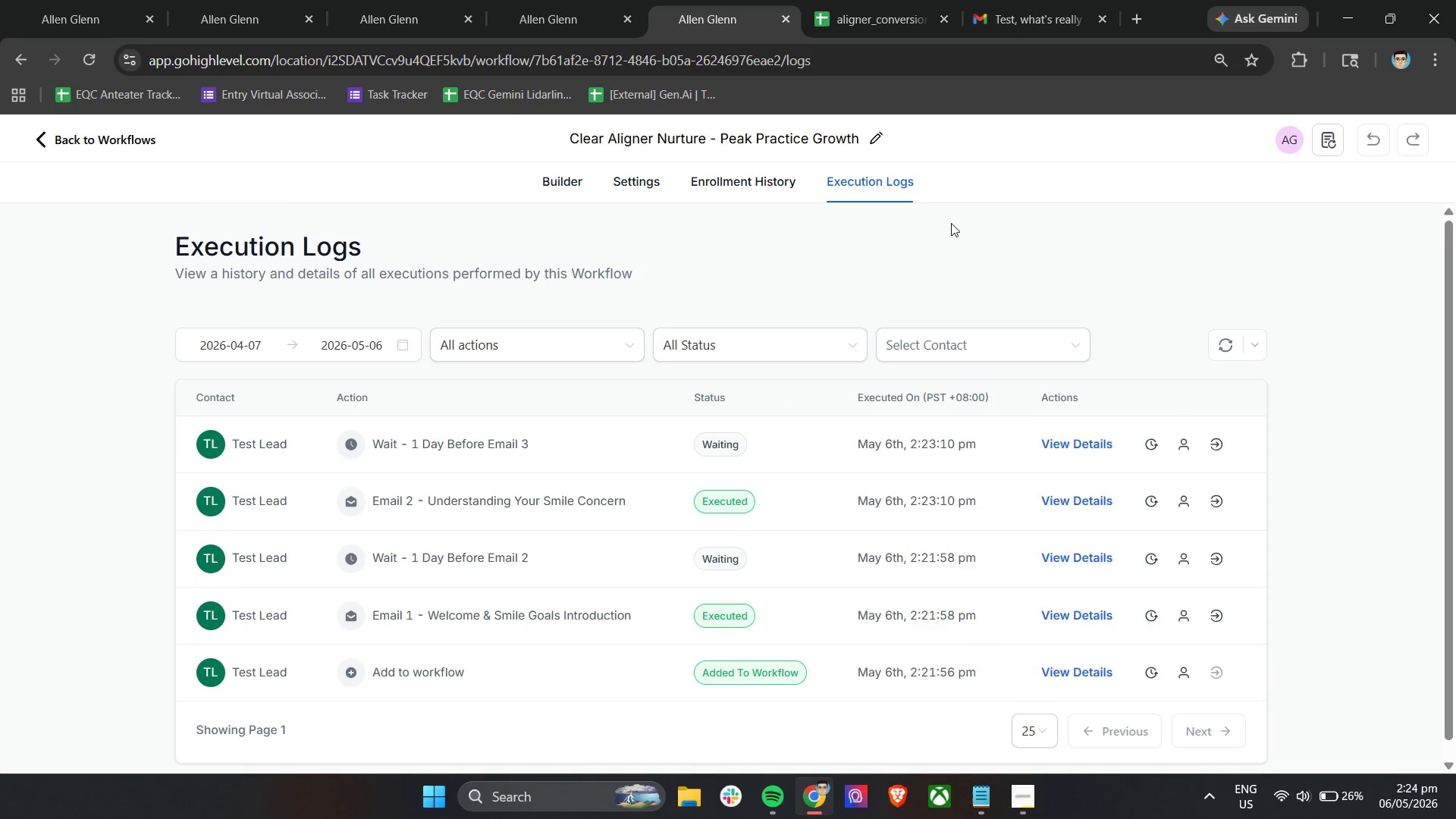 
left_click([1216, 348])
 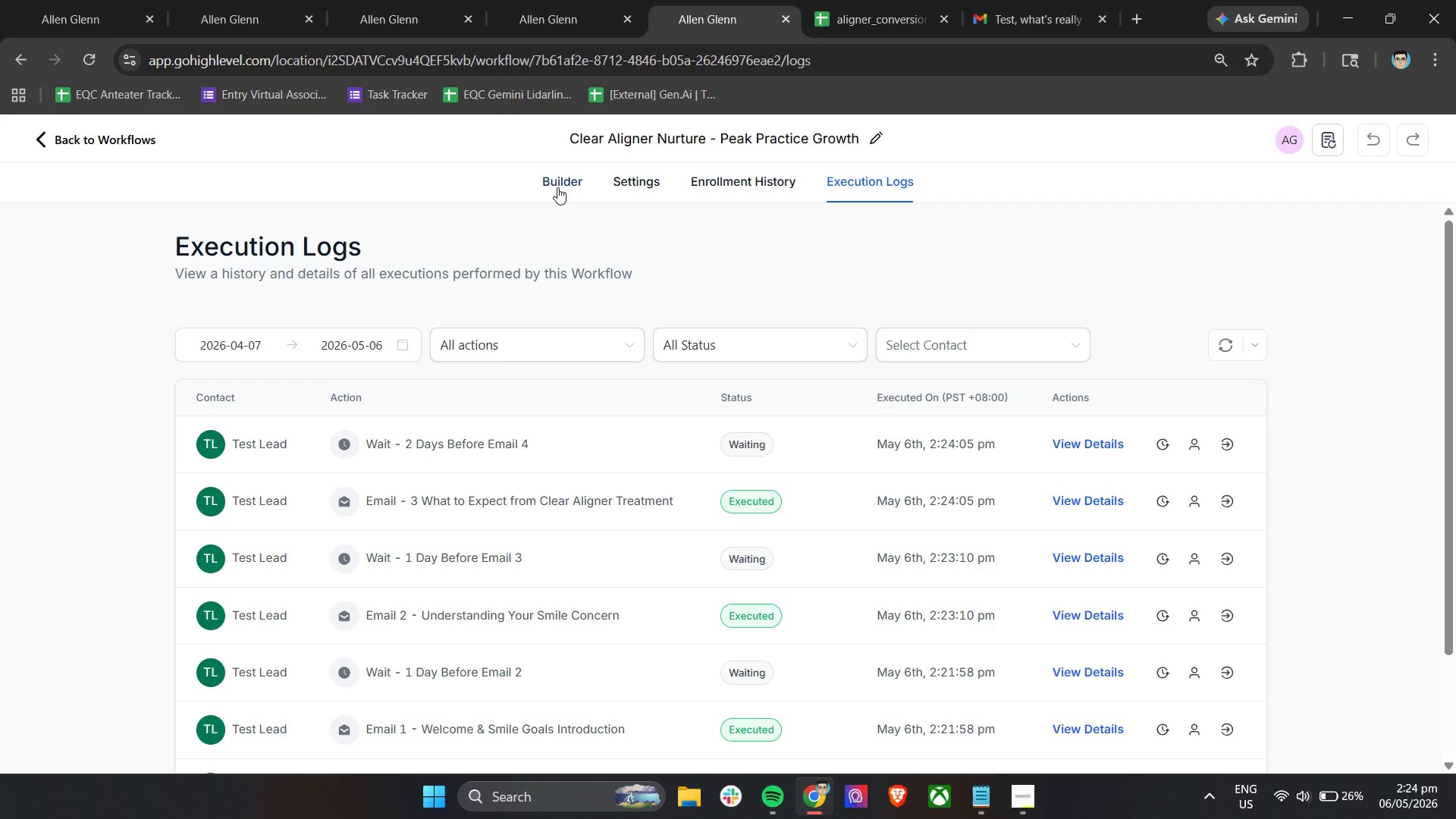 
left_click([1062, 0])
 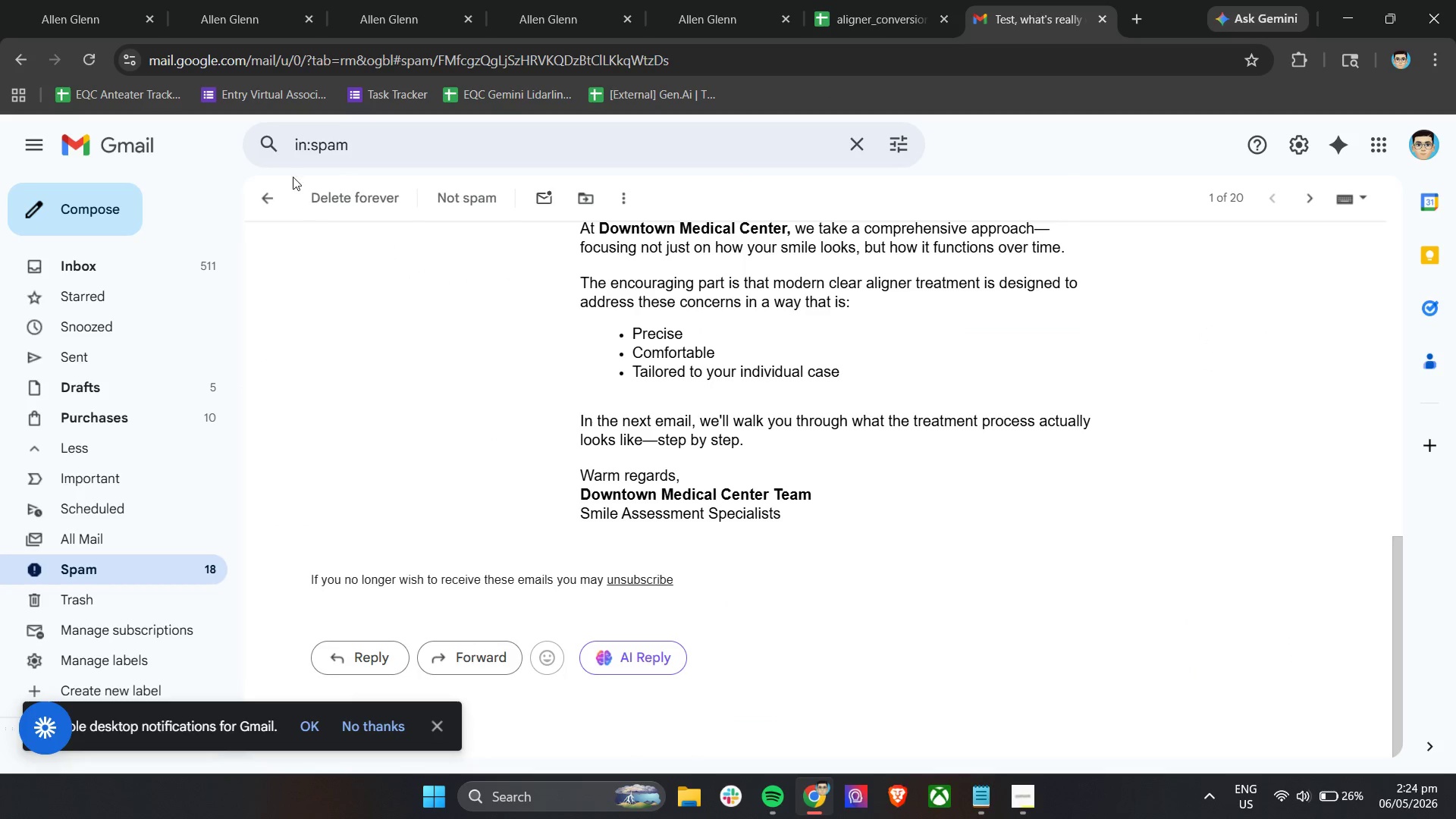 
left_click([269, 199])
 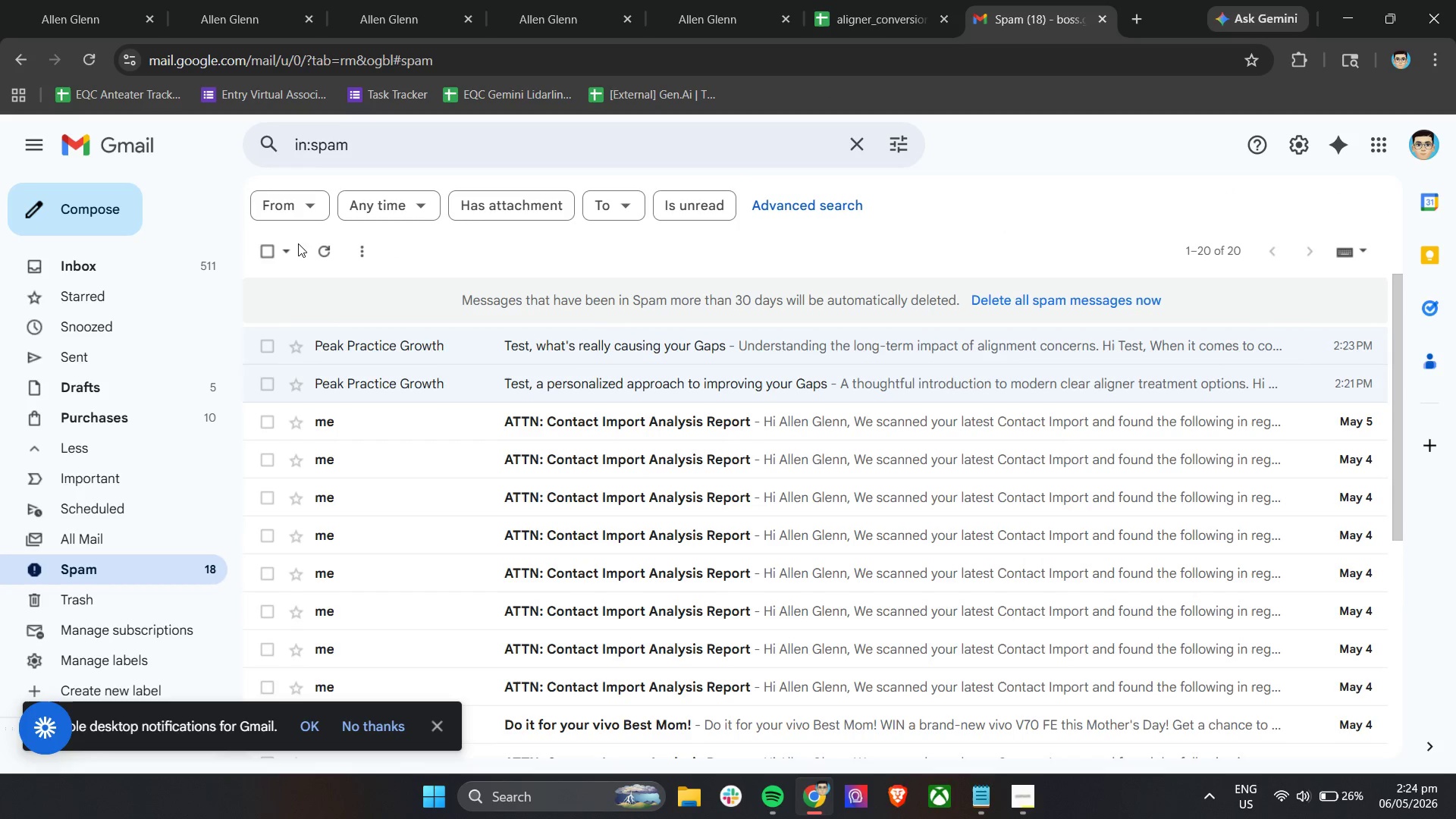 
left_click([334, 253])
 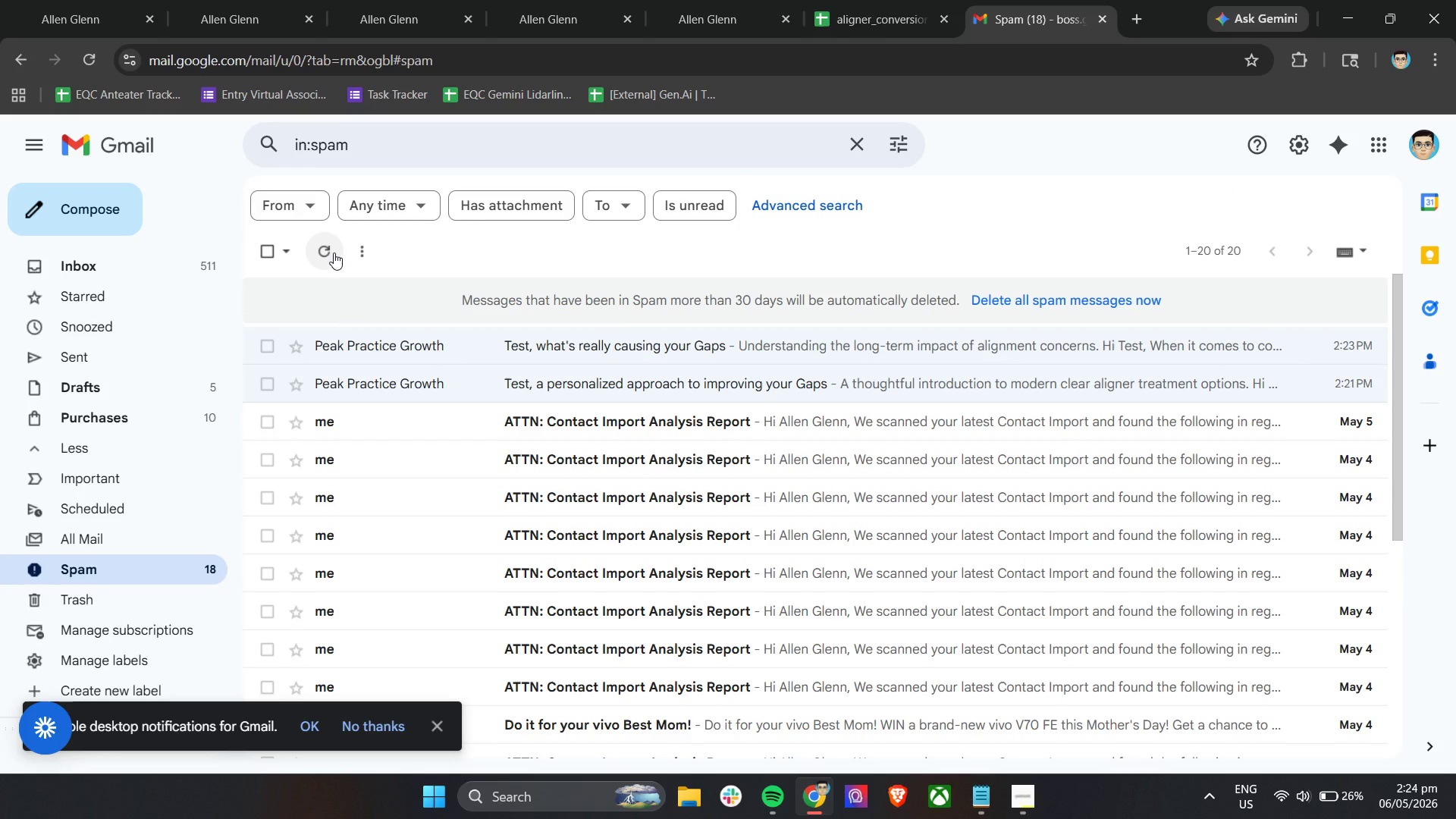 
left_click([334, 253])
 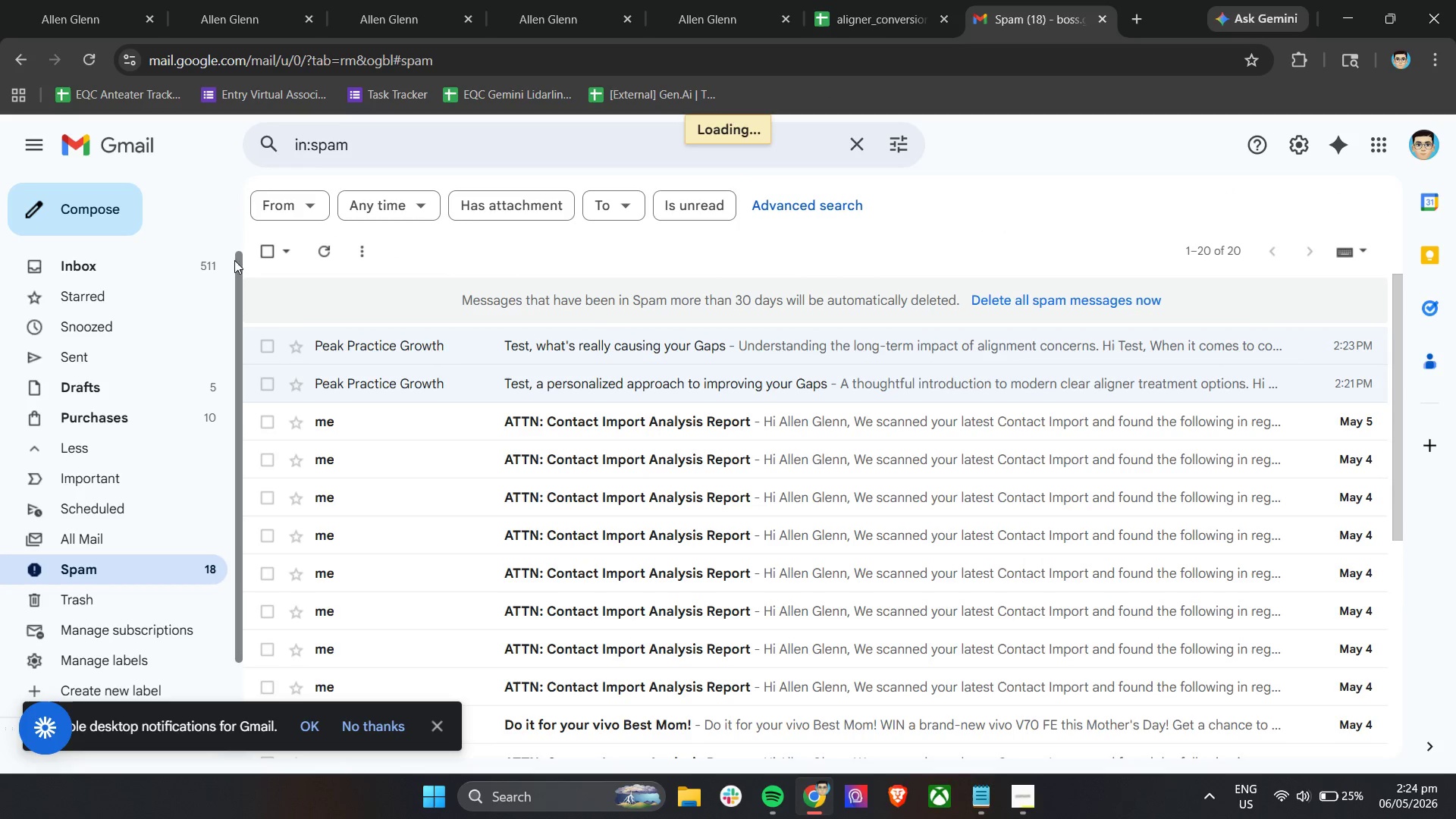 
left_click([190, 258])
 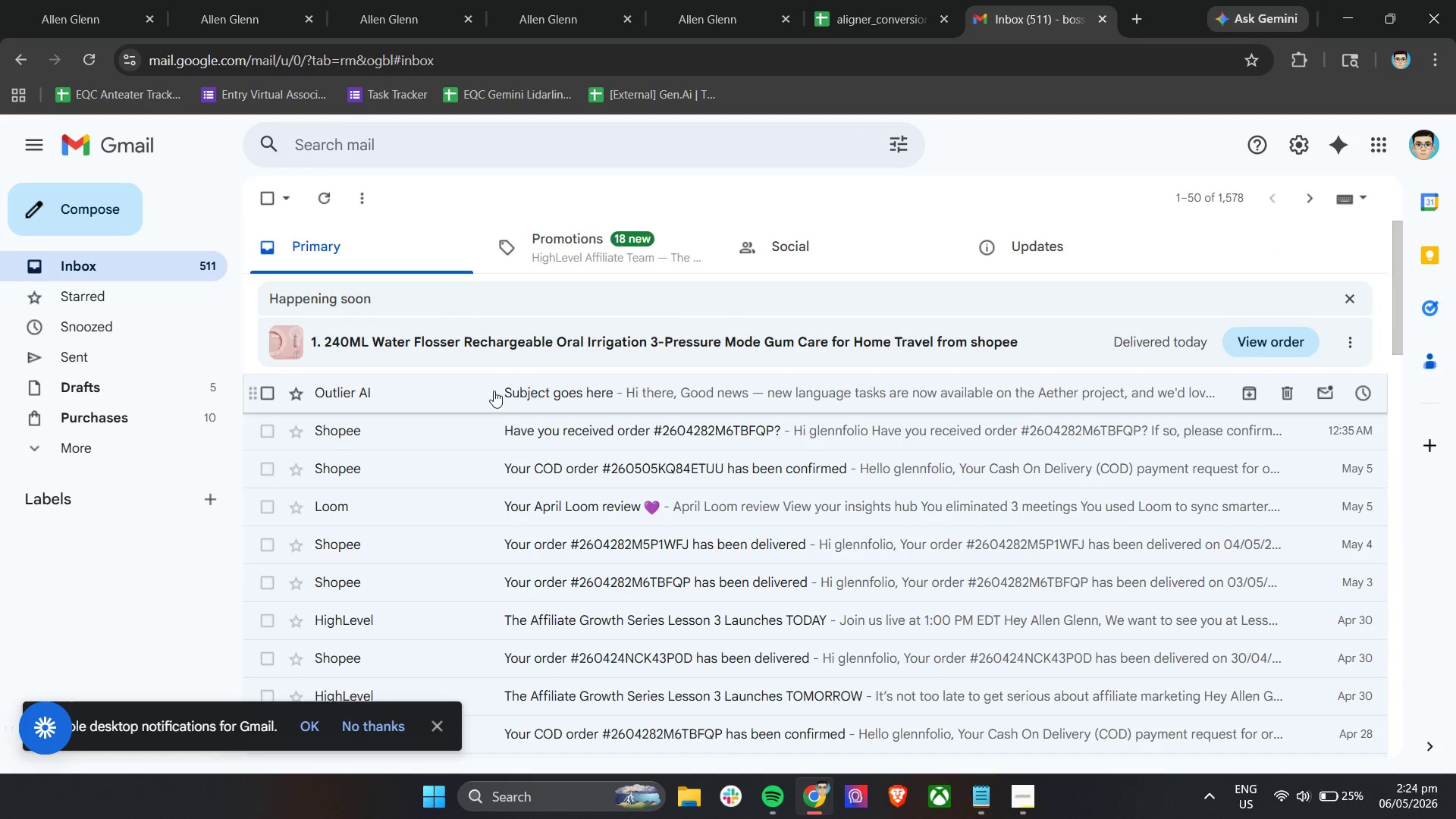 
left_click([106, 419])
 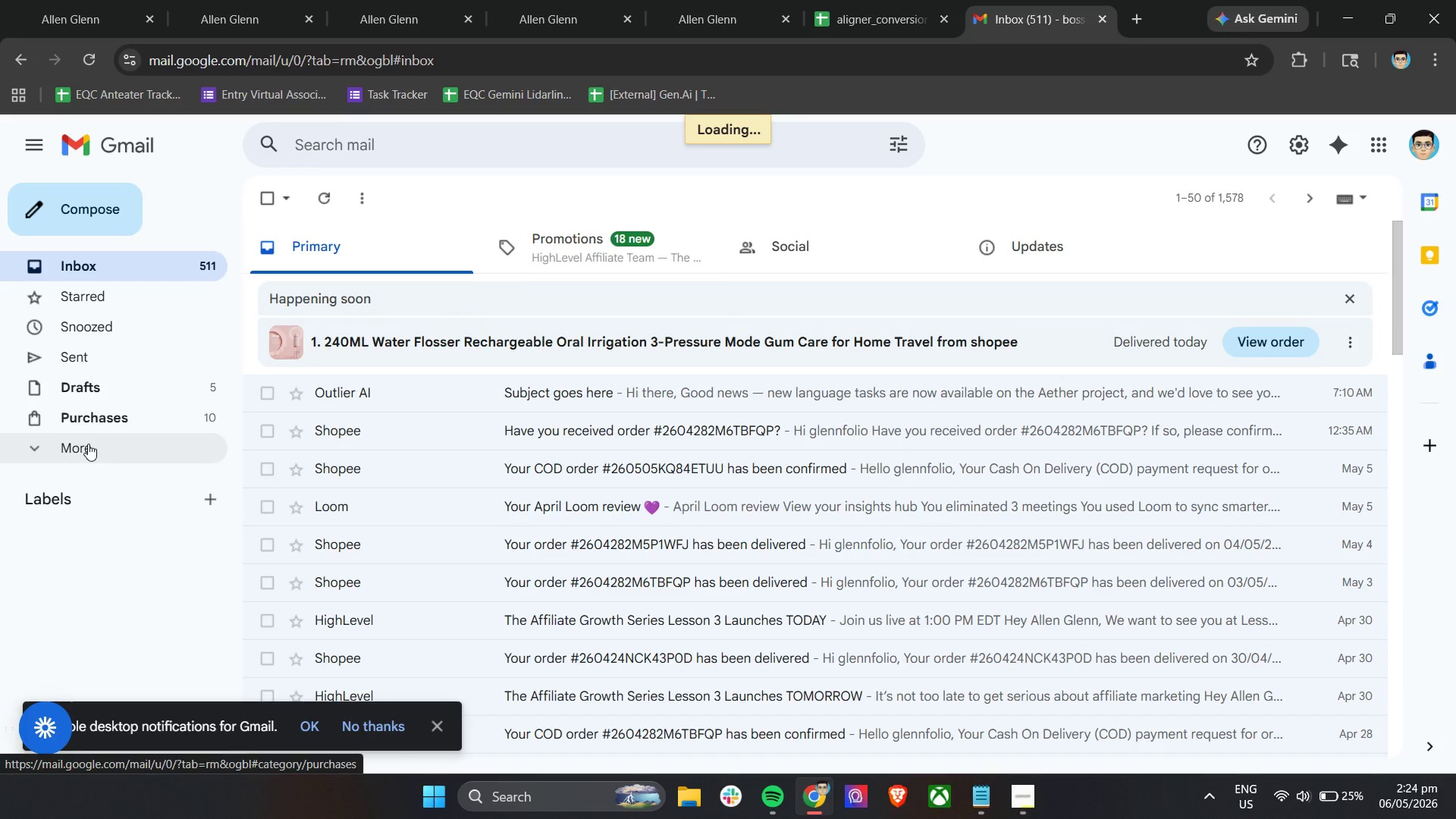 
left_click([82, 453])
 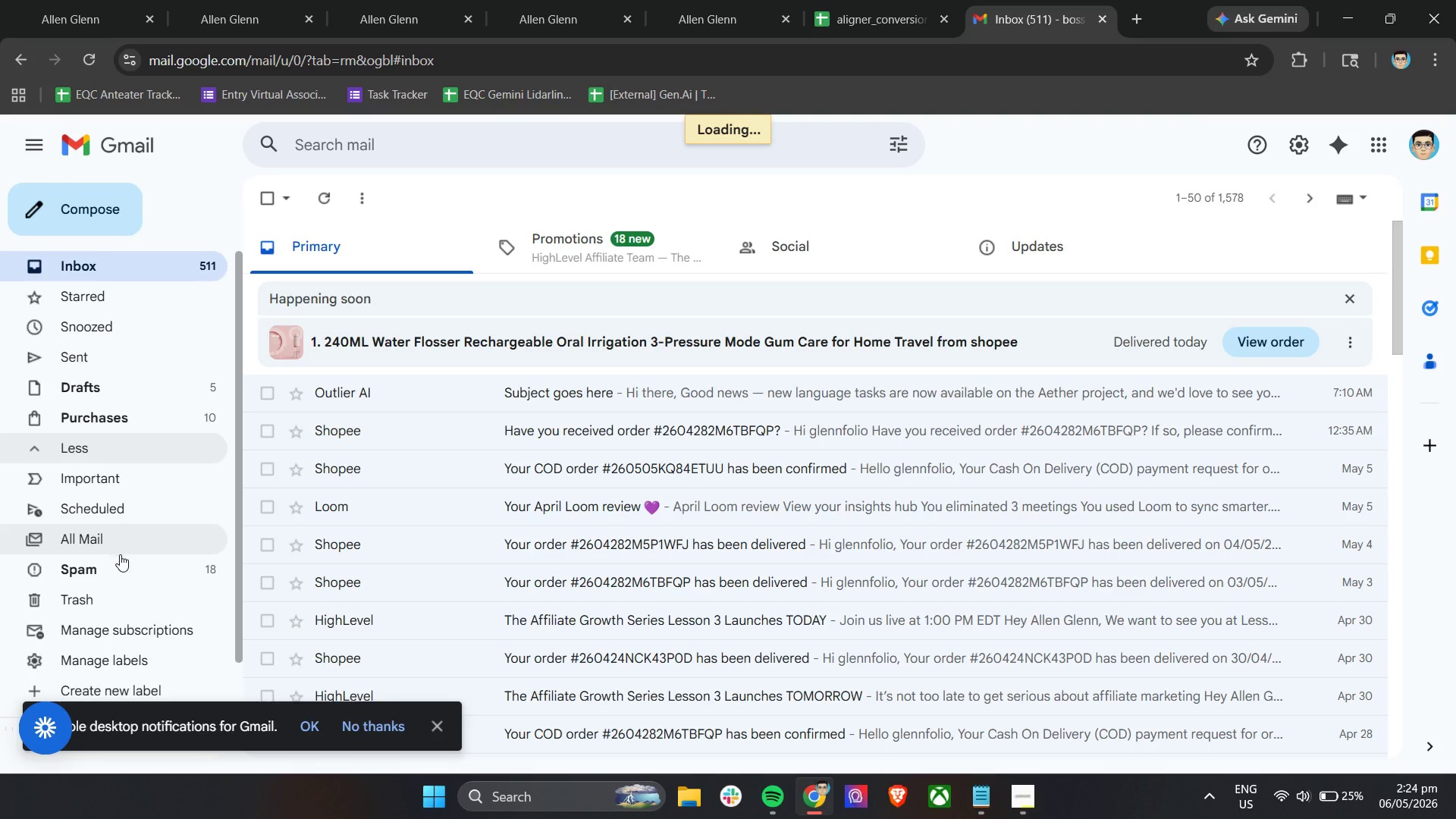 
left_click([125, 571])
 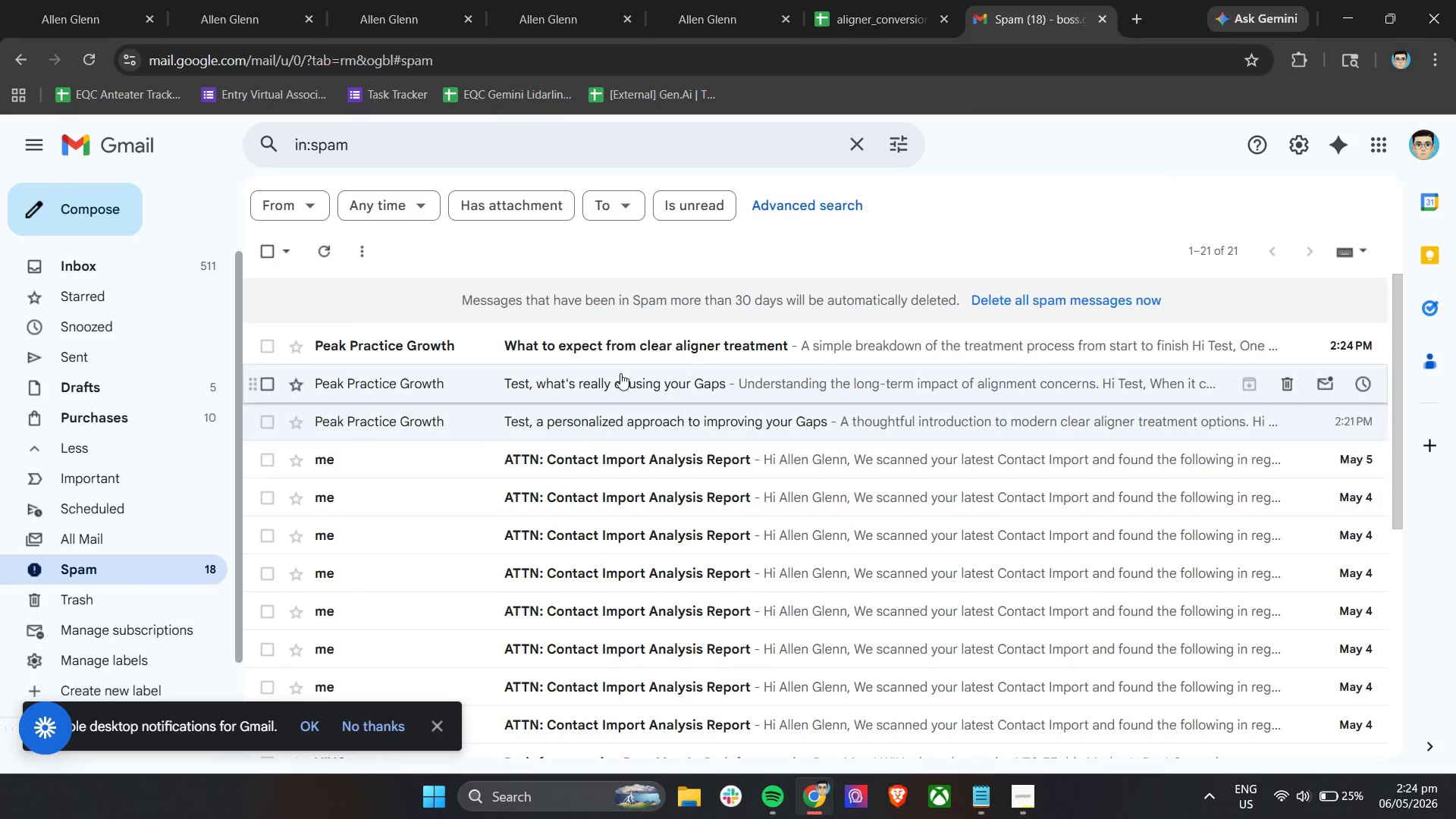 
left_click([636, 348])
 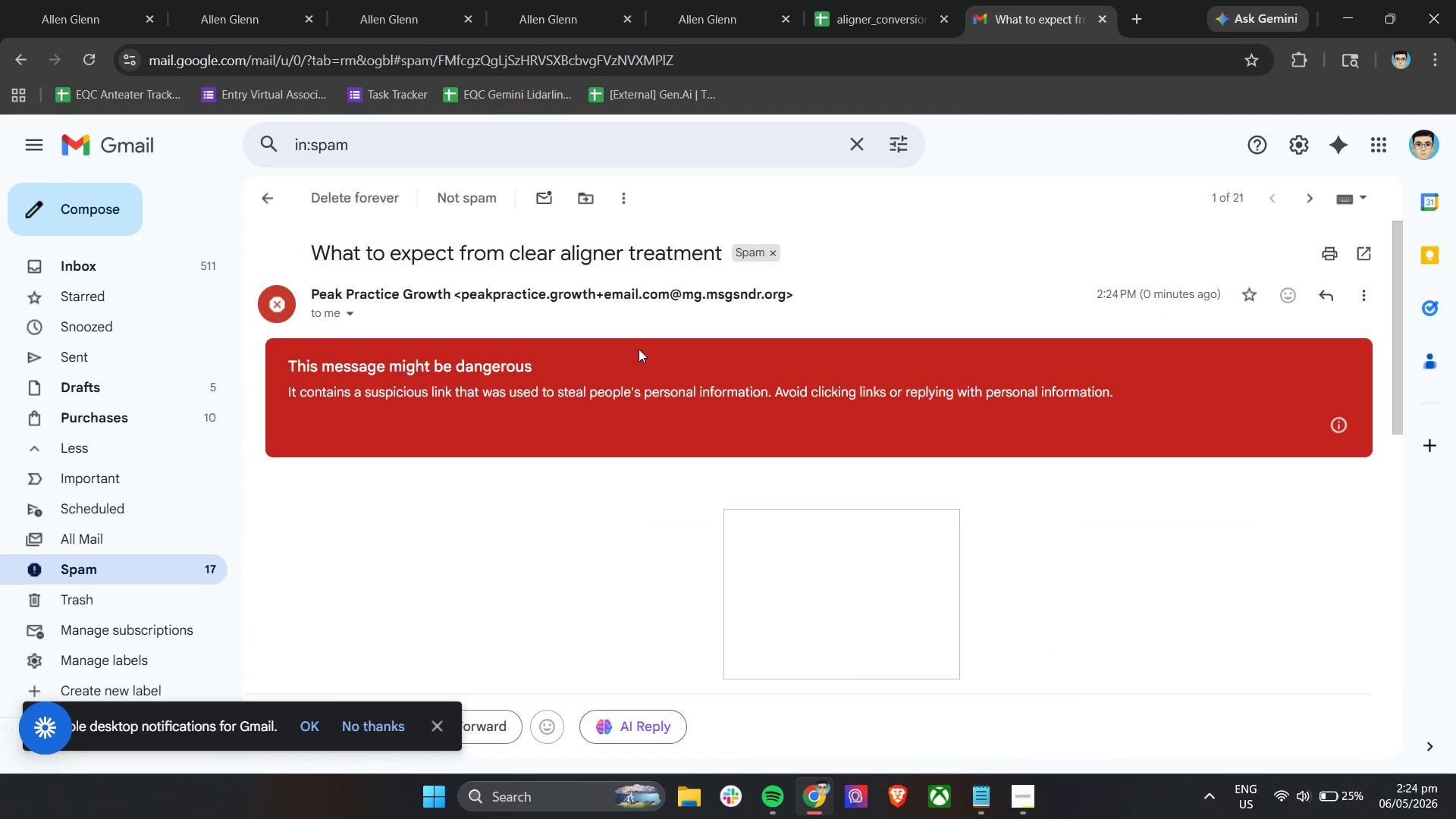 
scroll: coordinate [877, 498], scroll_direction: down, amount: 10.0
 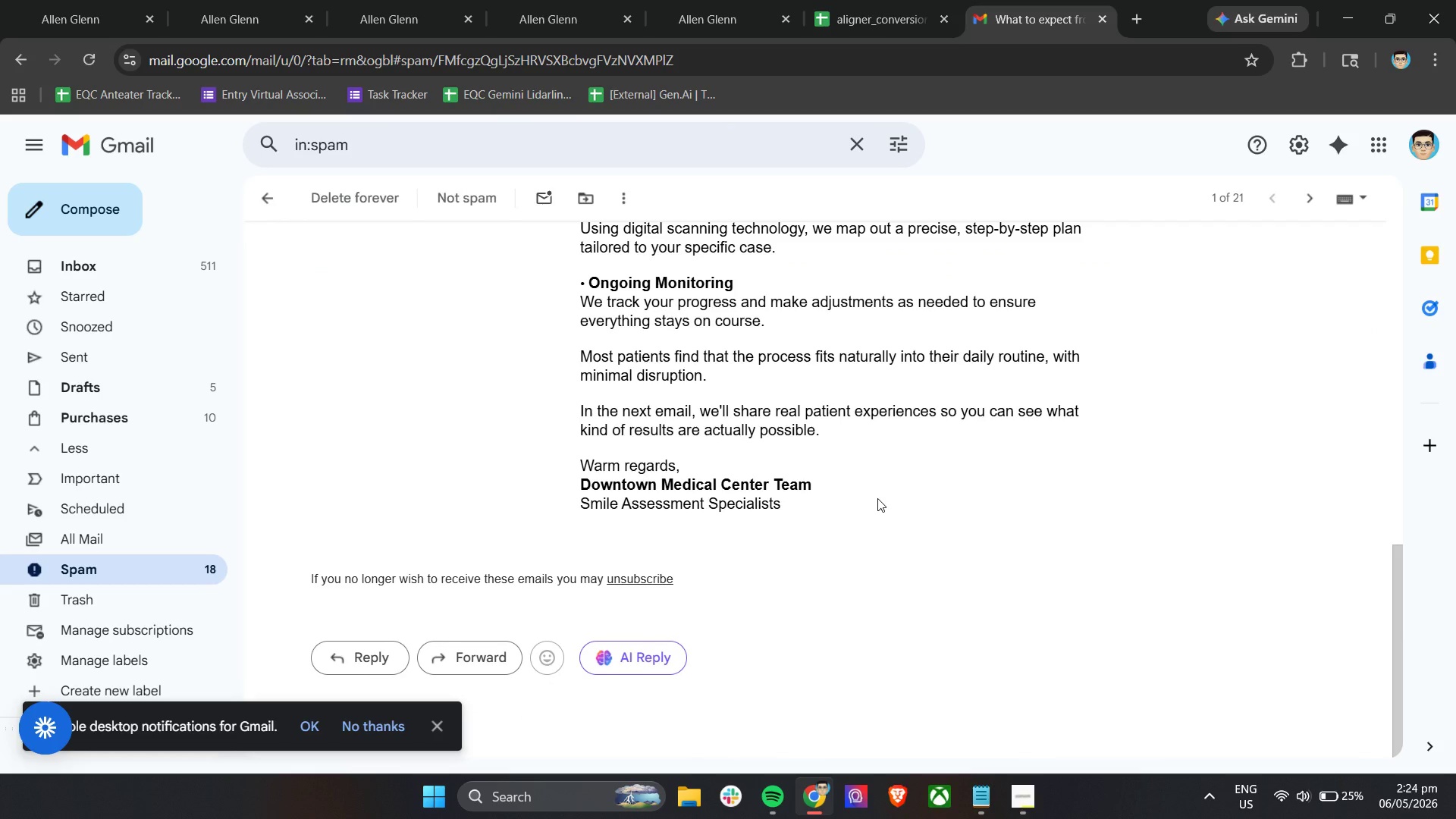 
scroll: coordinate [877, 498], scroll_direction: up, amount: 5.0
 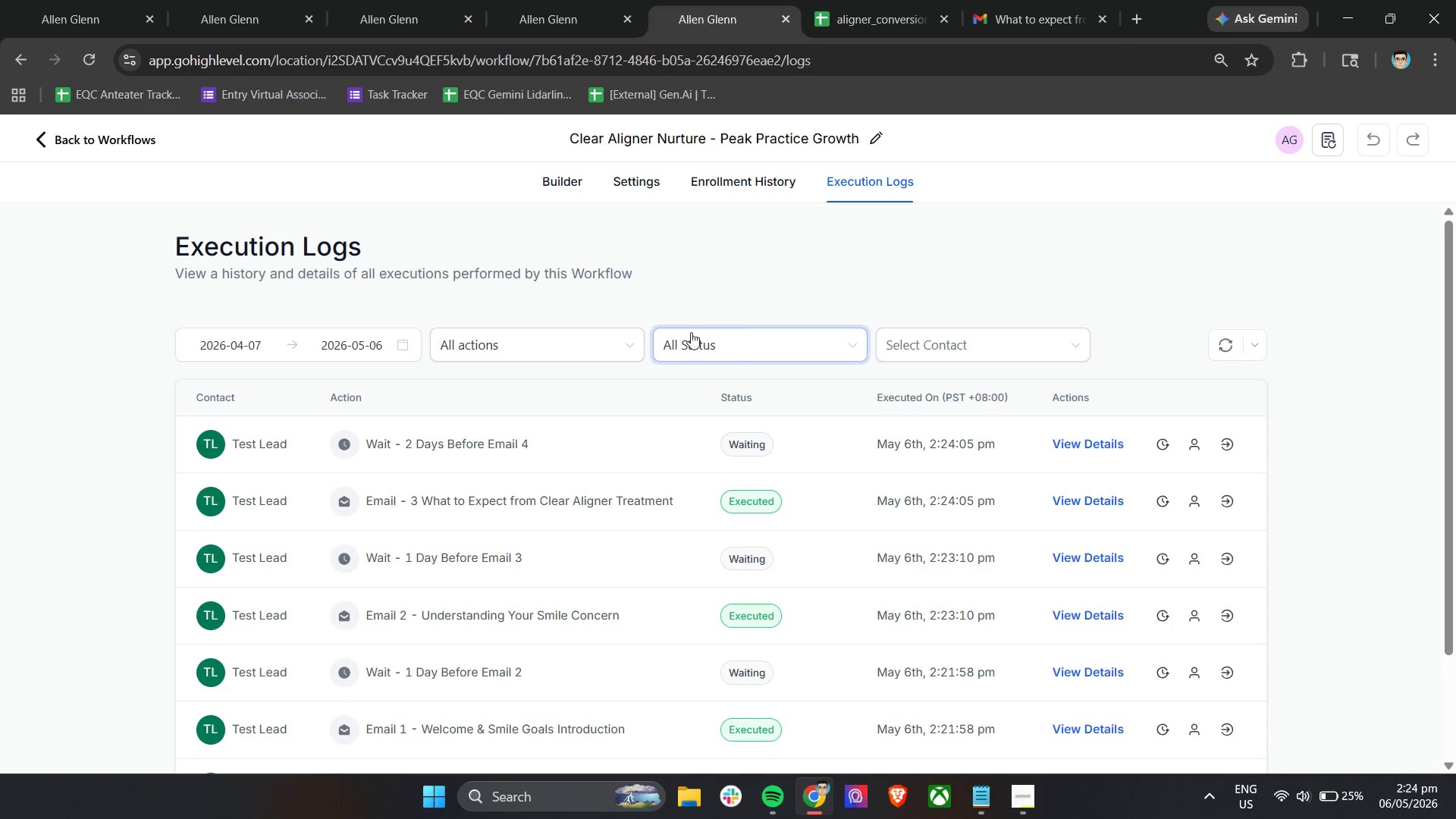 
left_click([546, 175])
 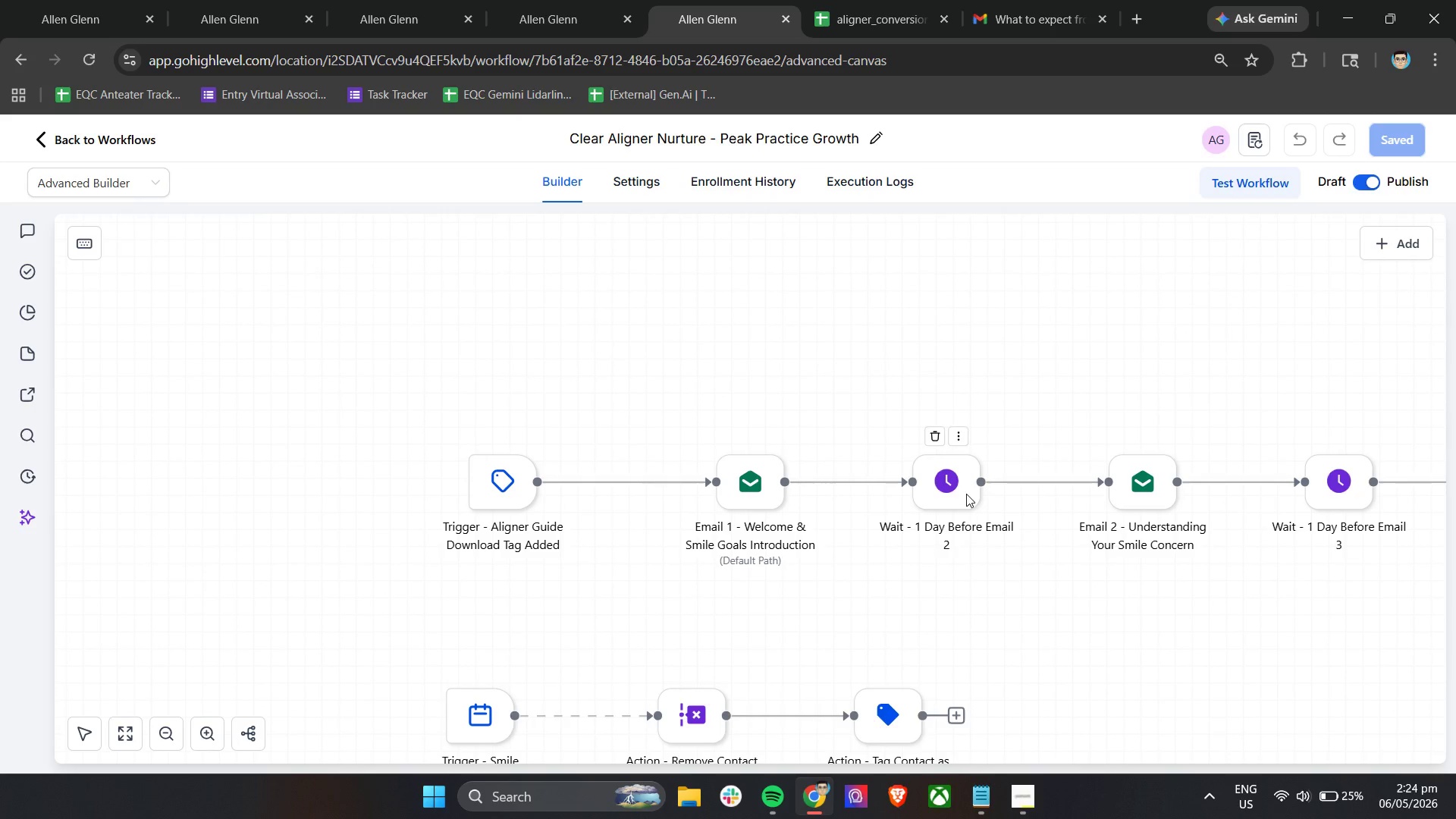 
hold_key(key=ShiftLeft, duration=2.09)
scroll: coordinate [1036, 513], scroll_direction: down, amount: 11.0
 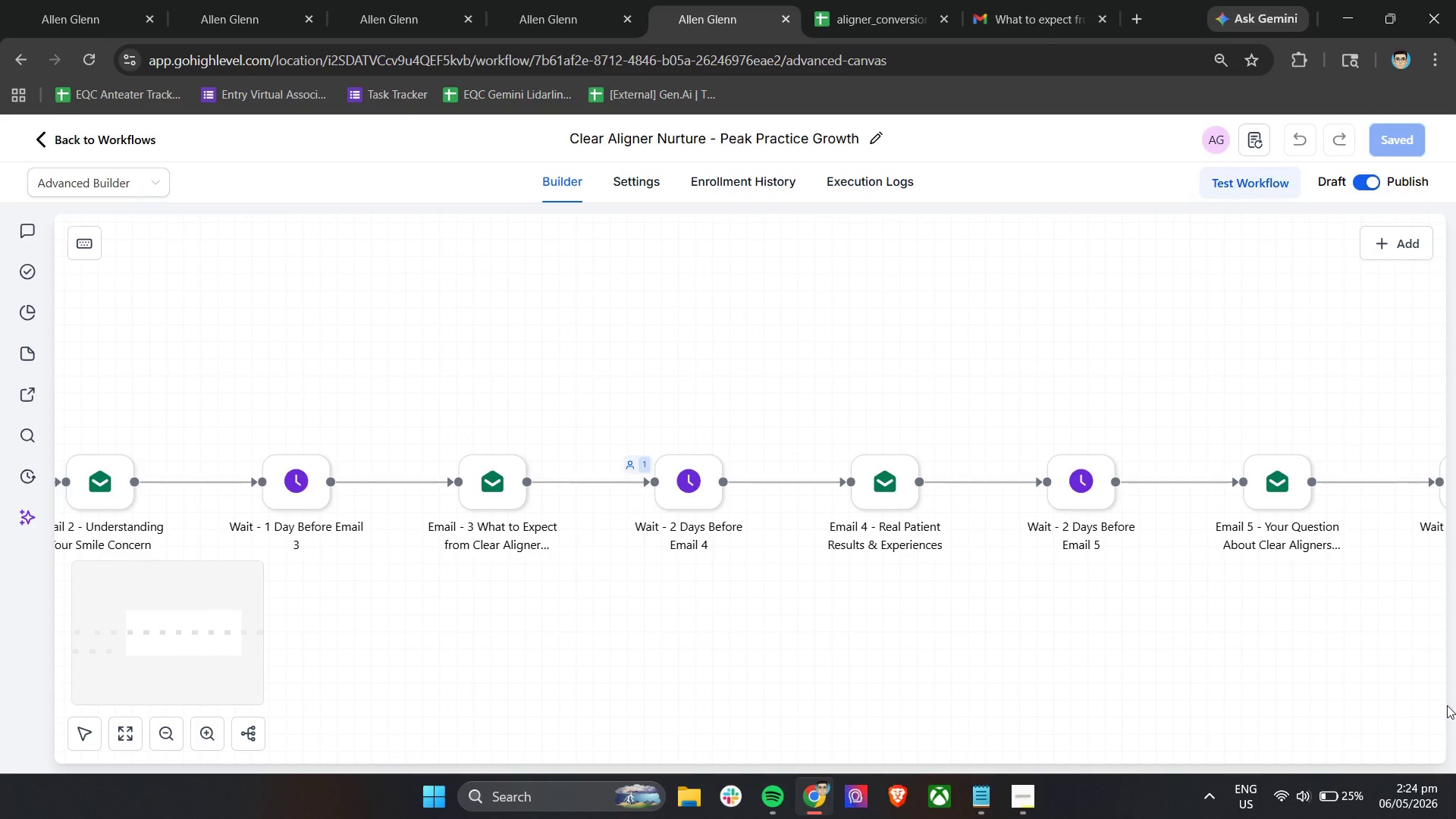 
hold_key(key=ShiftLeft, duration=0.34)
scroll: coordinate [1035, 640], scroll_direction: down, amount: 3.0
 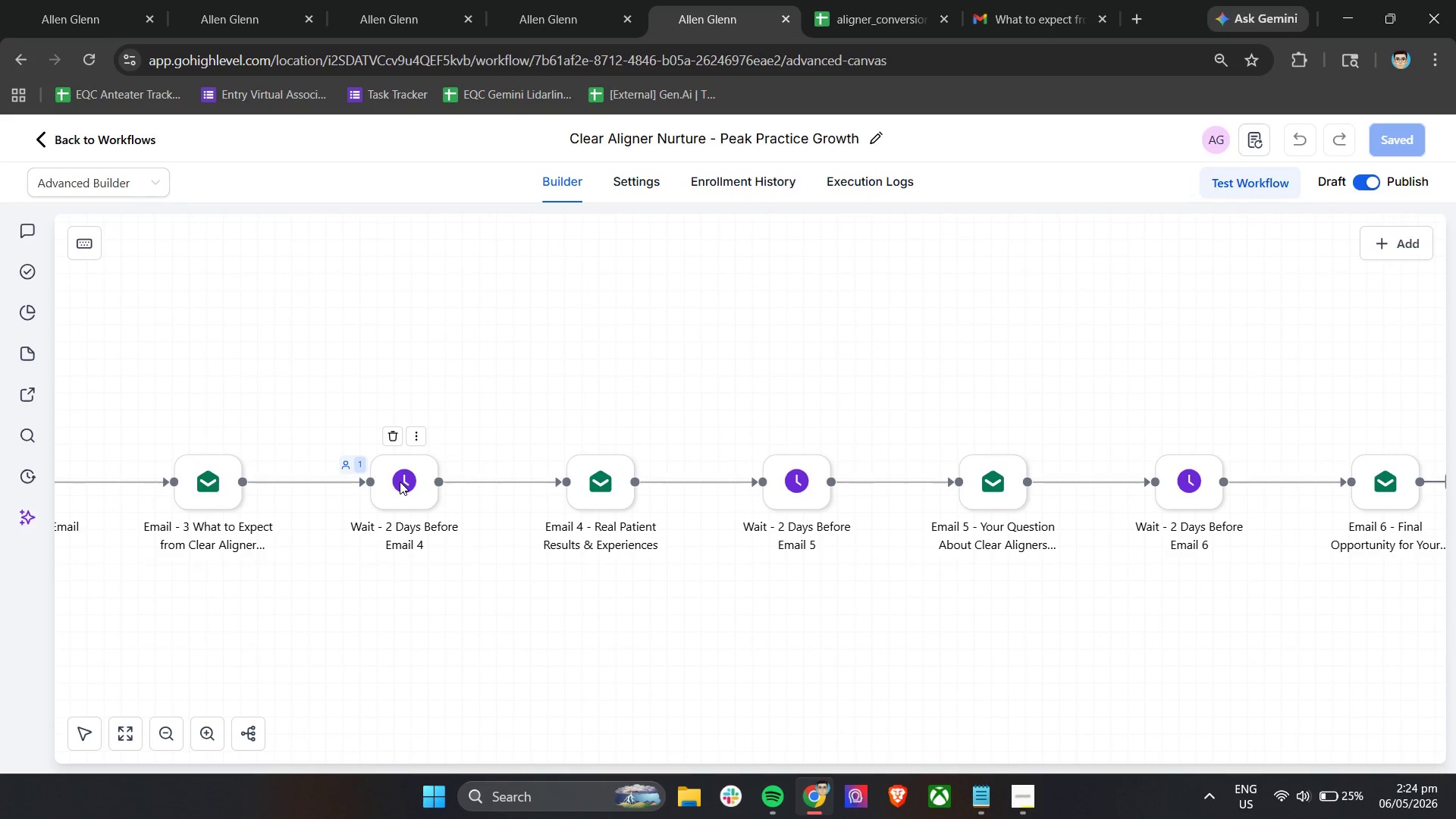 
left_click([346, 463])
 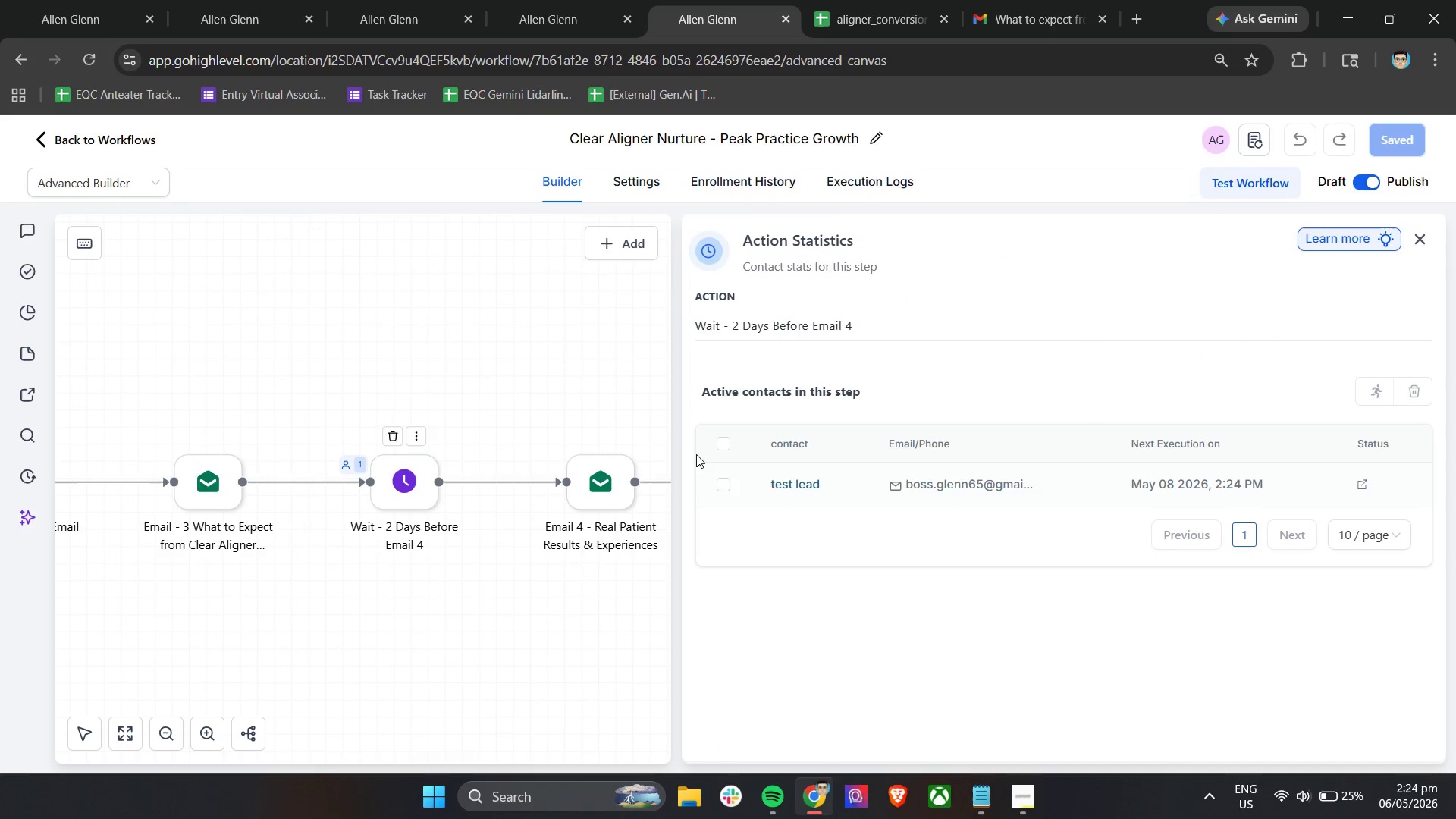 
left_click([720, 445])
 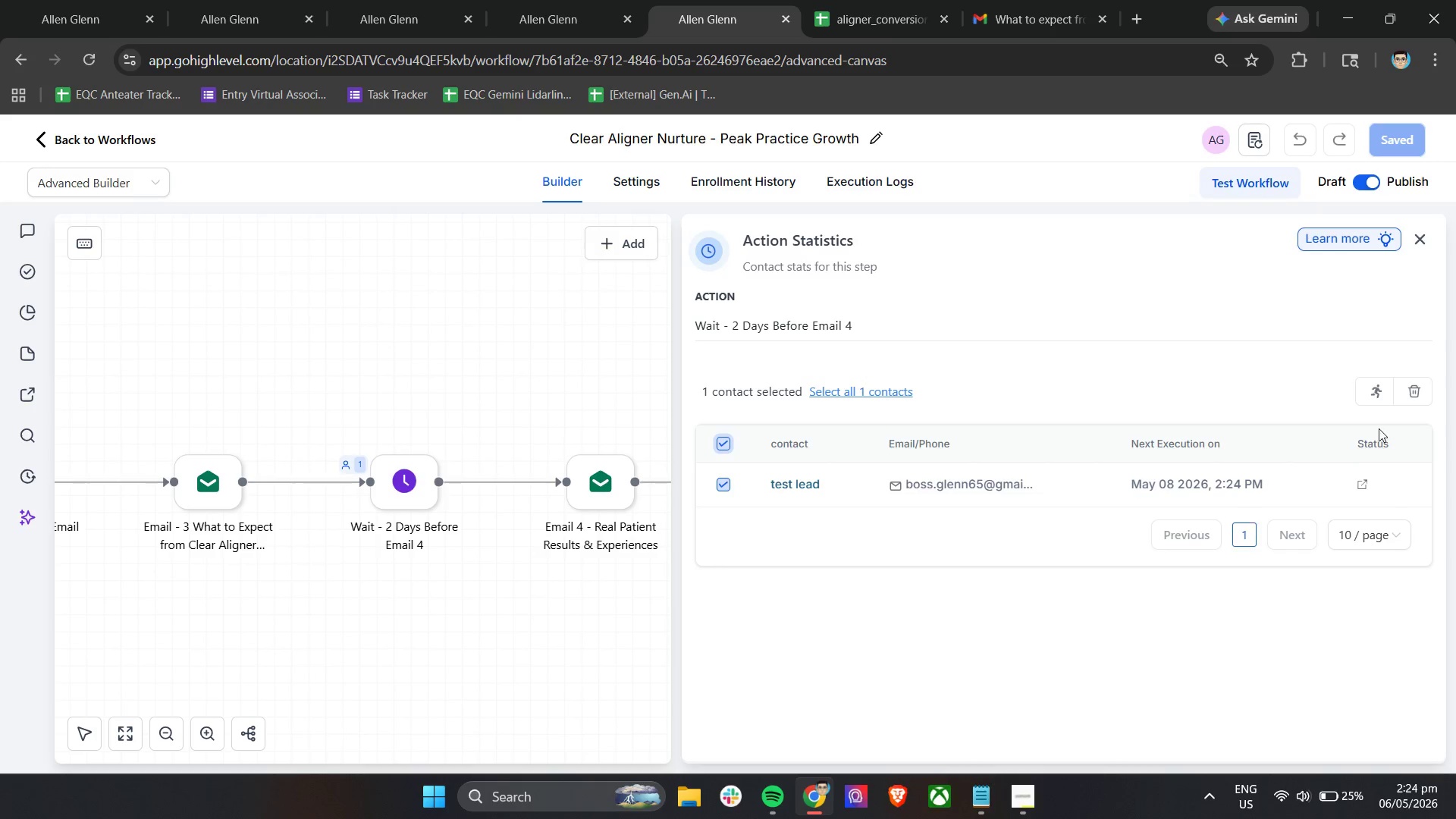 
left_click([1363, 397])
 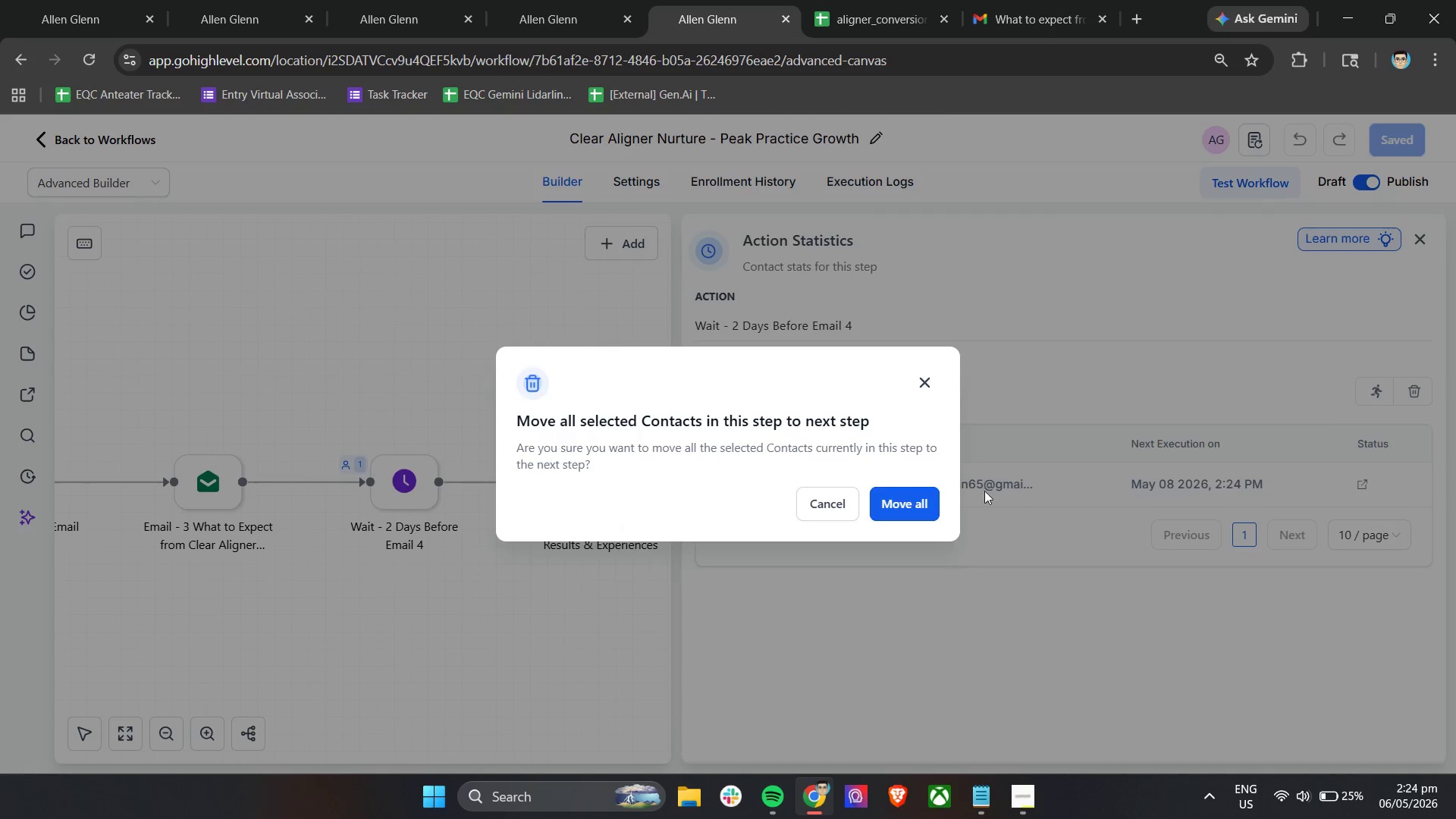 
left_click([919, 500])
 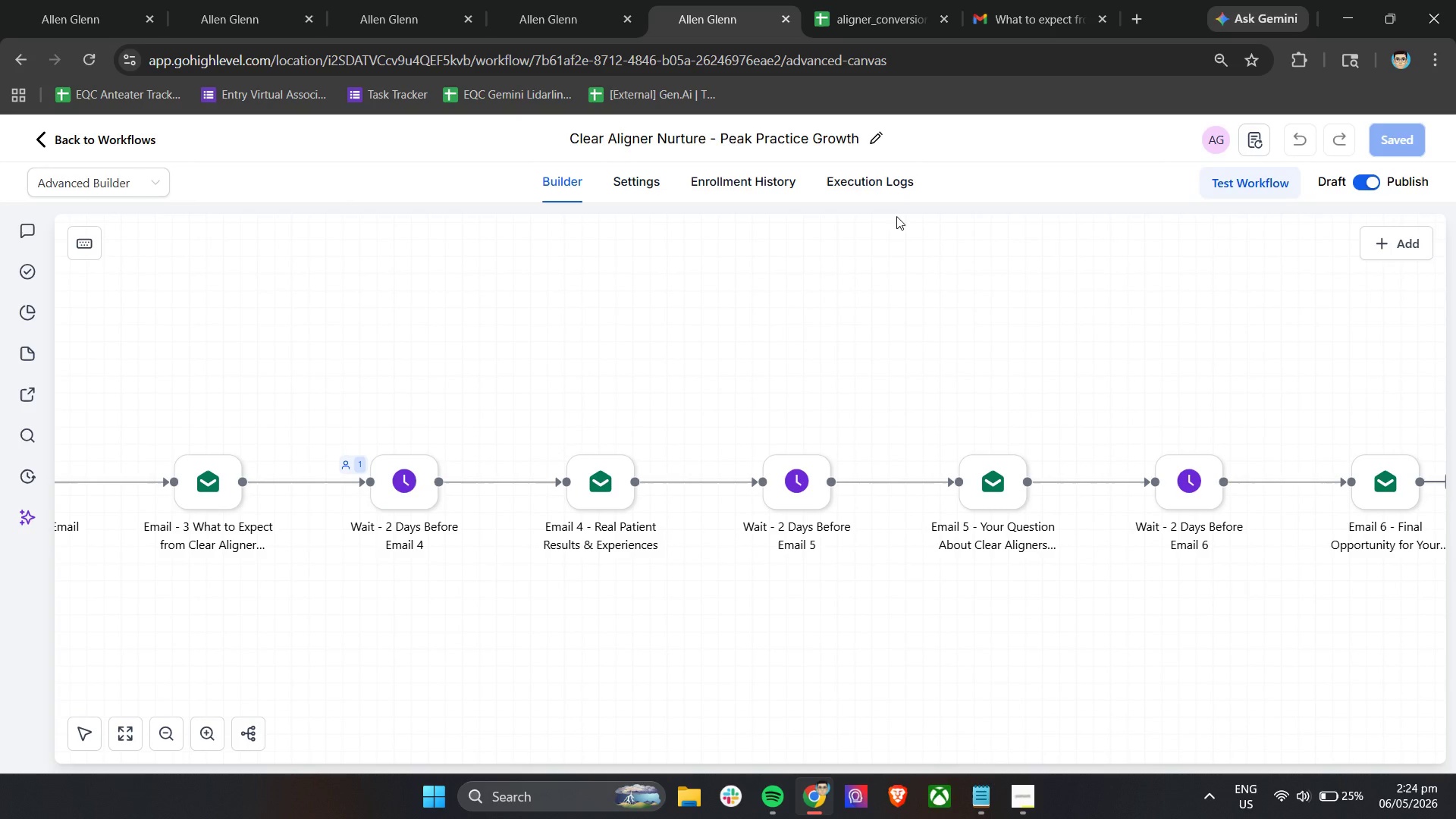 
left_click([891, 178])
 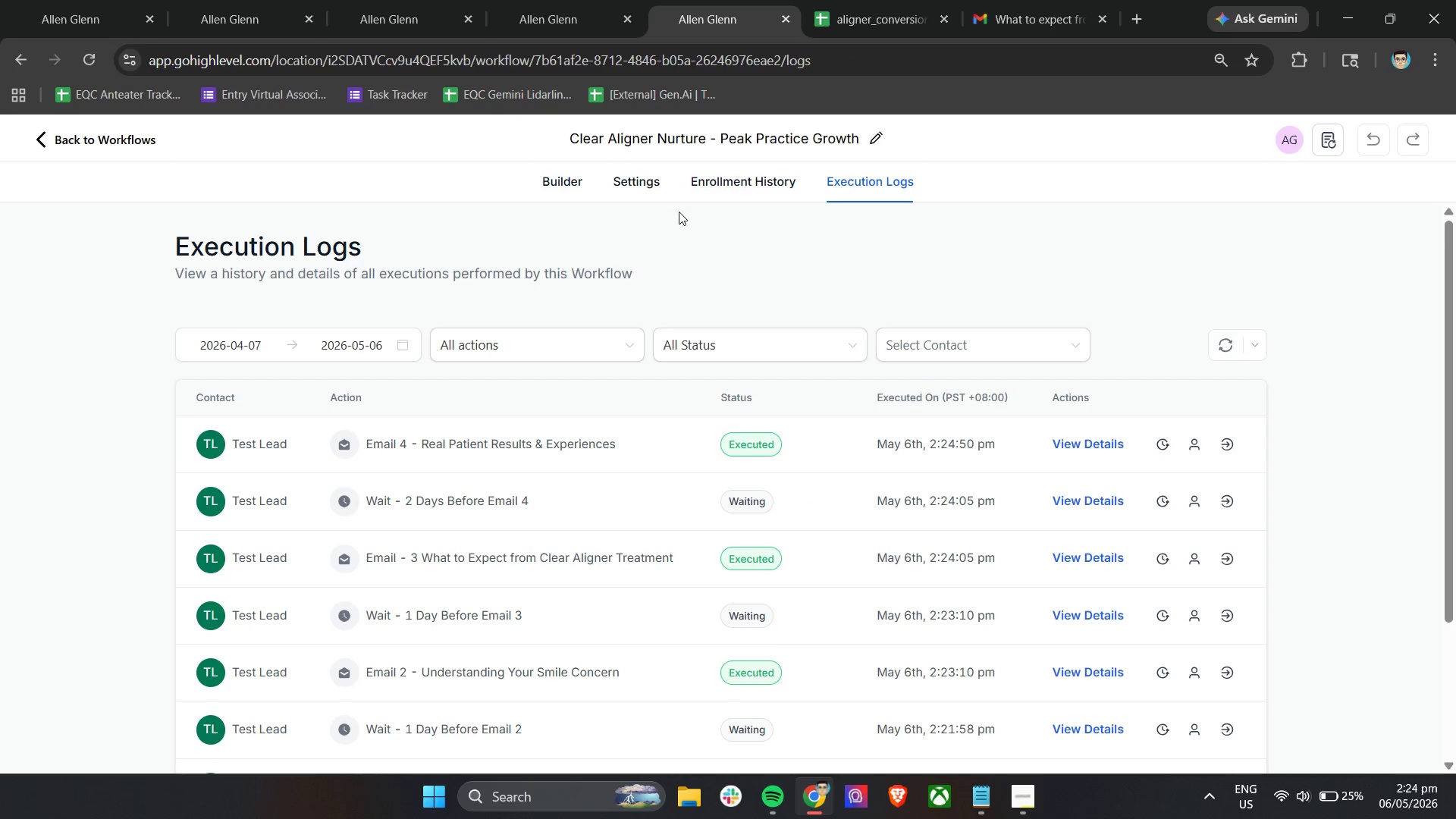 
left_click([570, 180])
 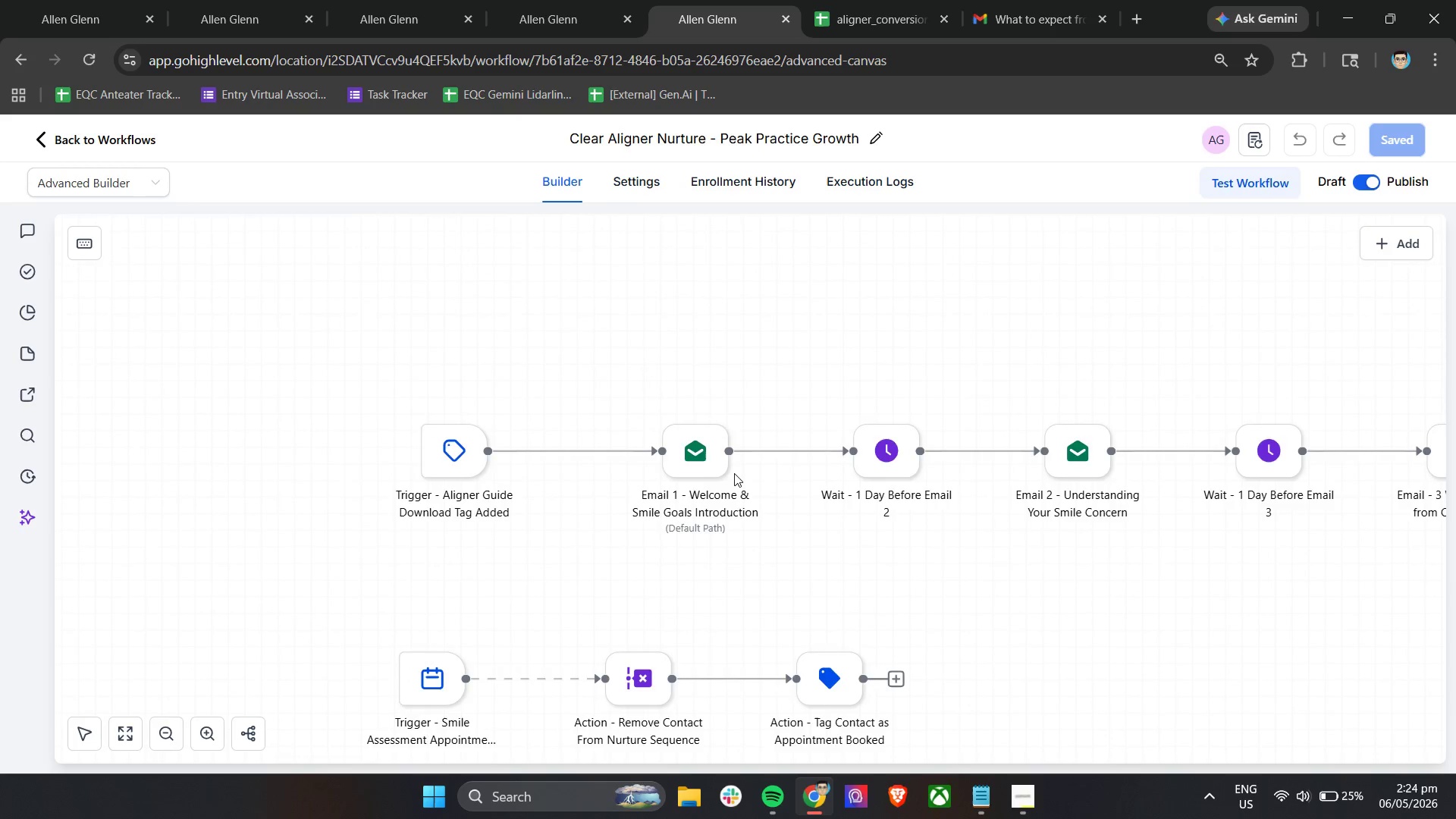 
hold_key(key=ShiftLeft, duration=1.72)
scroll: coordinate [734, 473], scroll_direction: down, amount: 17.0
 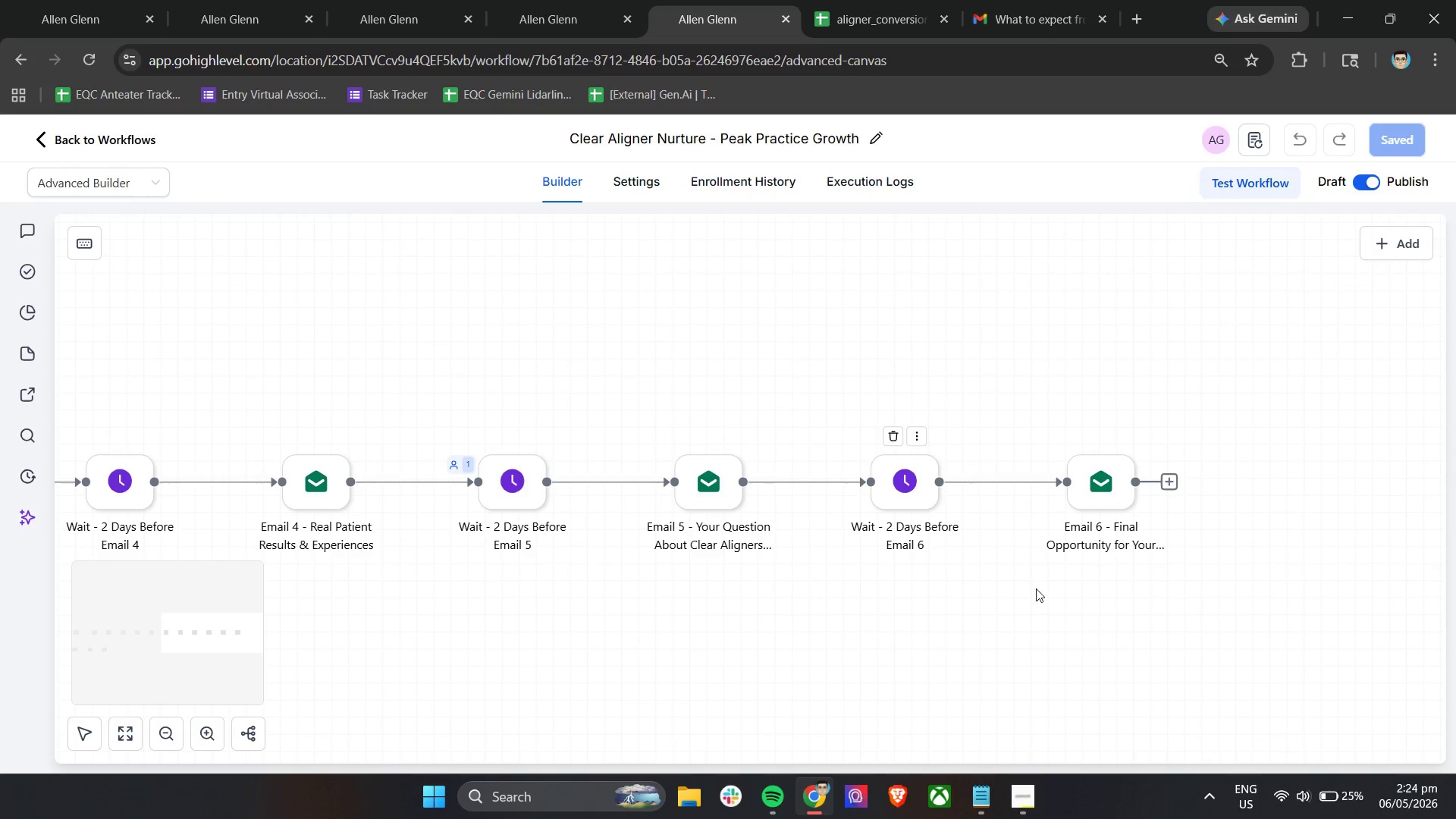 
left_click([994, 0])
 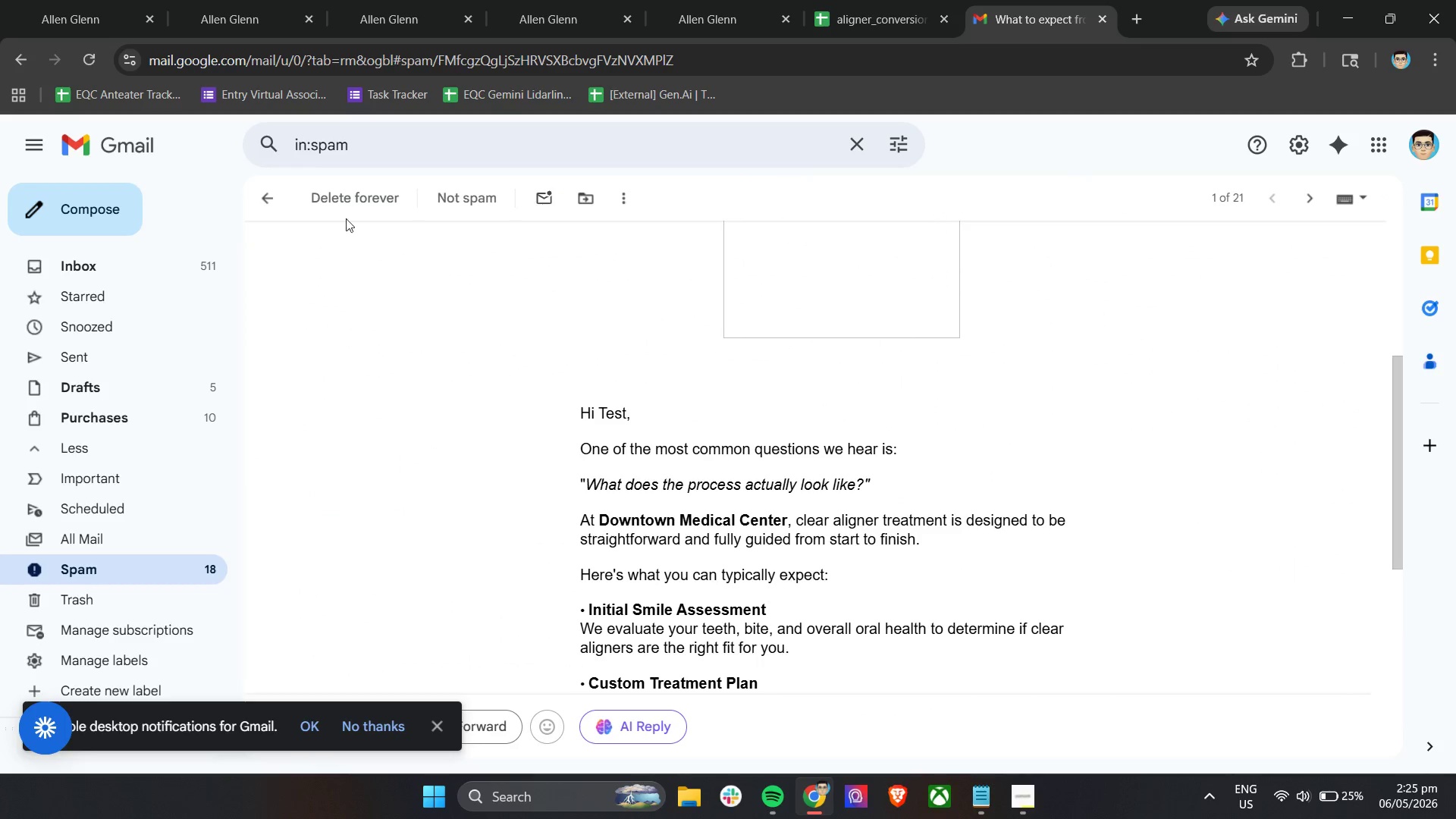 
left_click([274, 207])
 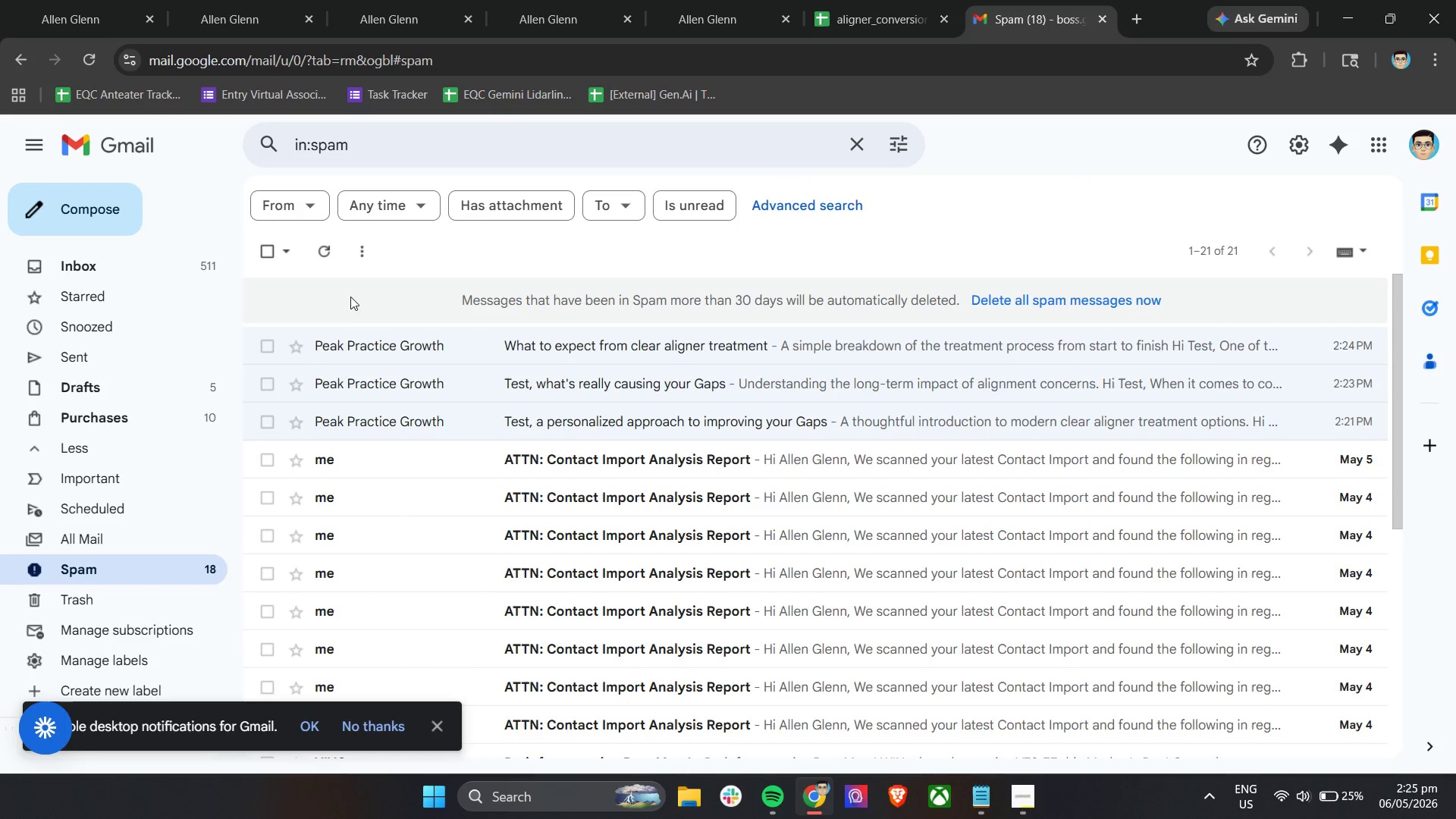 
left_click([315, 237])
 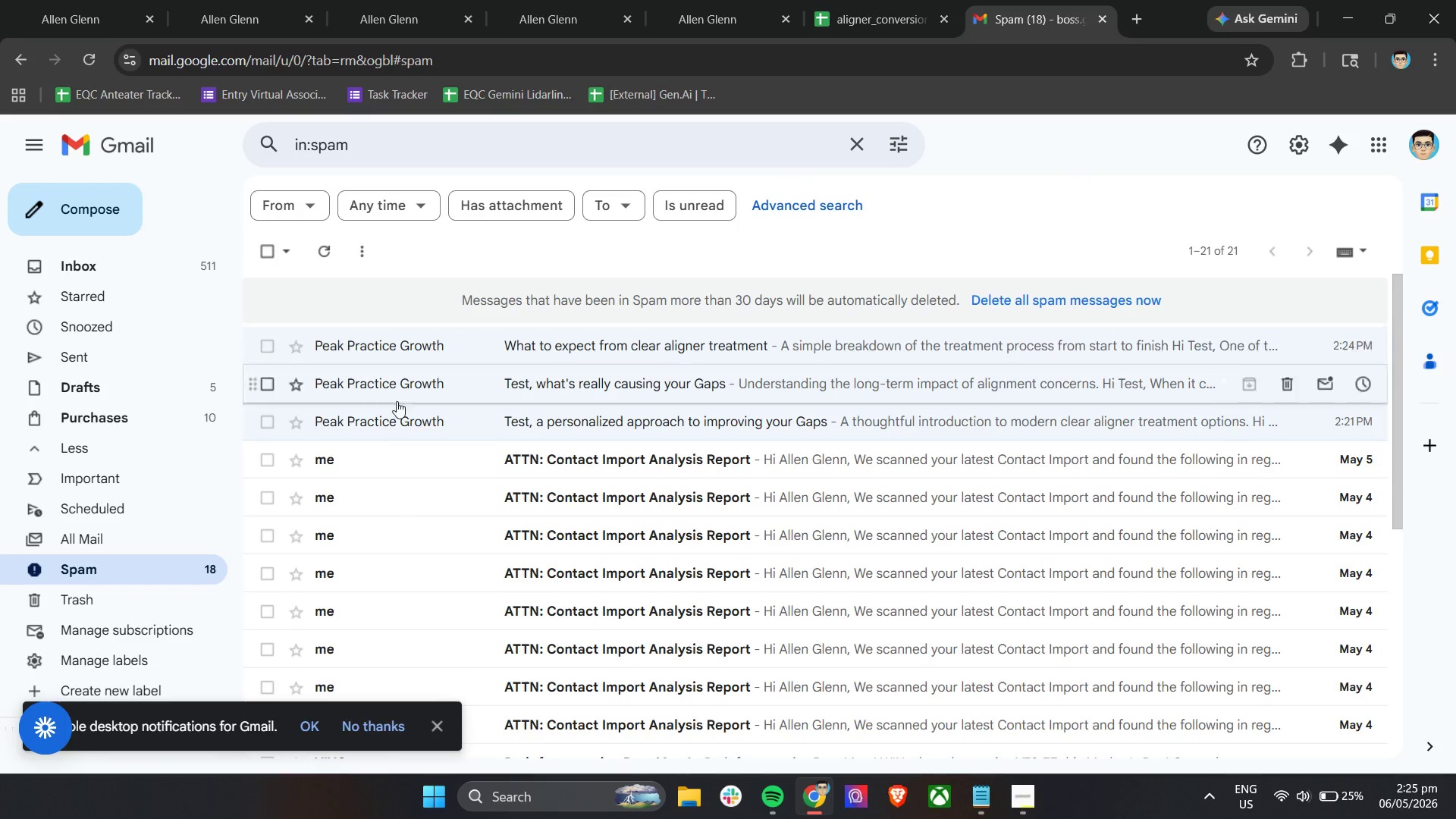 
scroll: coordinate [428, 425], scroll_direction: down, amount: 6.0
 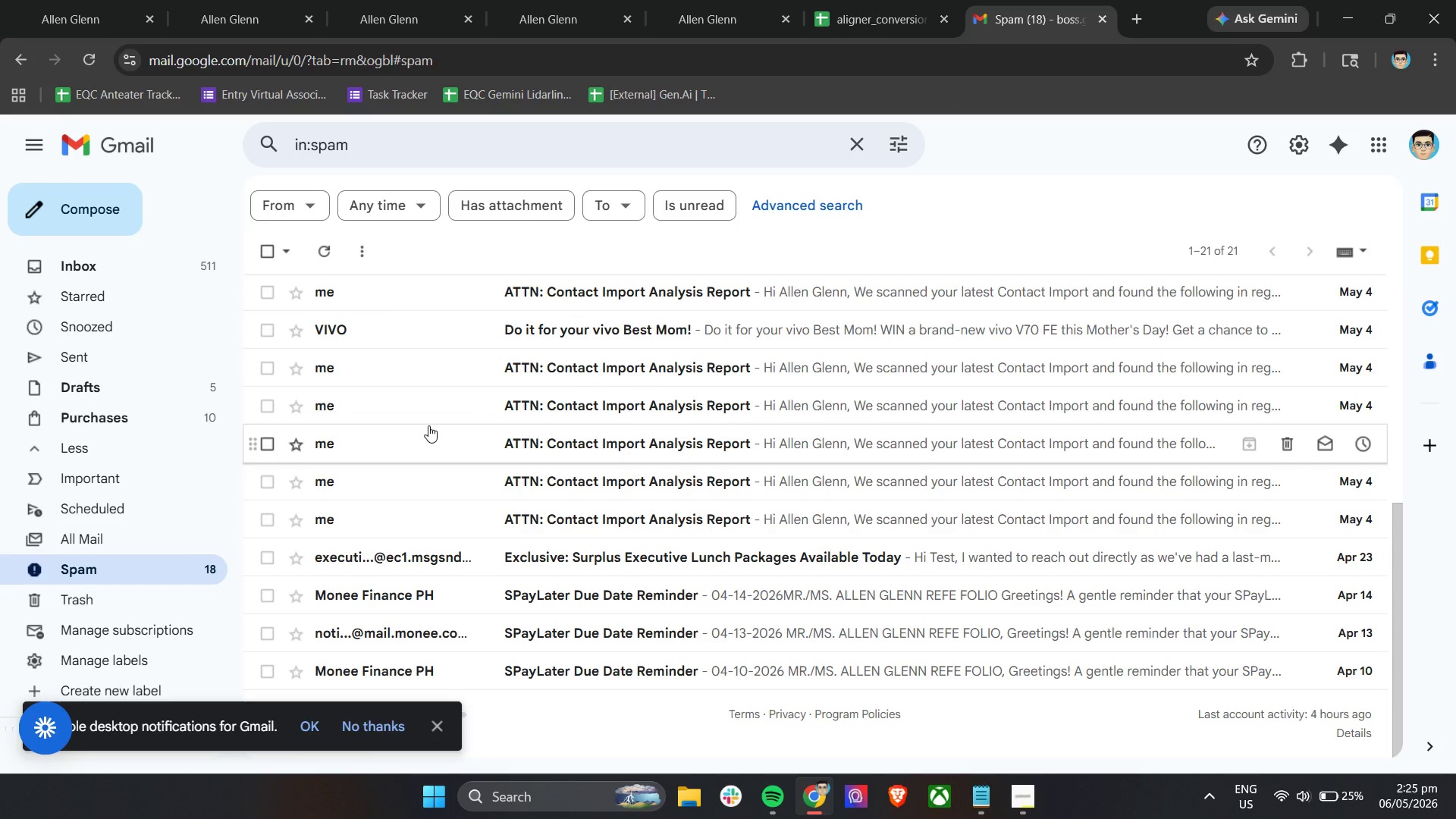 
scroll: coordinate [428, 425], scroll_direction: up, amount: 11.0
 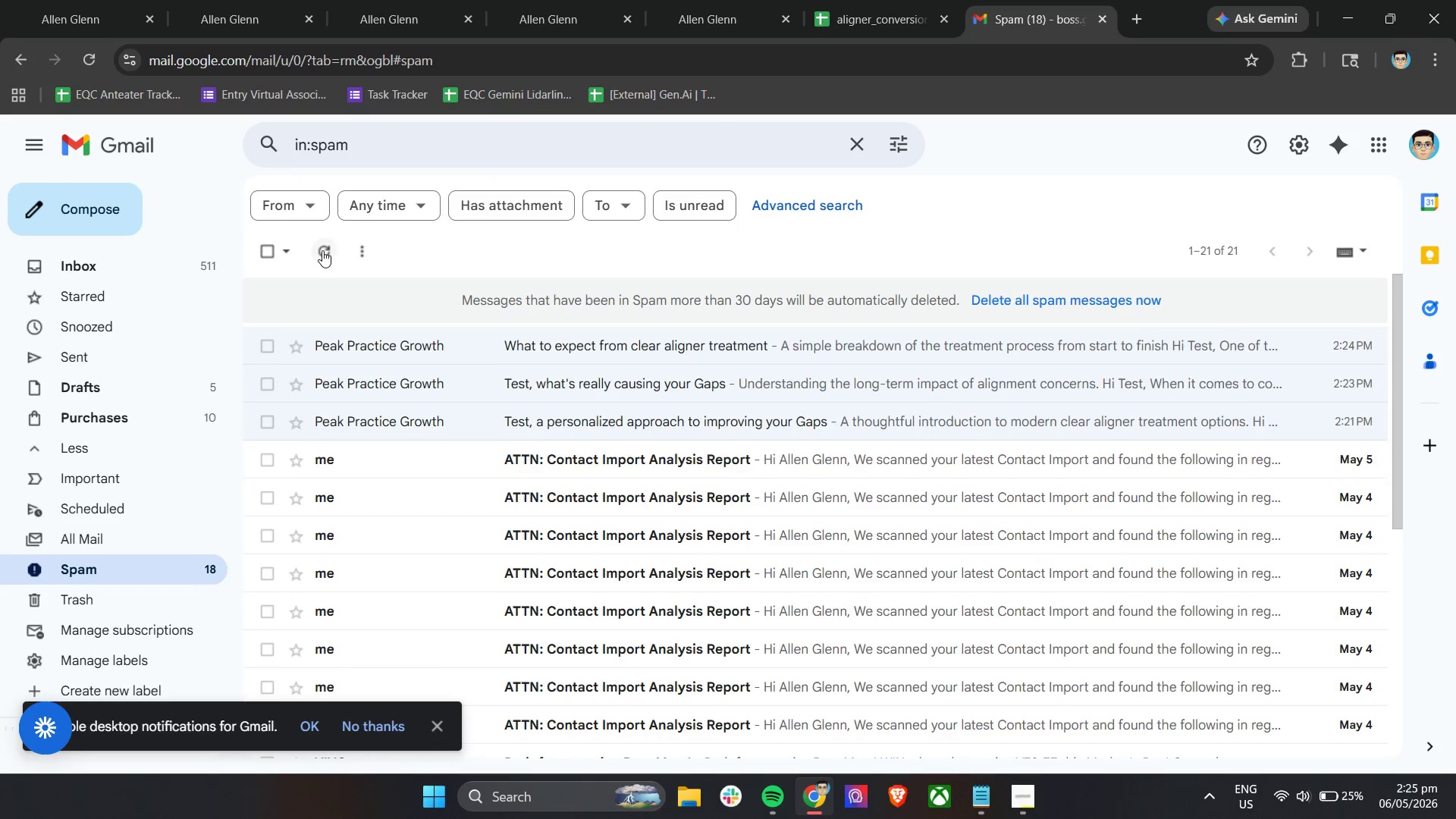 
left_click([322, 248])
 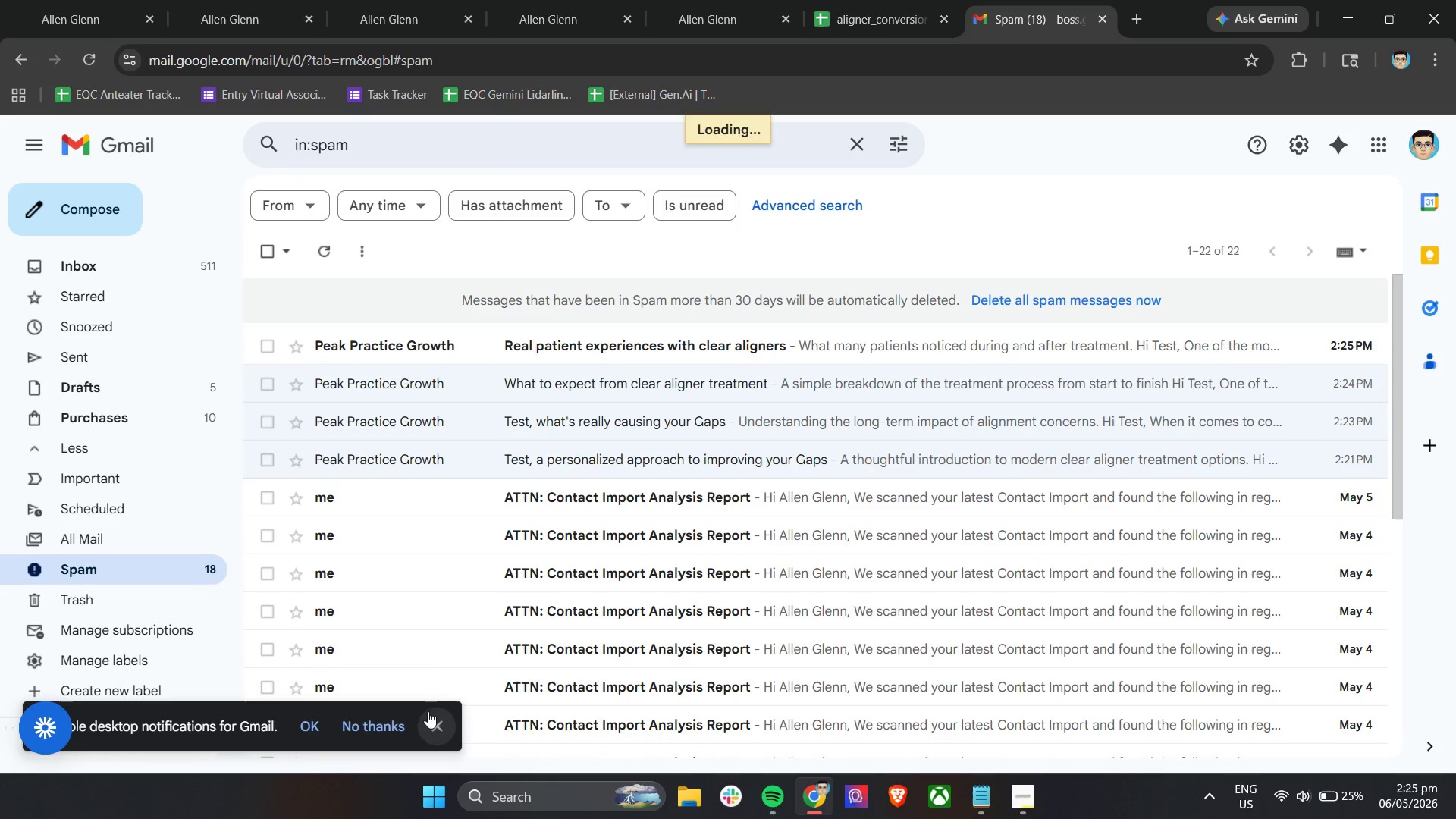 
left_click([434, 717])
 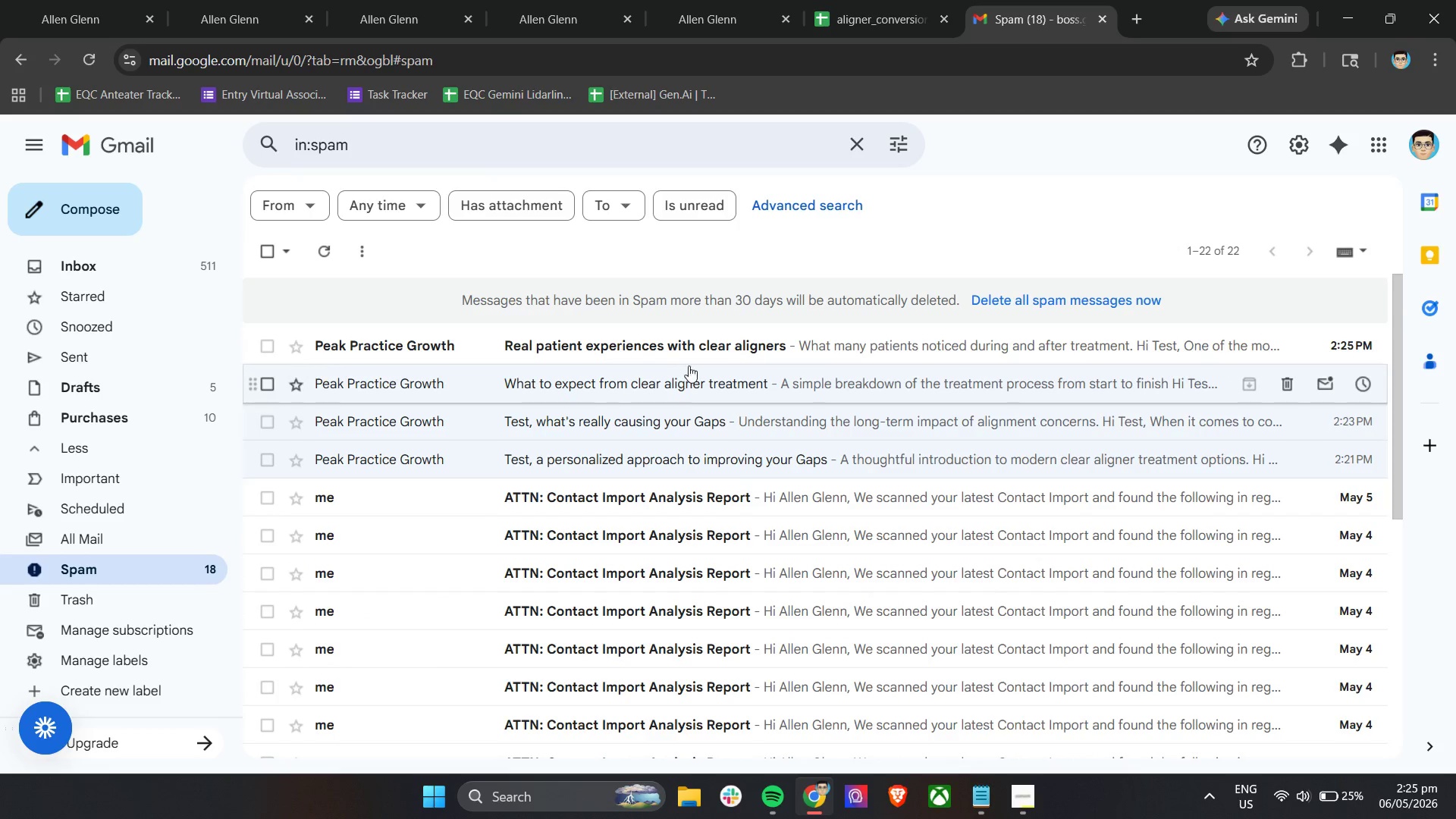 
left_click([698, 349])
 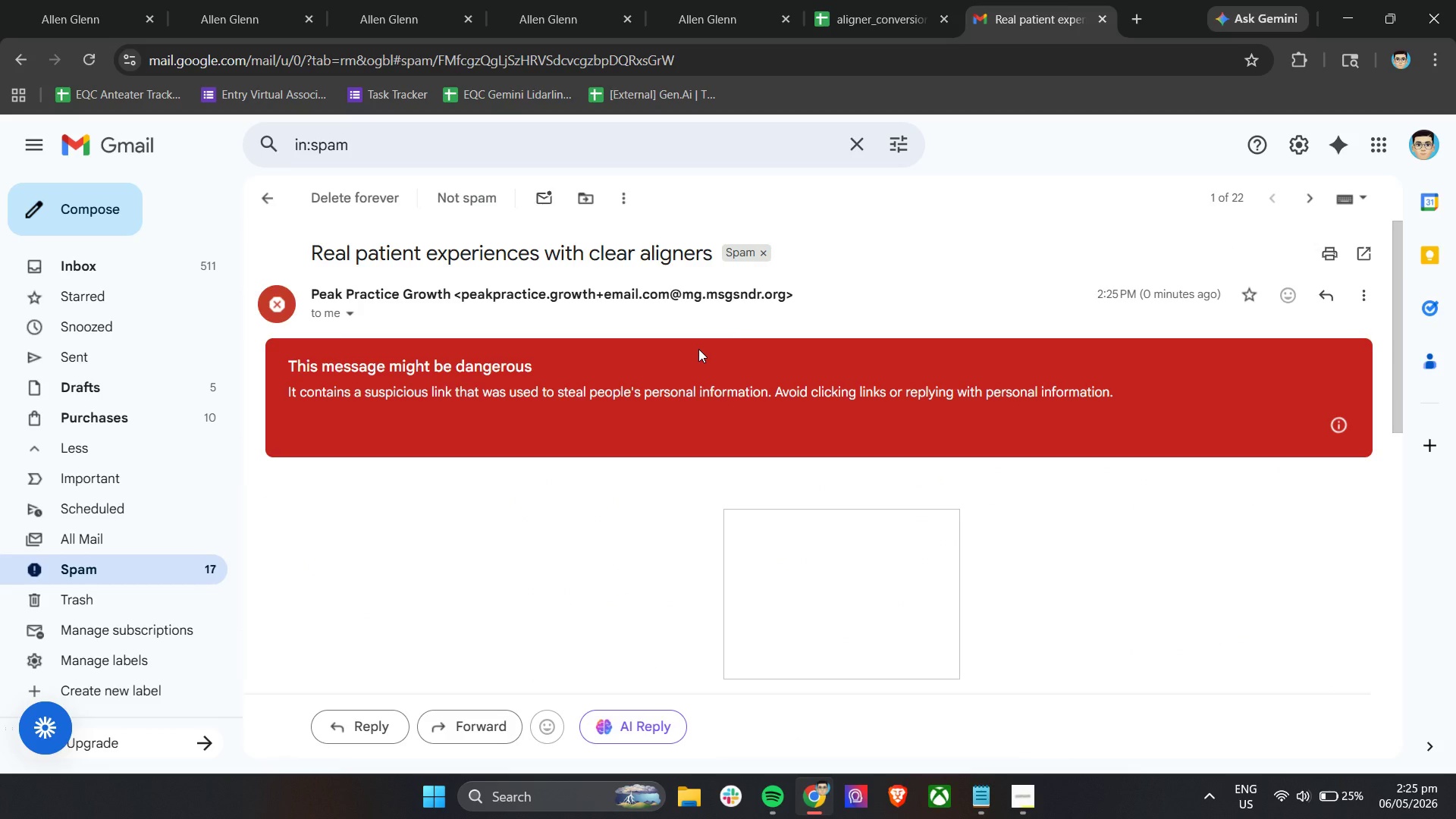 
scroll: coordinate [698, 349], scroll_direction: down, amount: 9.0
 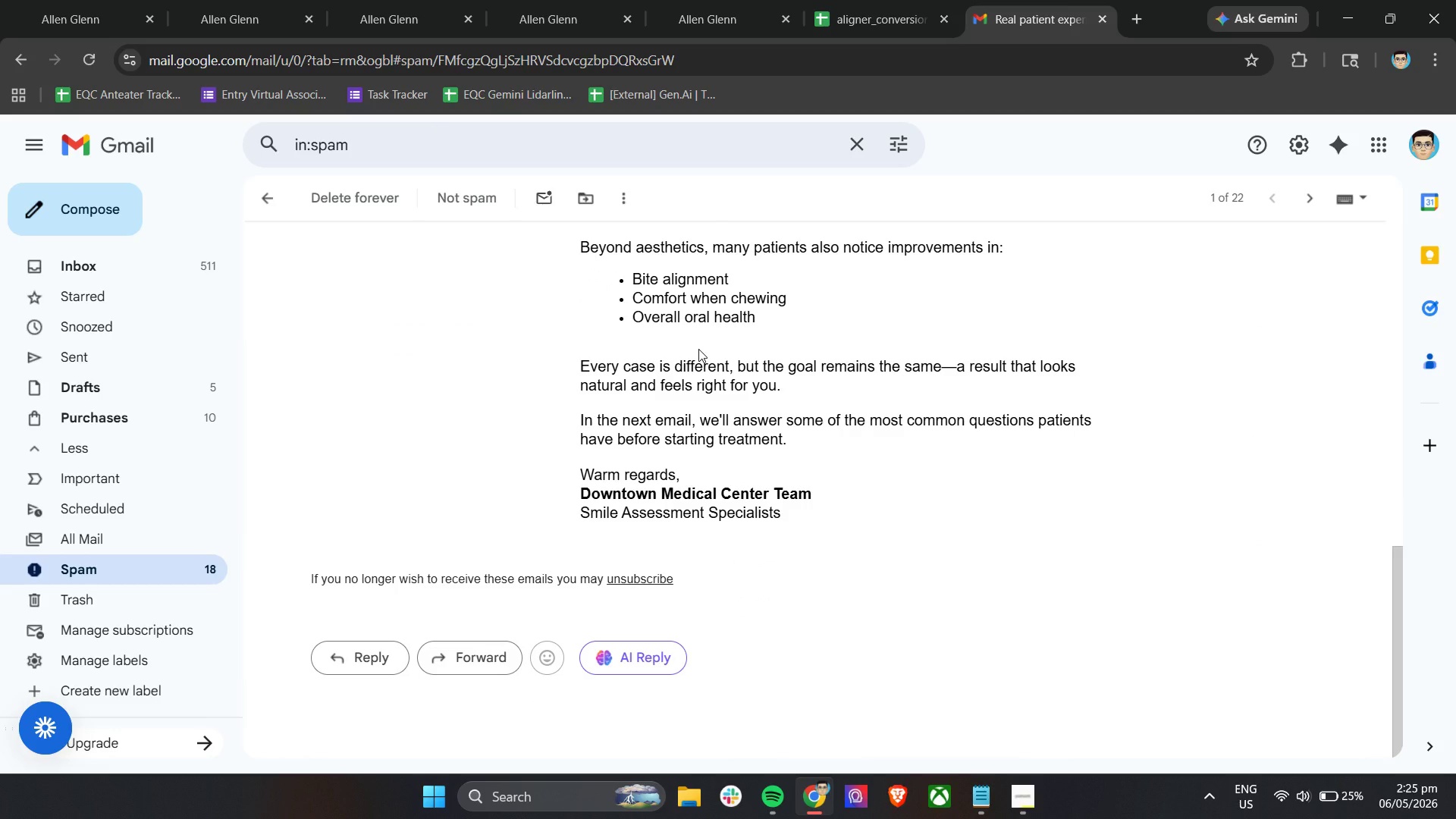 
scroll: coordinate [721, 378], scroll_direction: up, amount: 6.0
 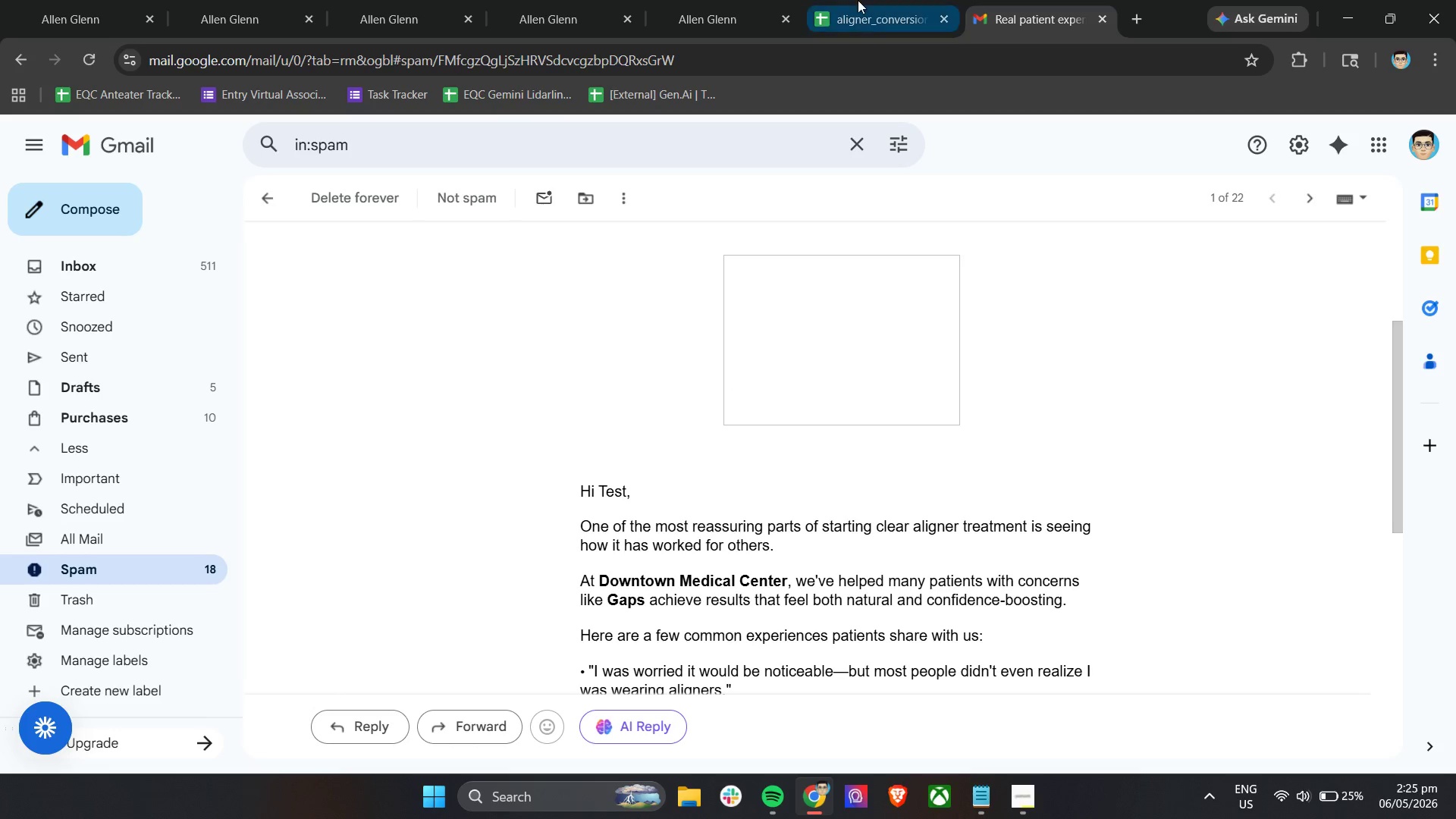 
left_click([871, 0])
 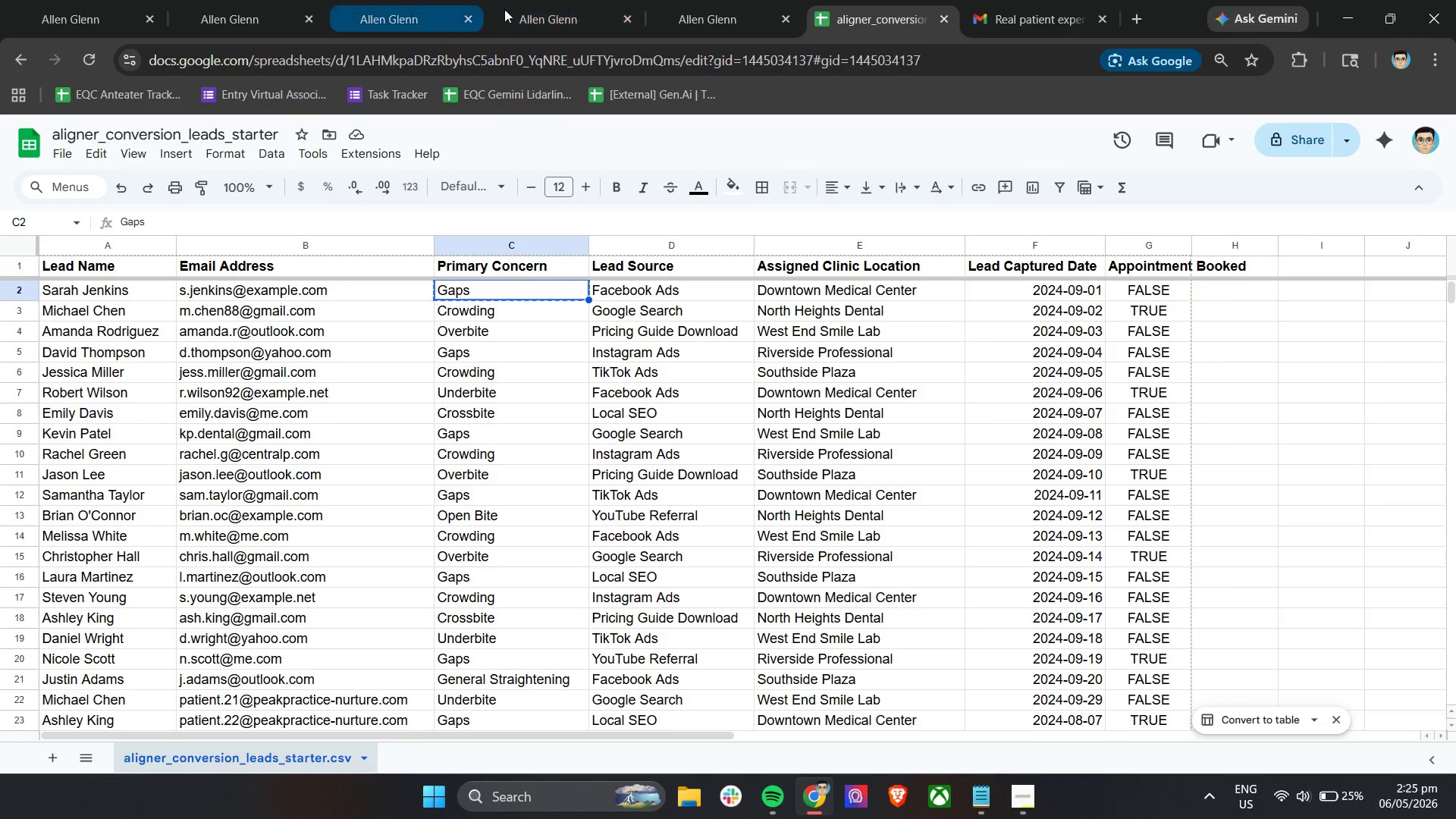 
left_click([695, 0])
 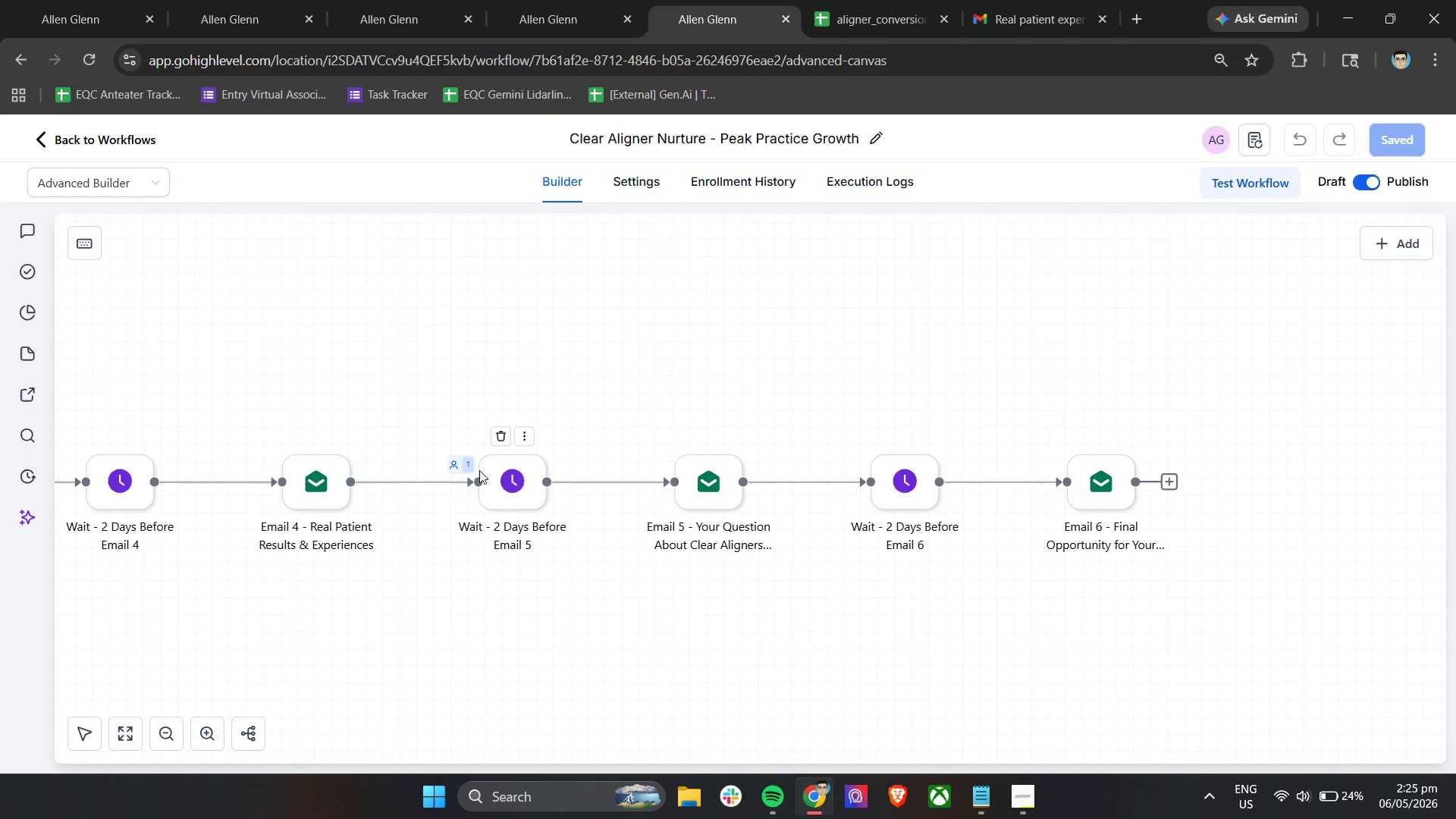 
left_click([453, 469])
 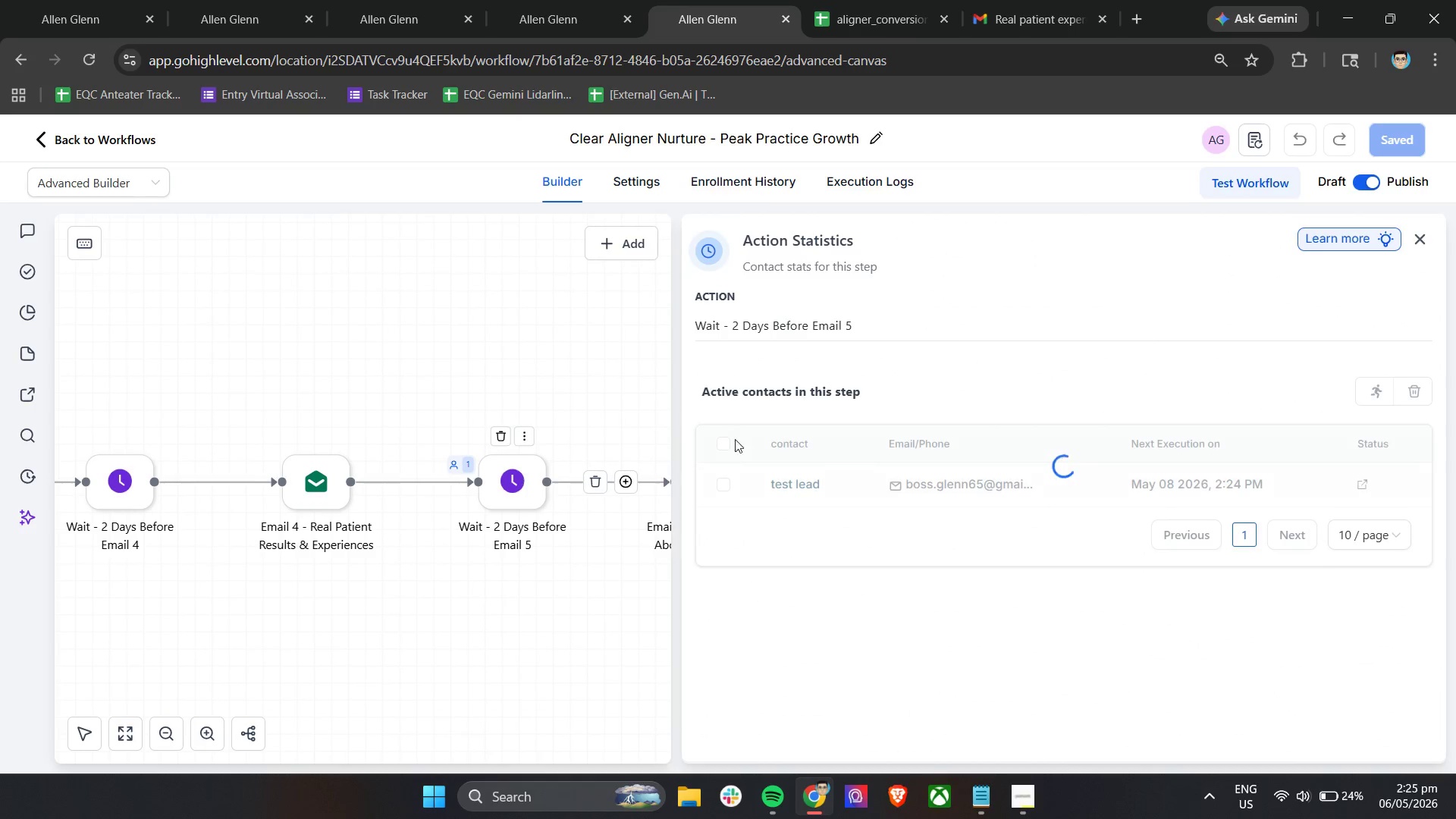 
left_click([721, 438])
 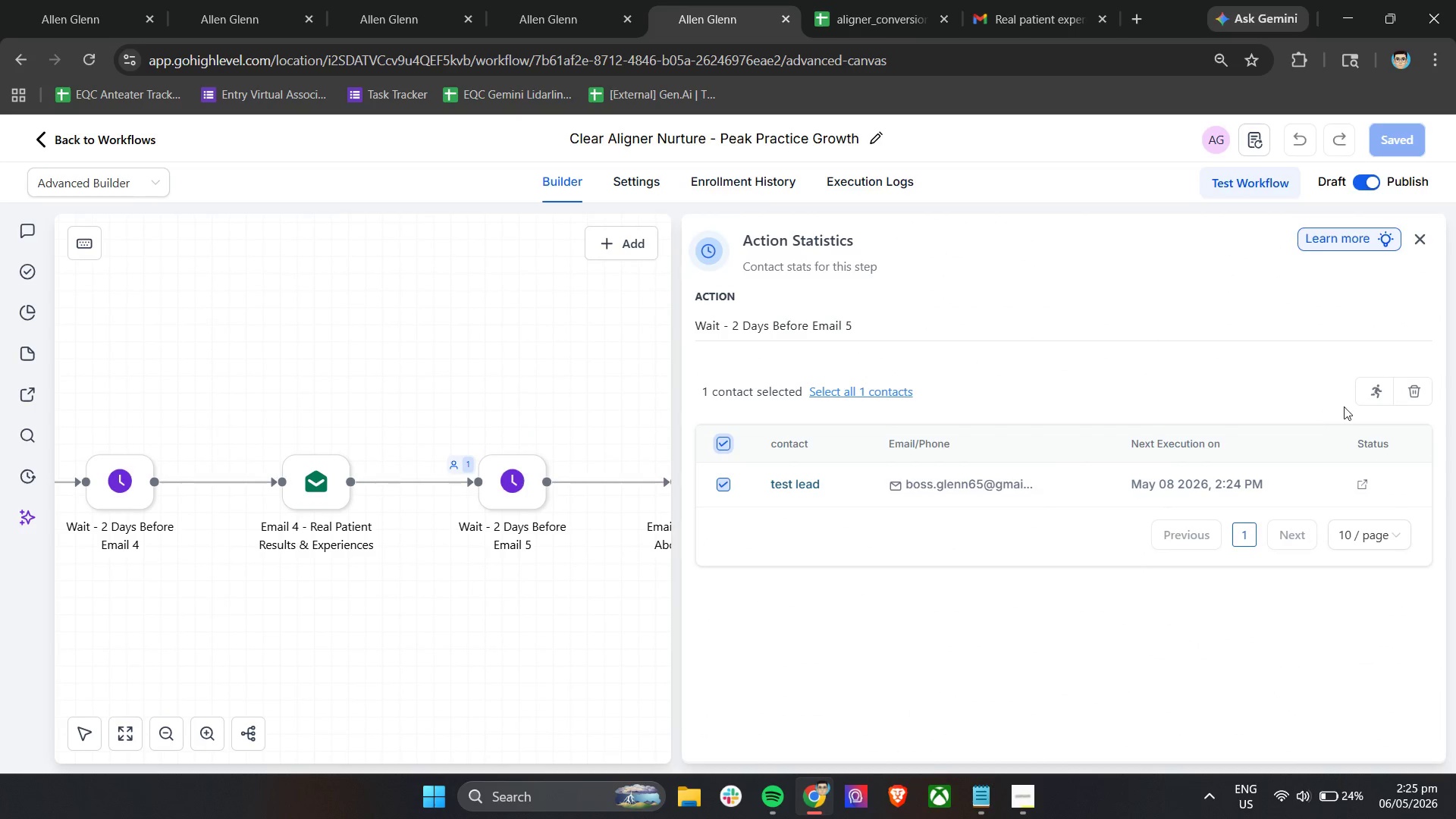 
left_click([1370, 396])
 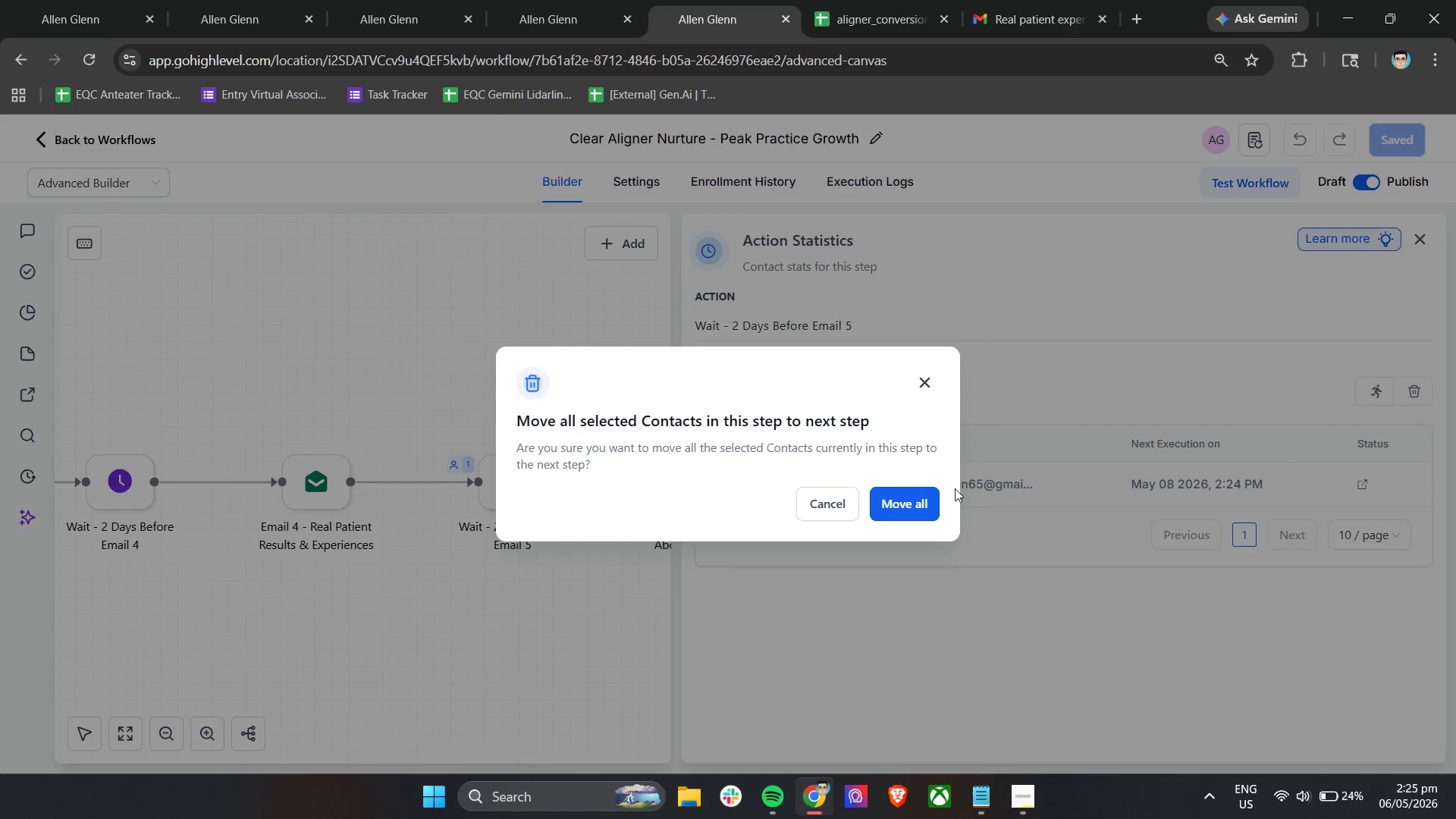 
left_click([924, 501])
 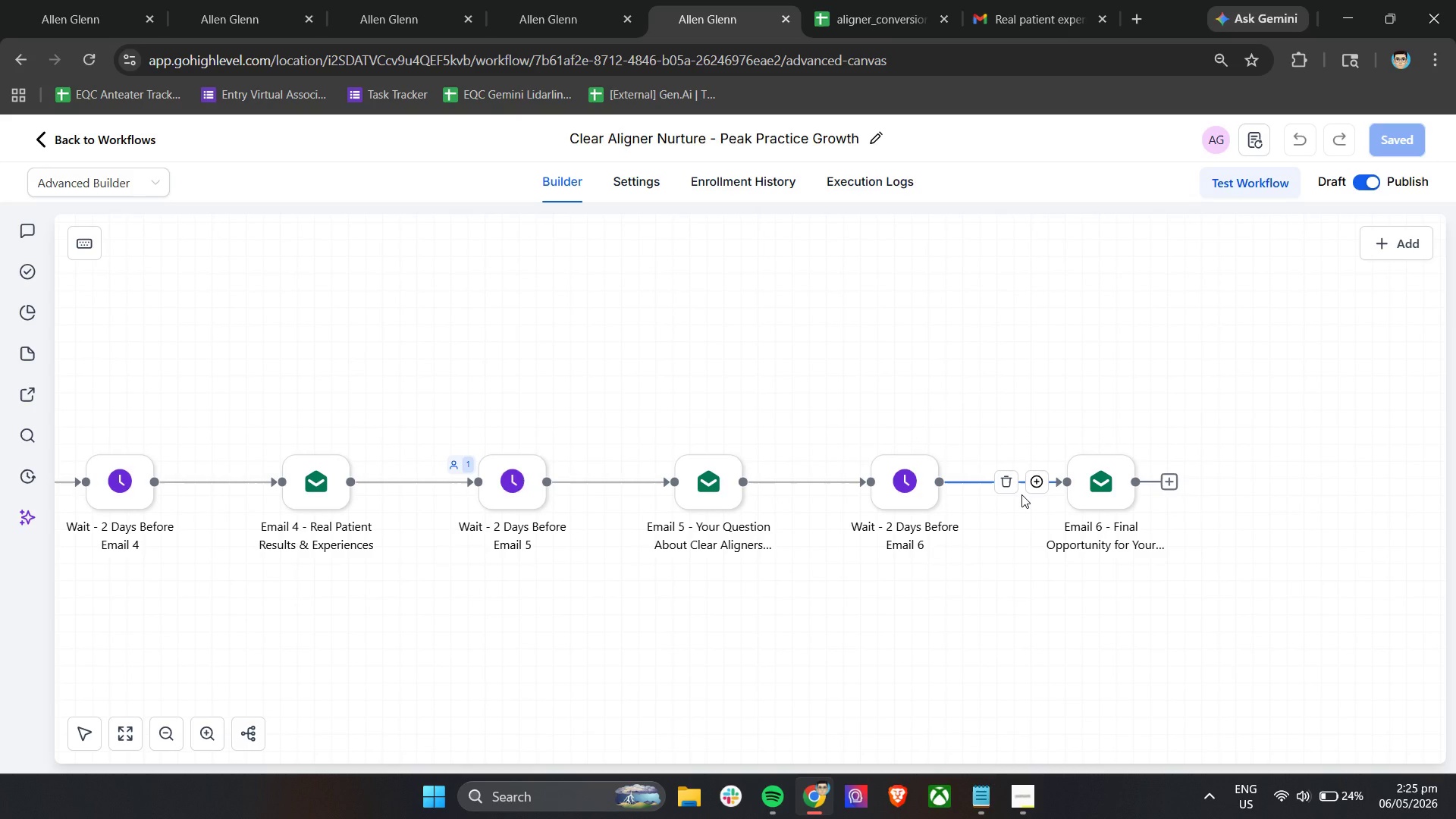 
wait(6.03)
 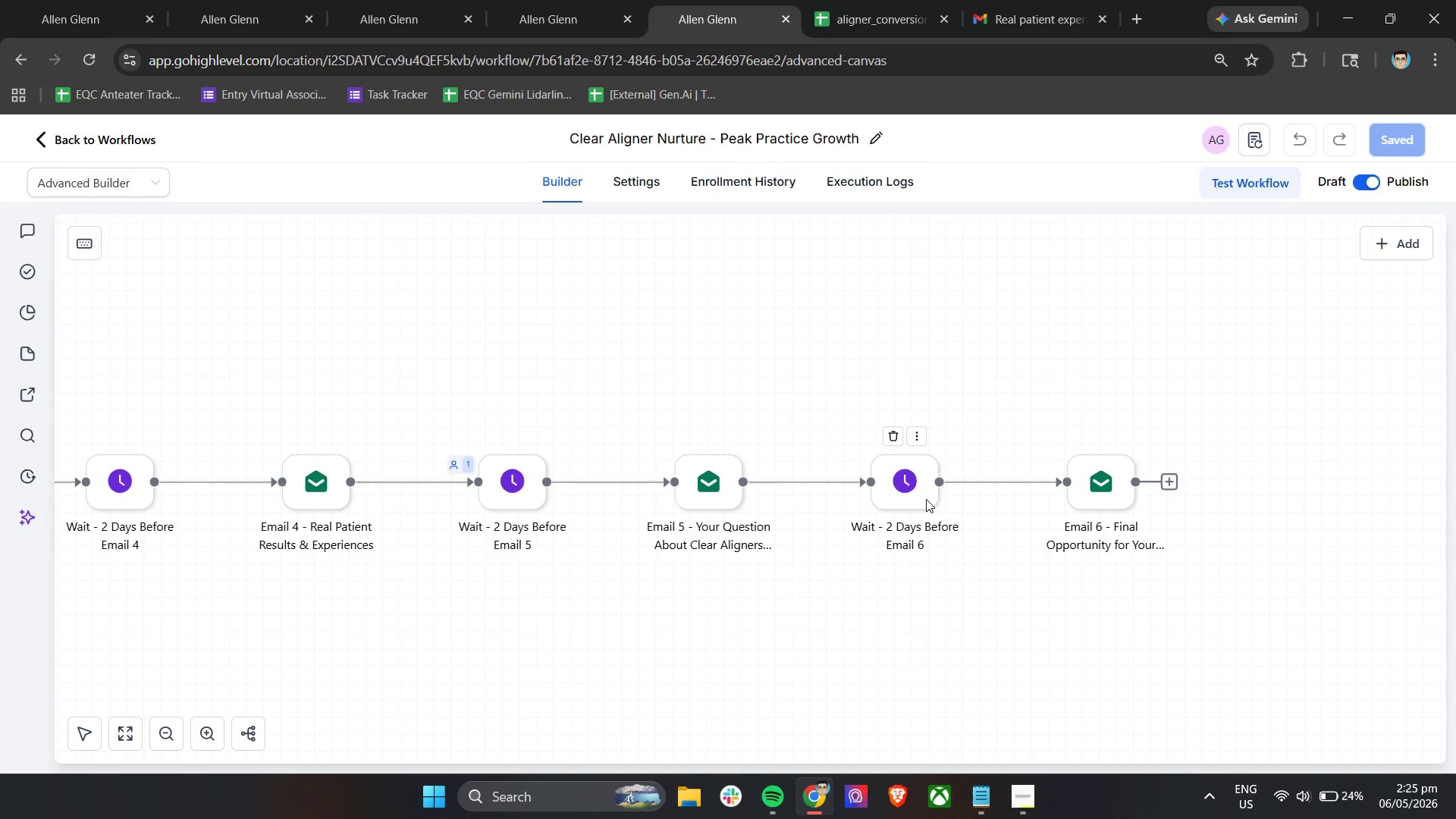 
left_click([884, 185])
 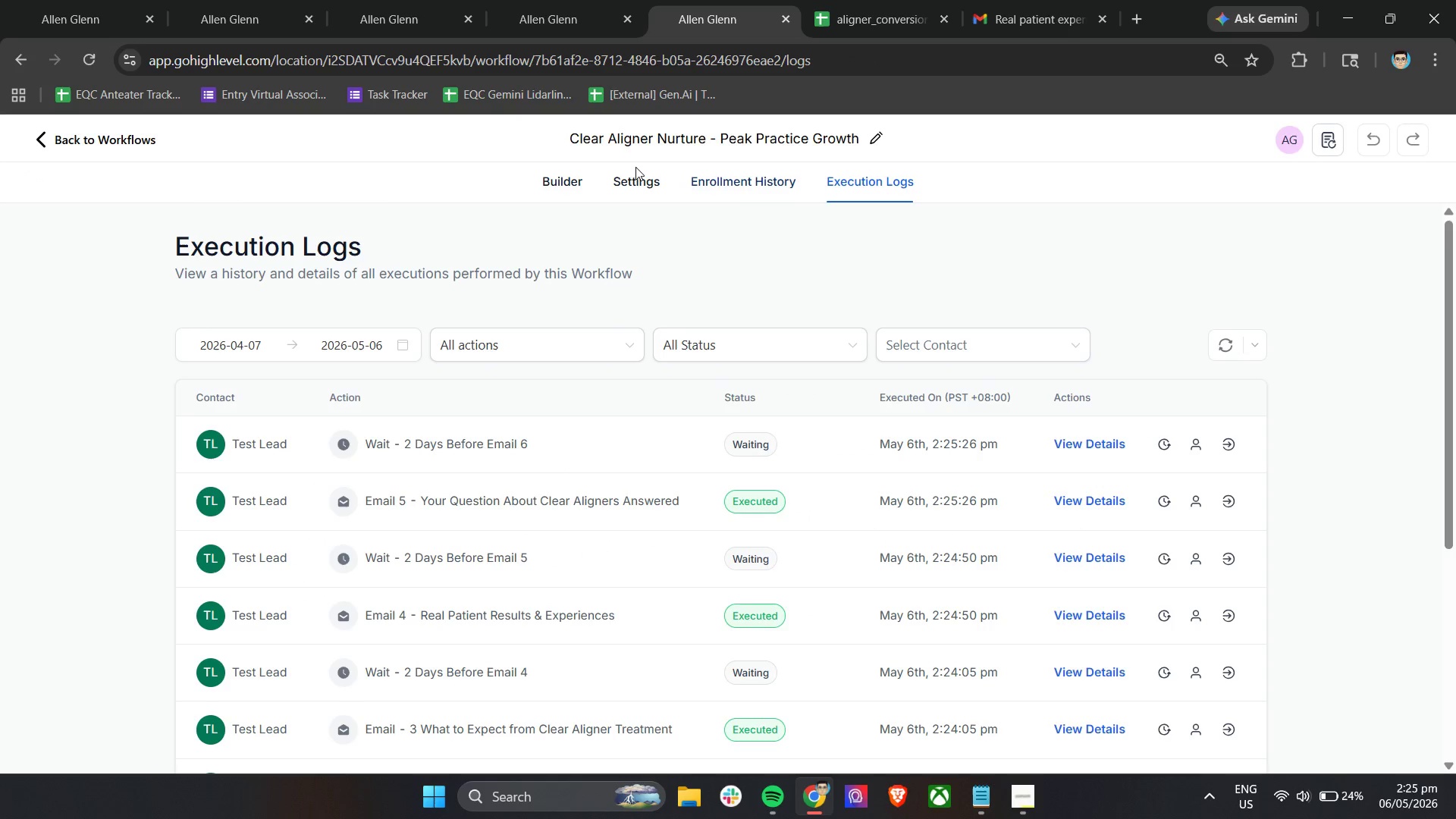 
left_click([572, 180])
 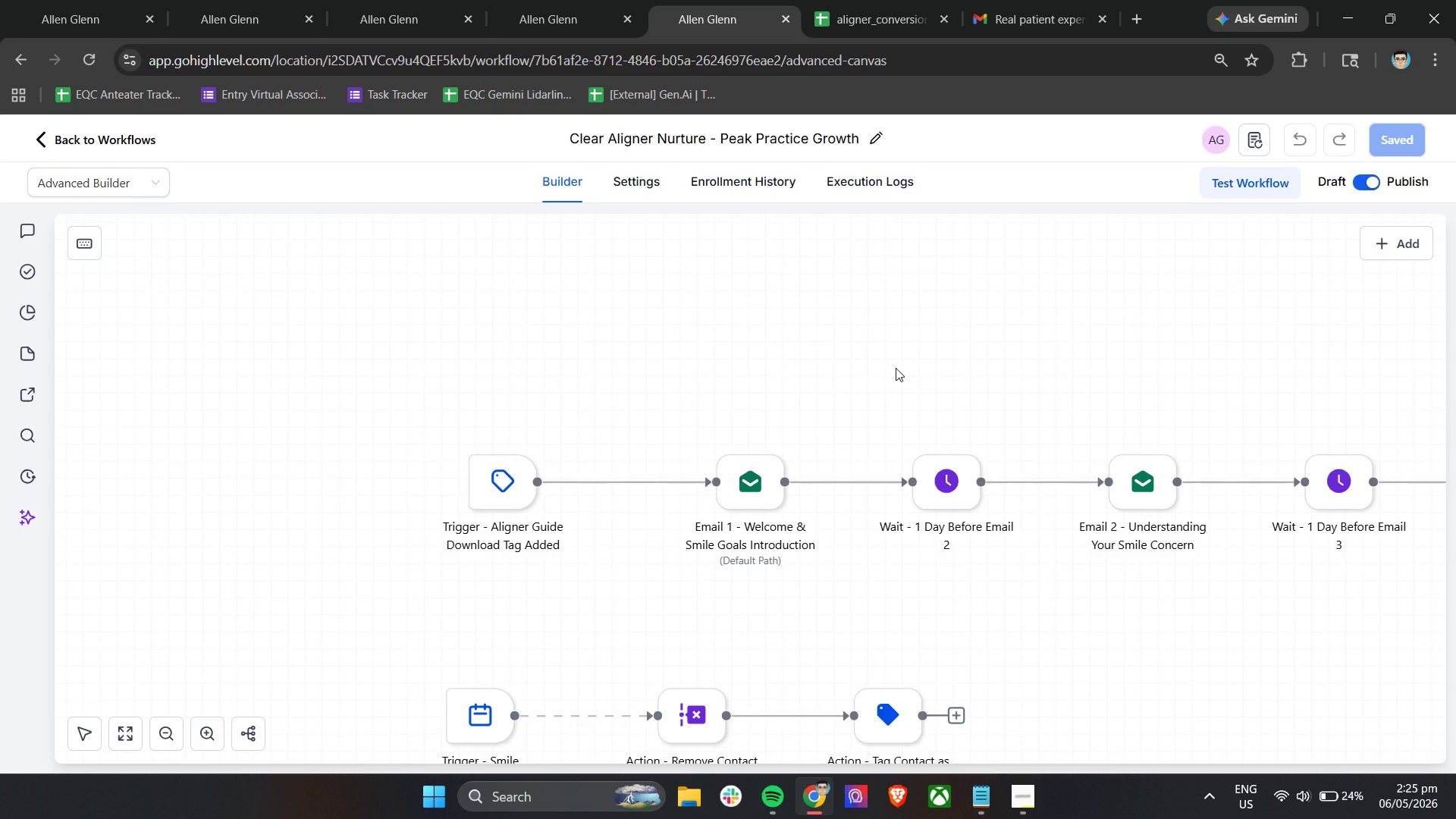 
hold_key(key=ShiftLeft, duration=1.14)
scroll: coordinate [896, 368], scroll_direction: down, amount: 19.0
 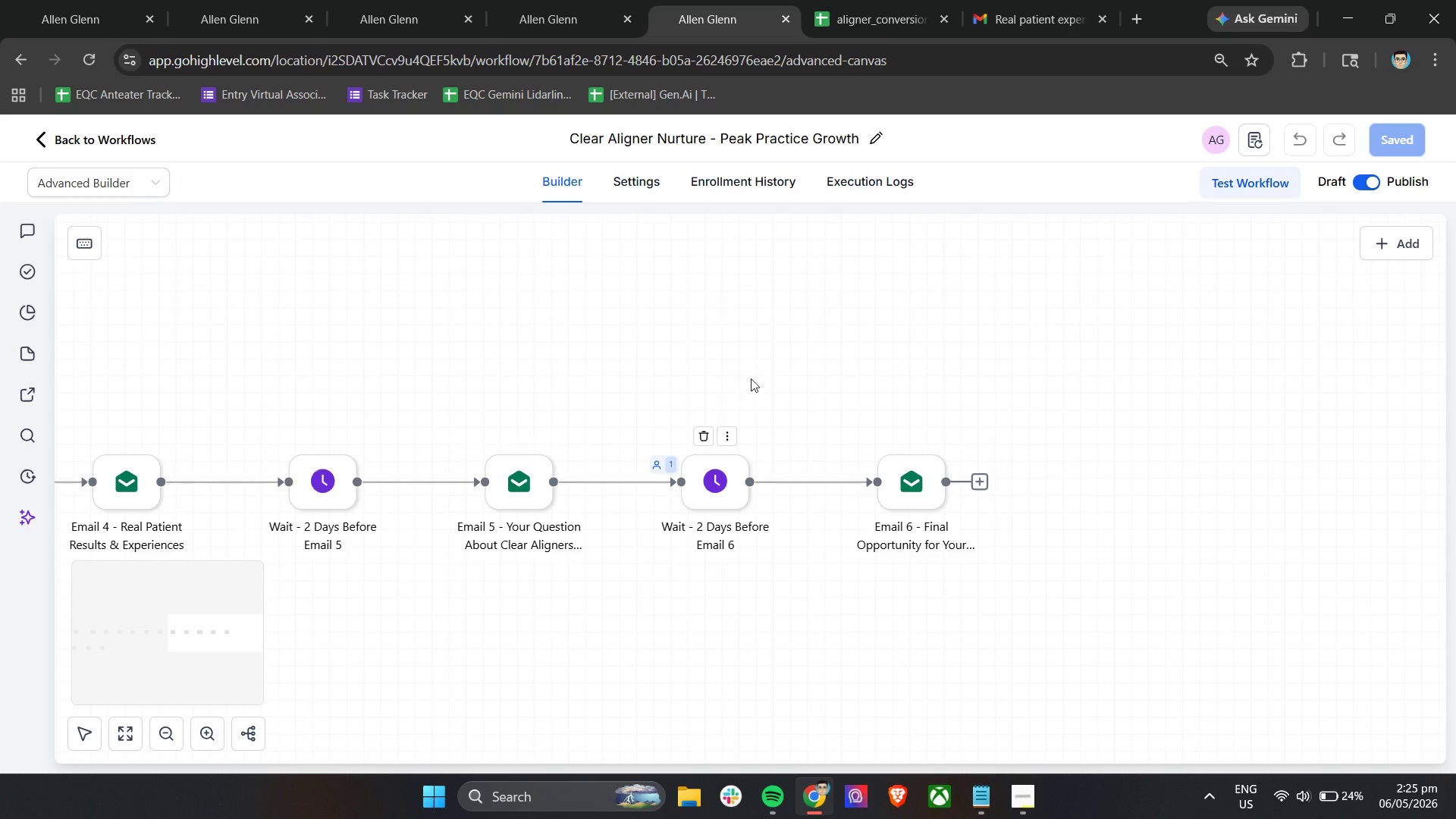 
left_click([659, 469])
 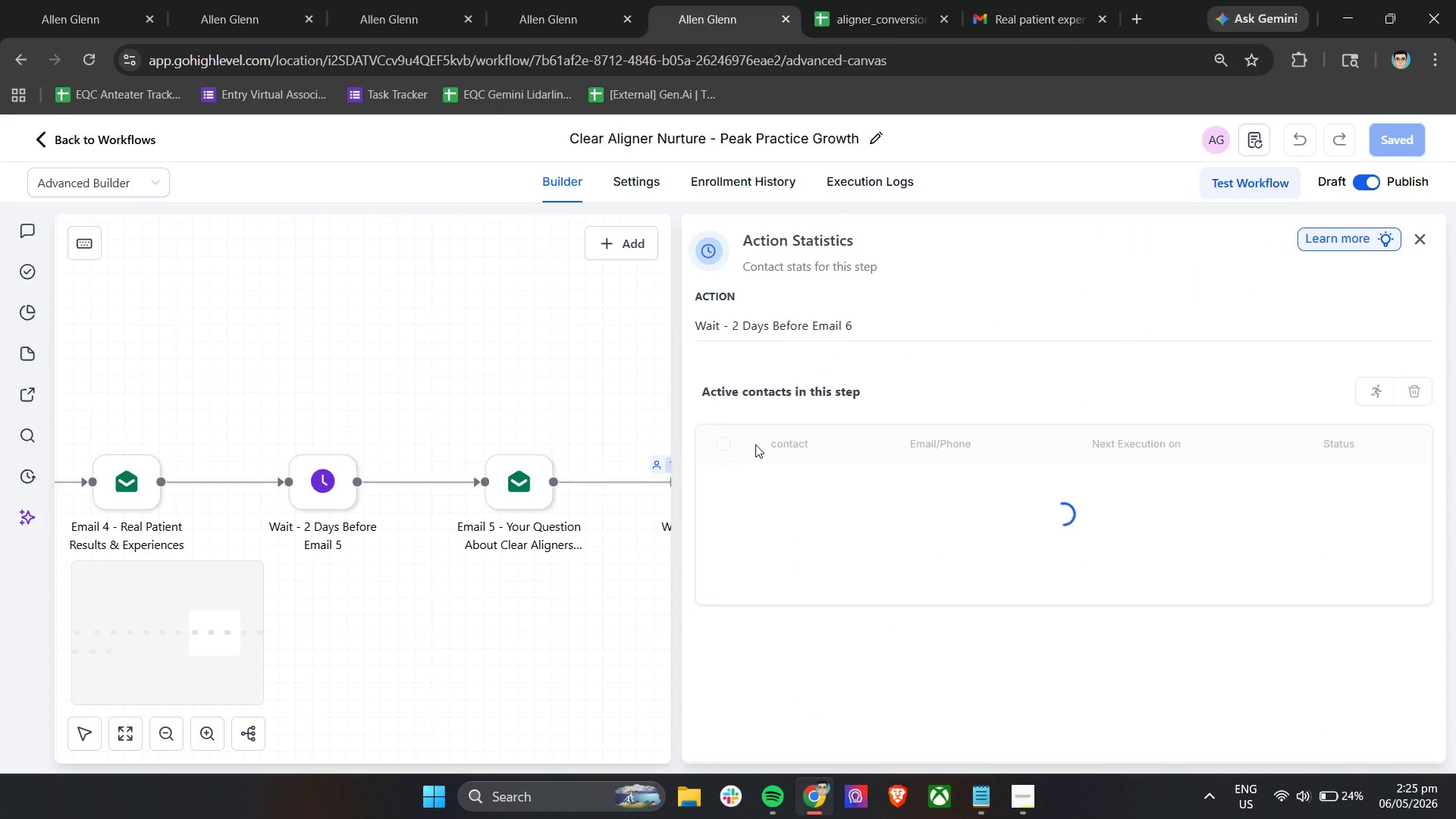 
mouse_move([922, 452])
 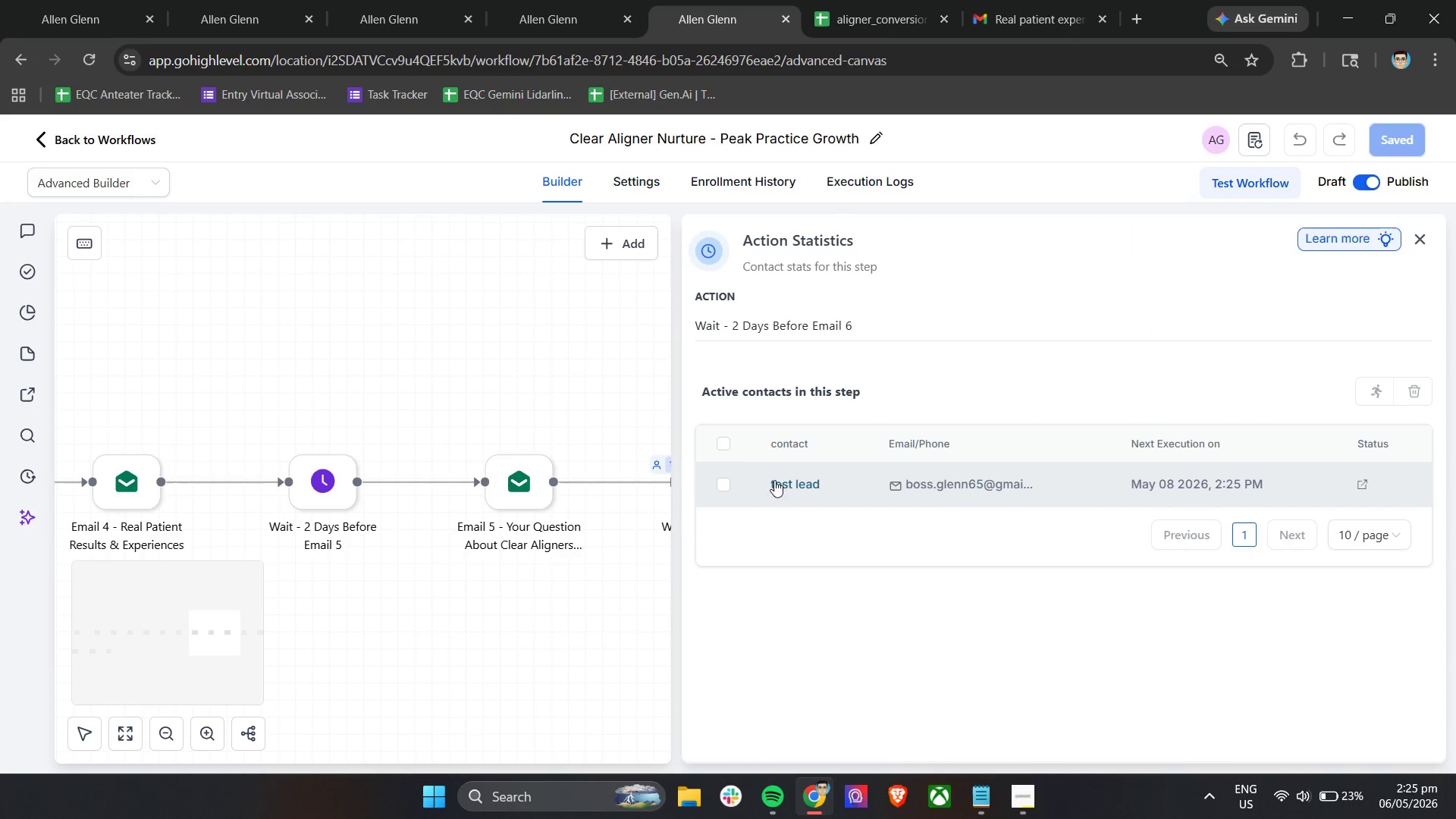 
left_click([715, 447])
 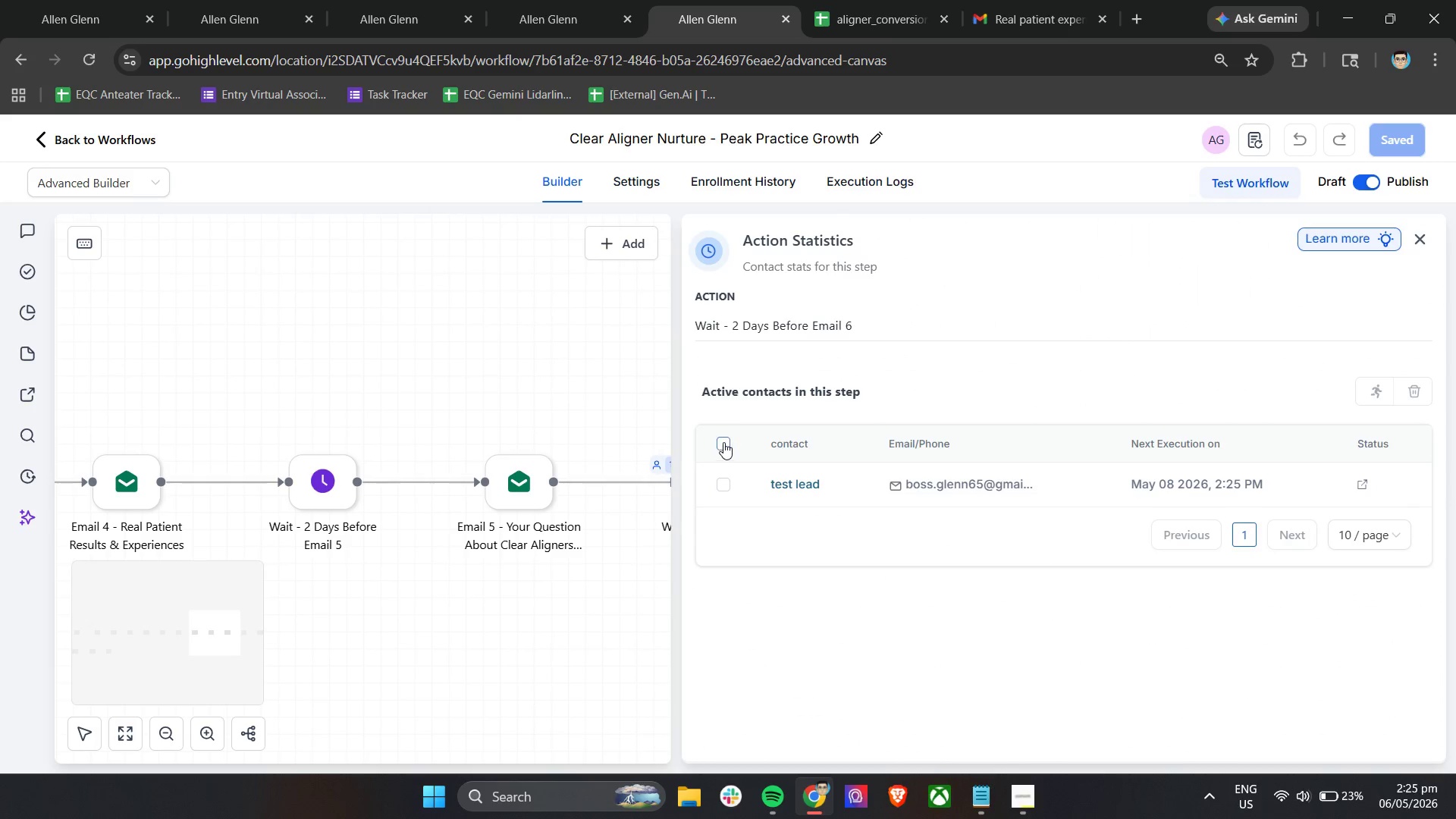 
left_click([723, 442])
 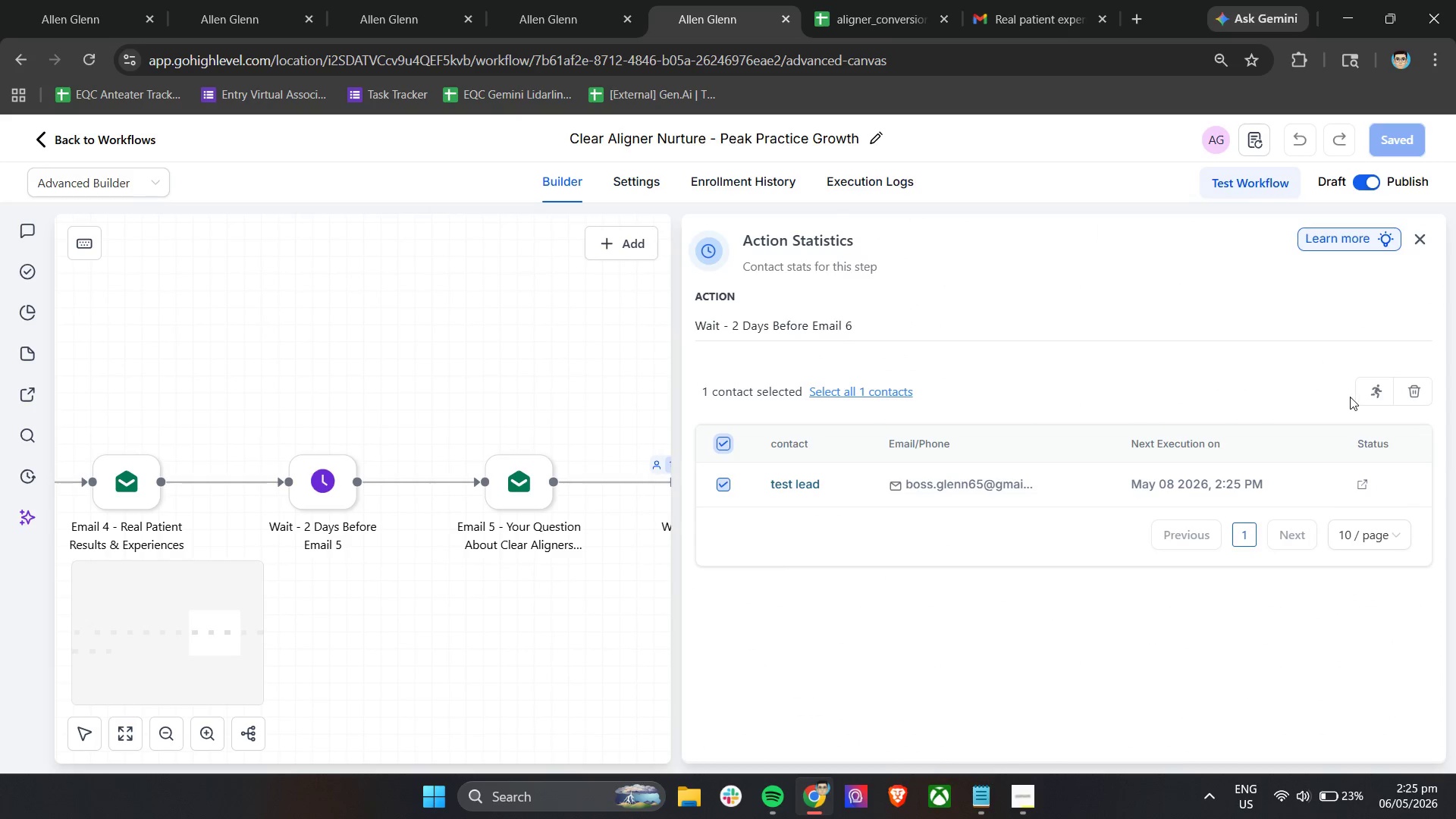 
left_click([1366, 388])
 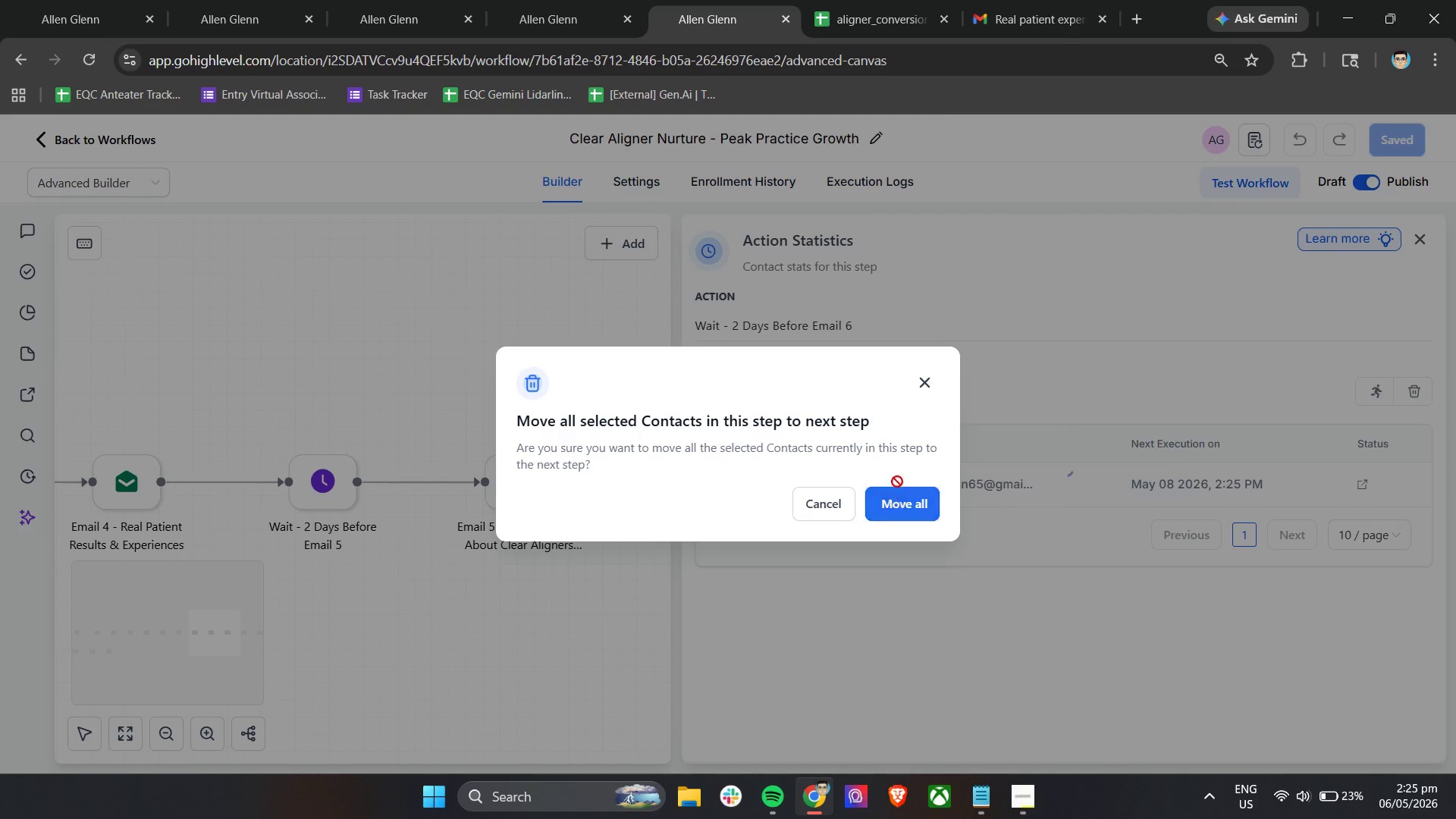 
left_click([943, 0])
 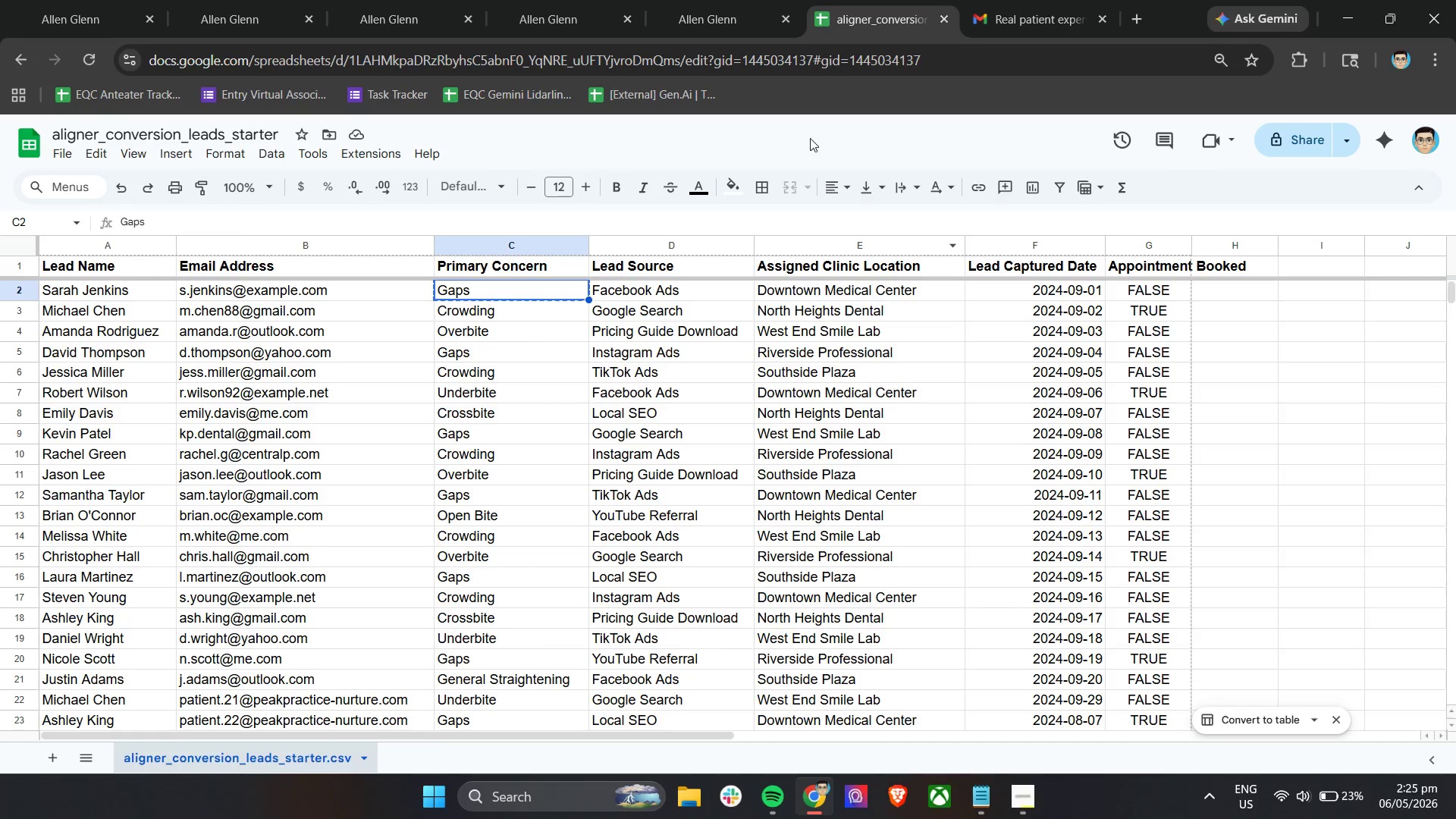 
left_click([1040, 0])
 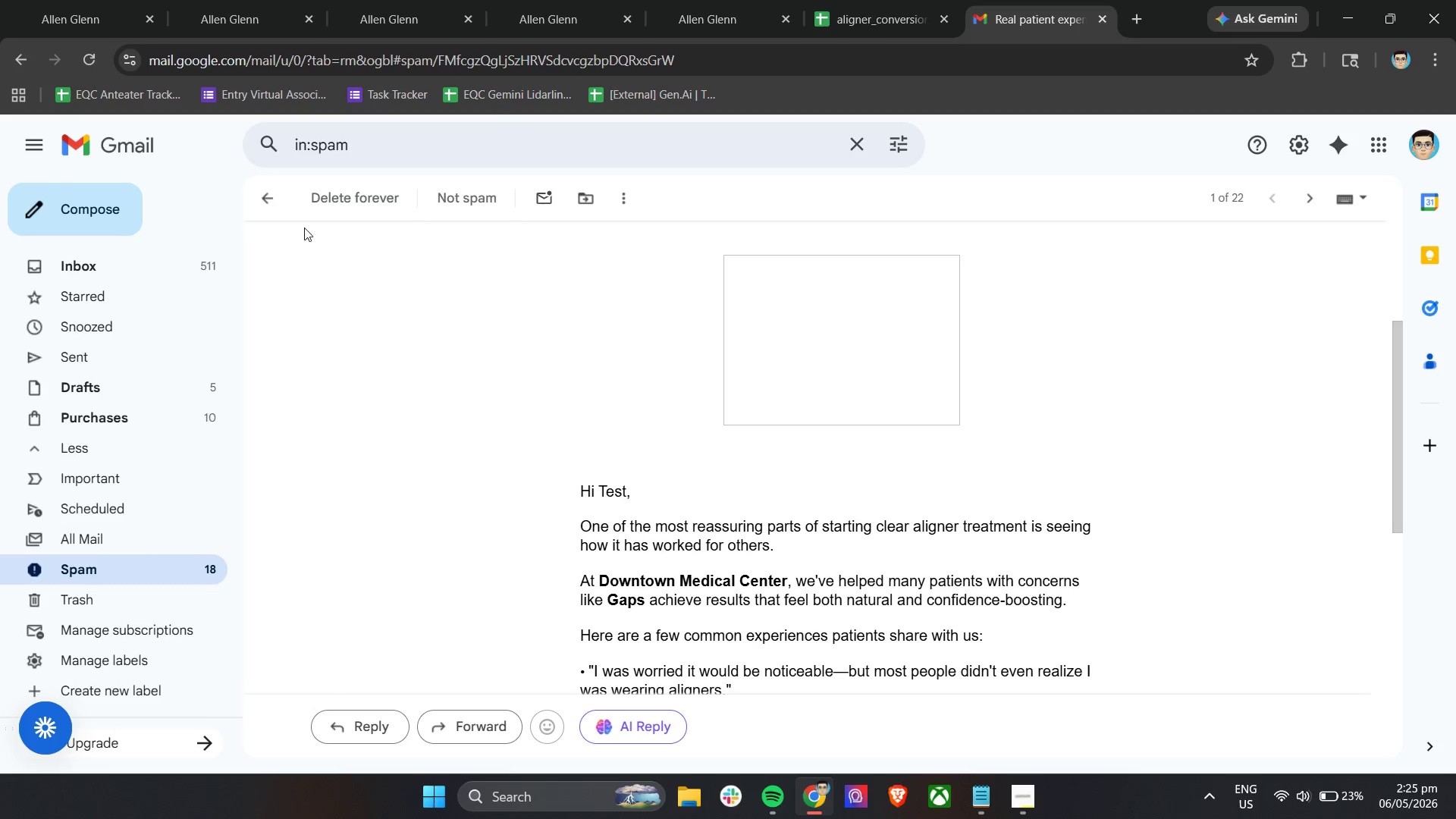 
left_click([283, 204])
 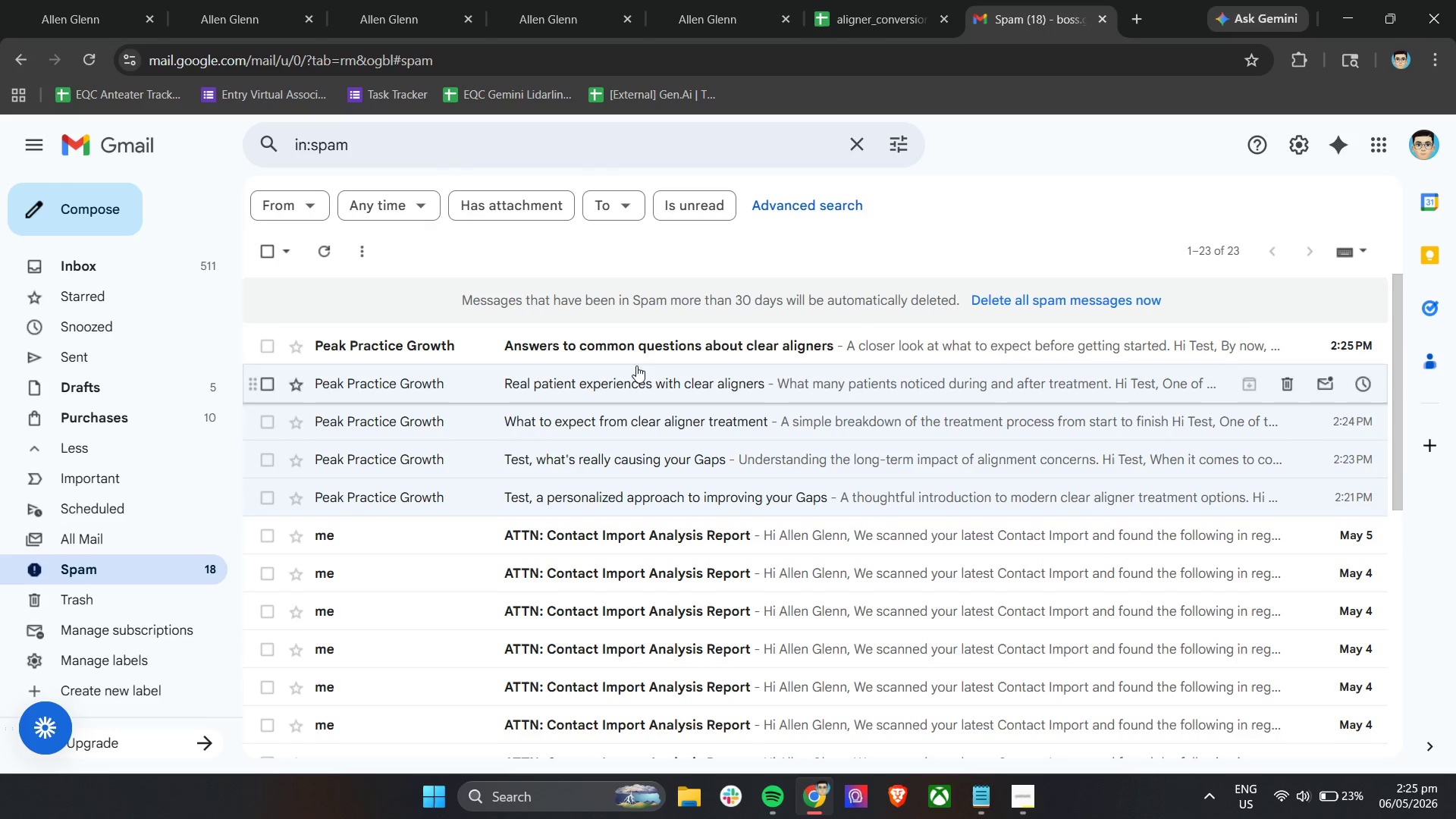 
left_click([644, 344])
 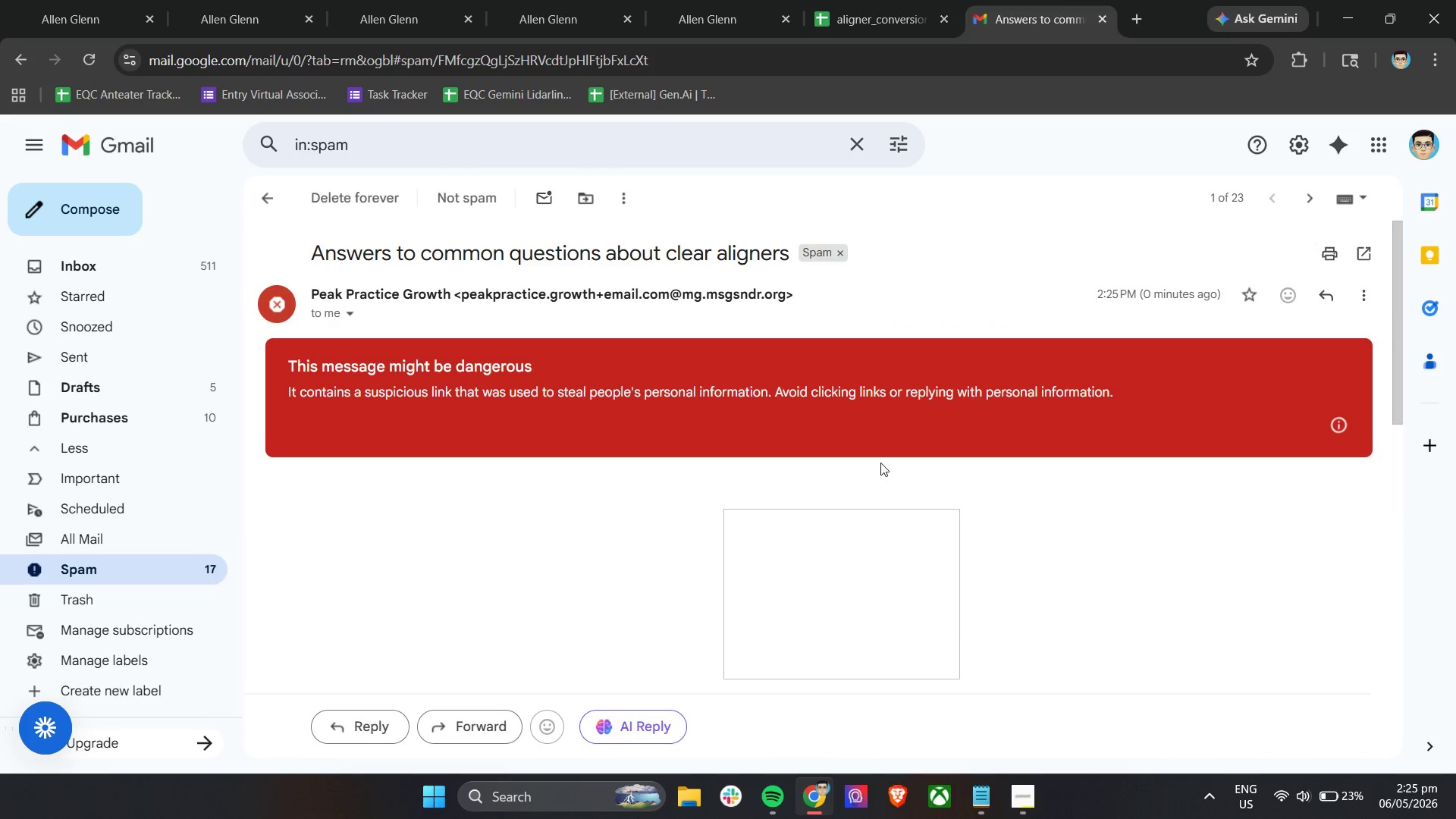 
scroll: coordinate [880, 463], scroll_direction: down, amount: 5.0
 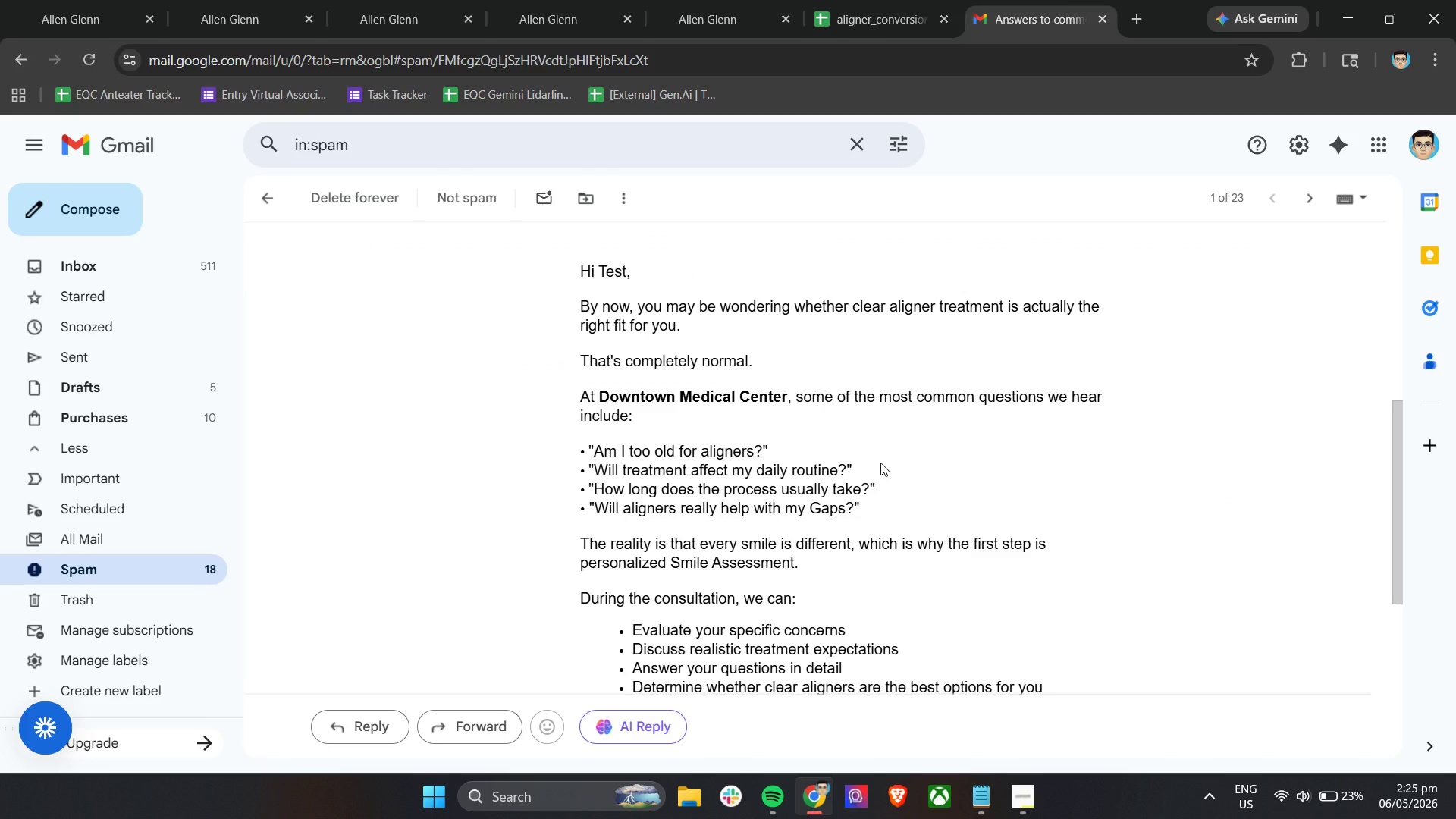 
wait(5.75)
 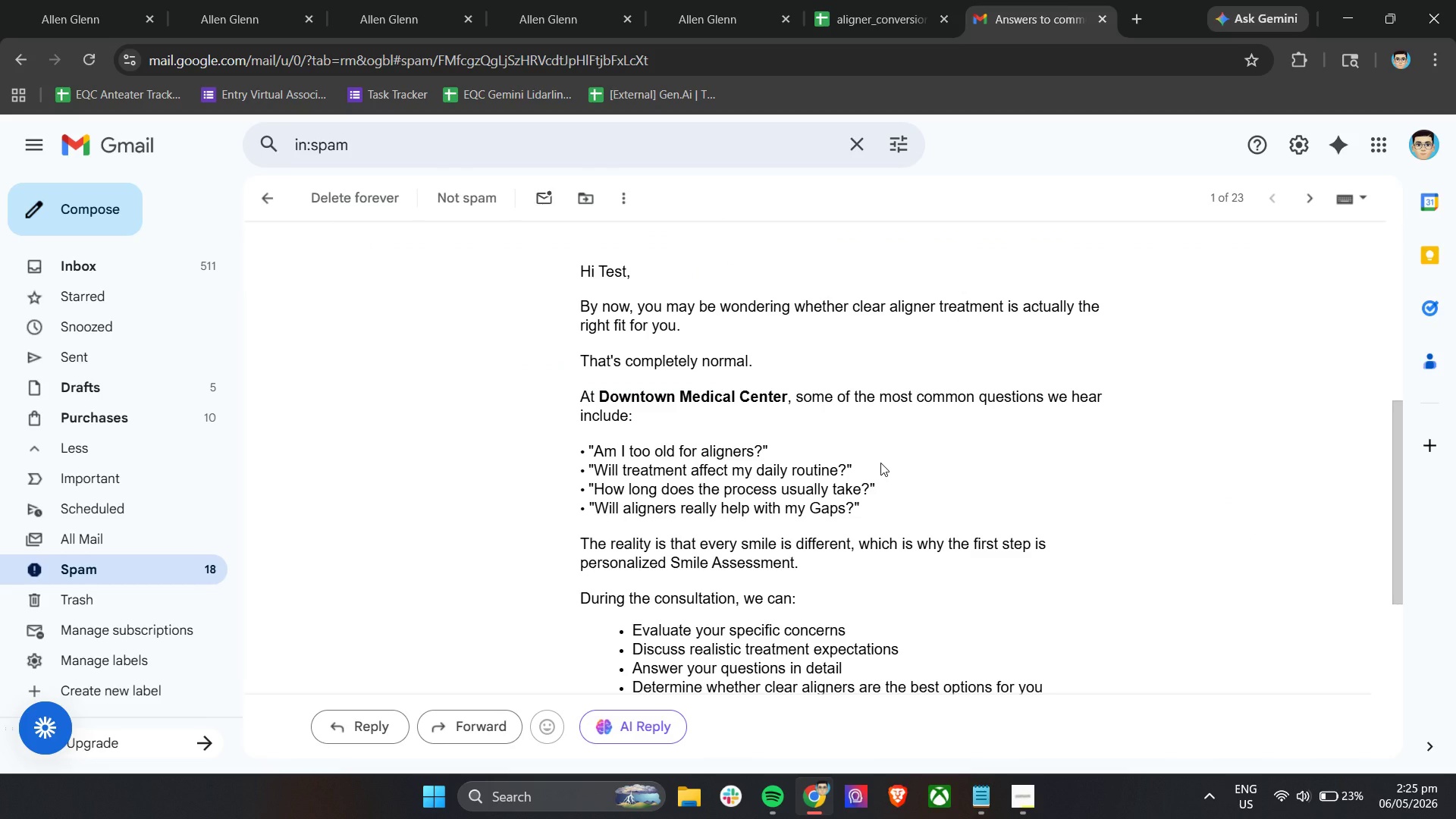 
scroll: coordinate [880, 463], scroll_direction: down, amount: 4.0
 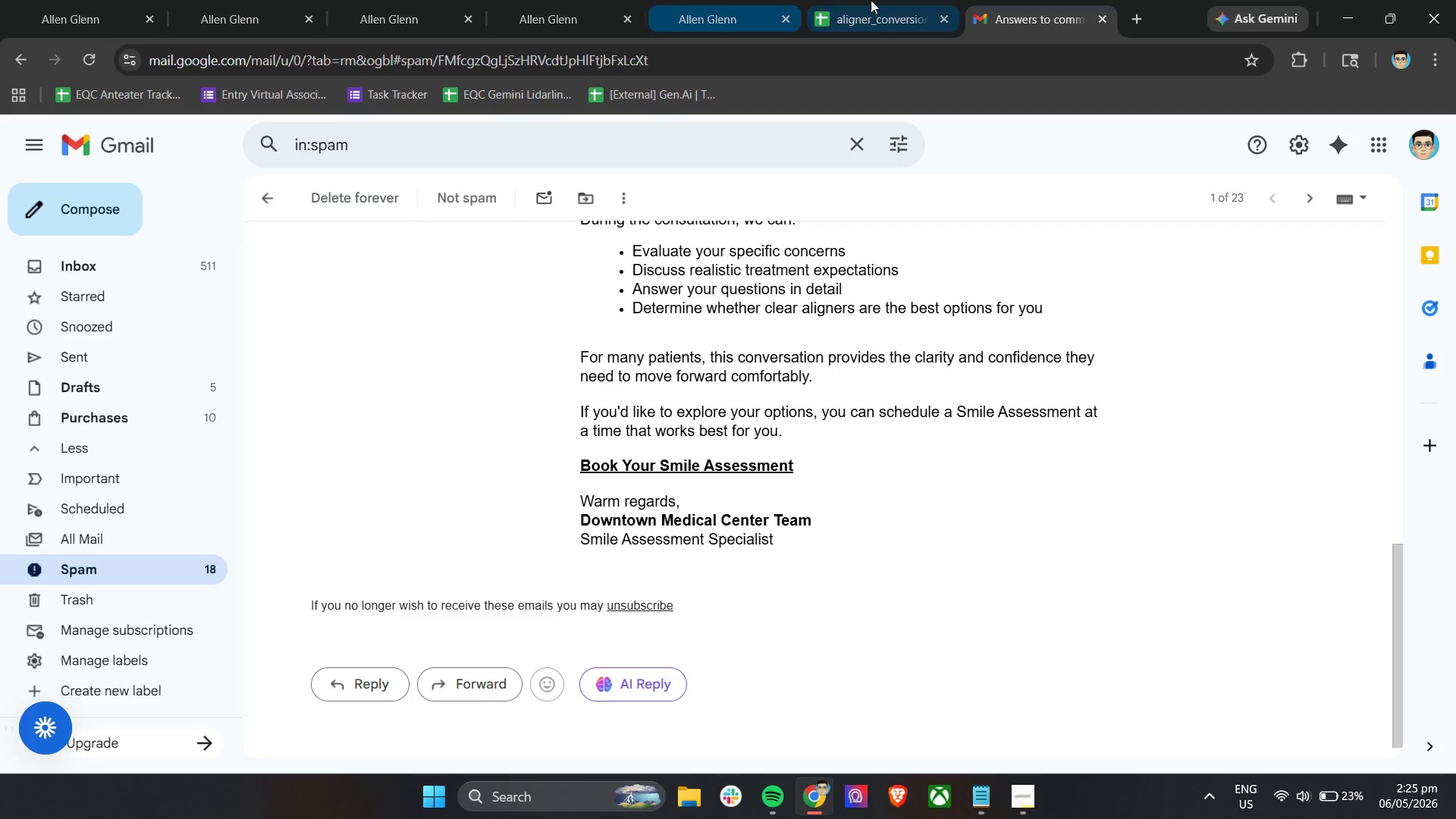 
left_click([874, 0])
 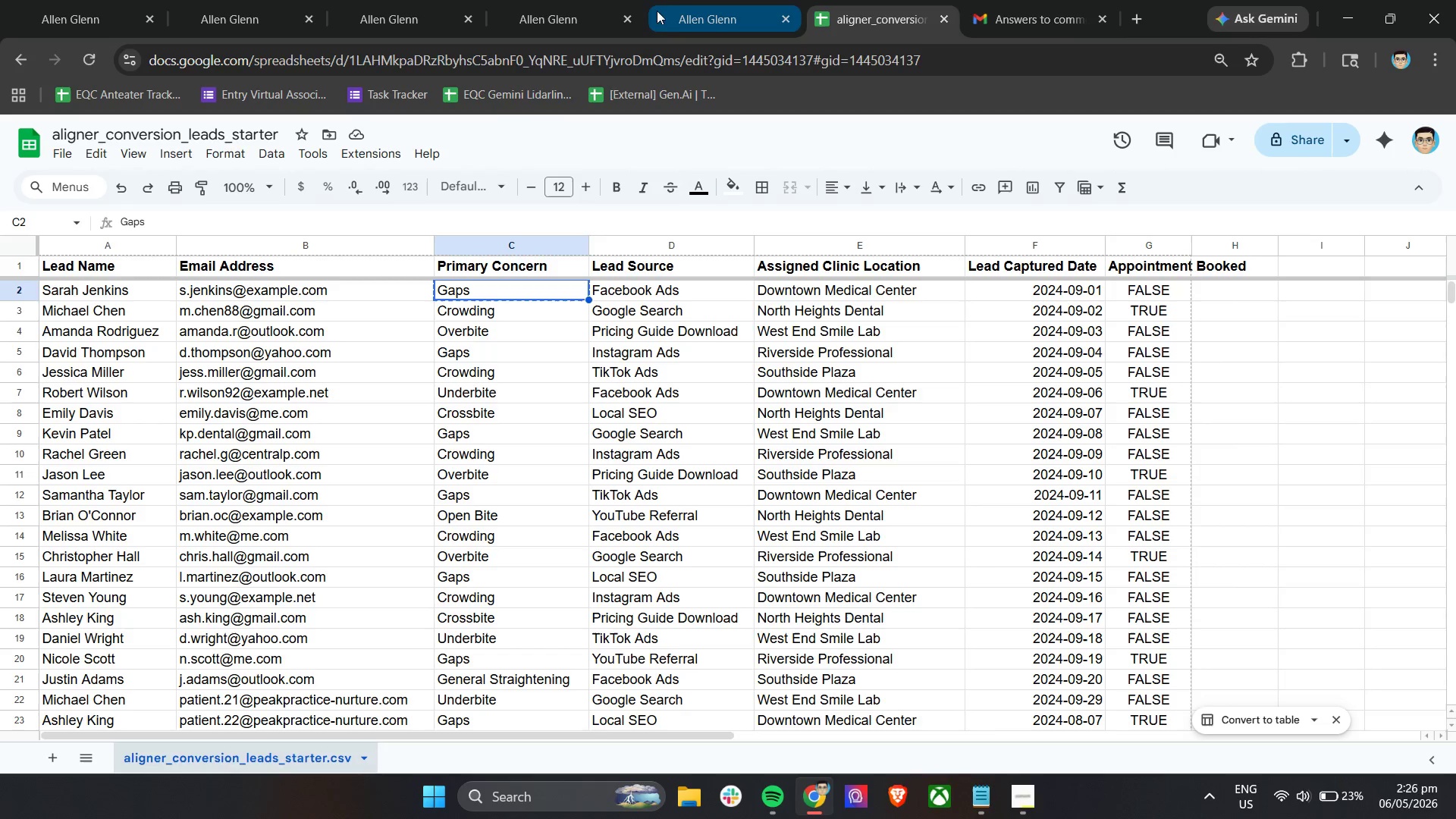 
left_click([701, 0])
 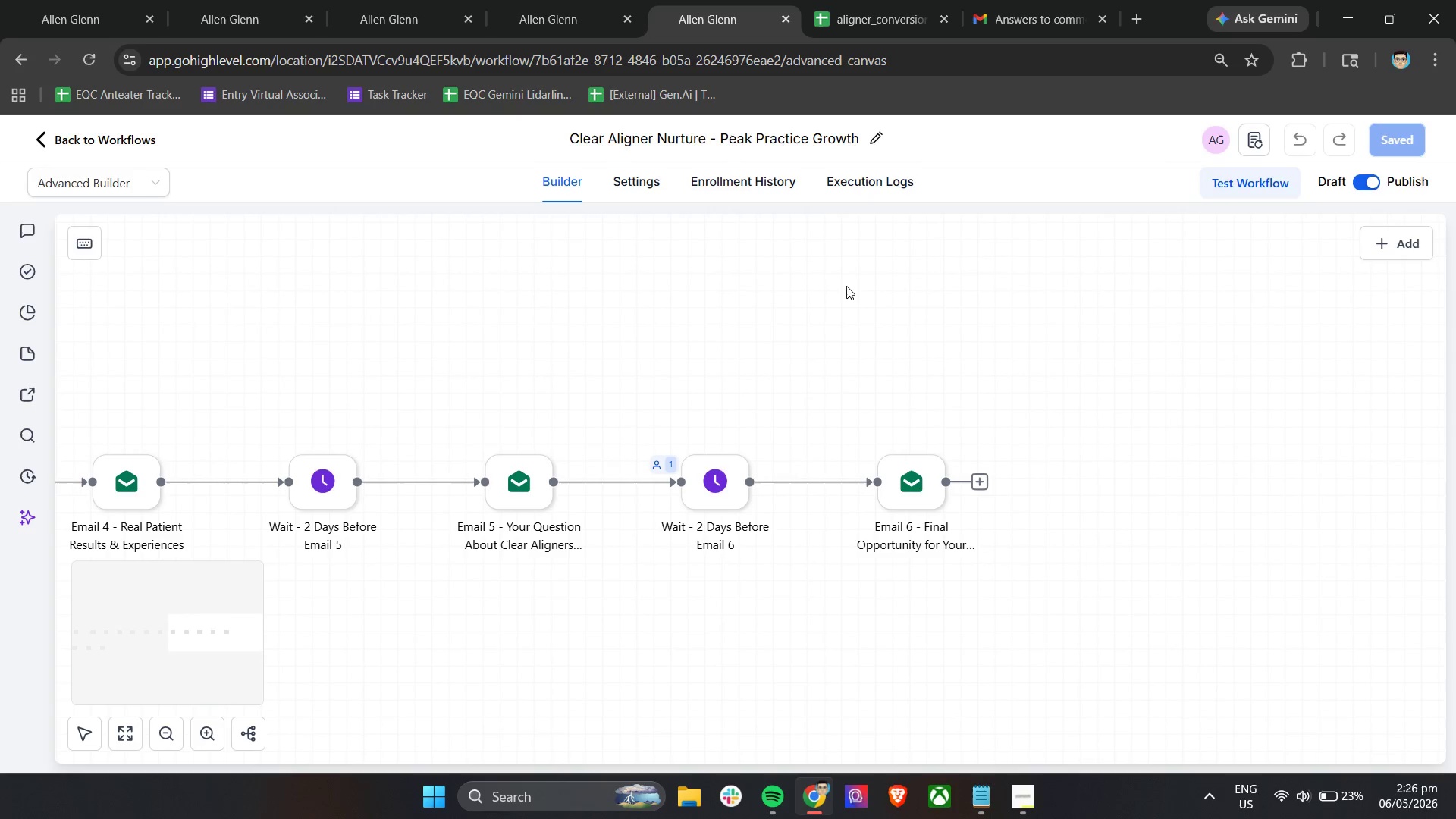 
left_click([860, 184])
 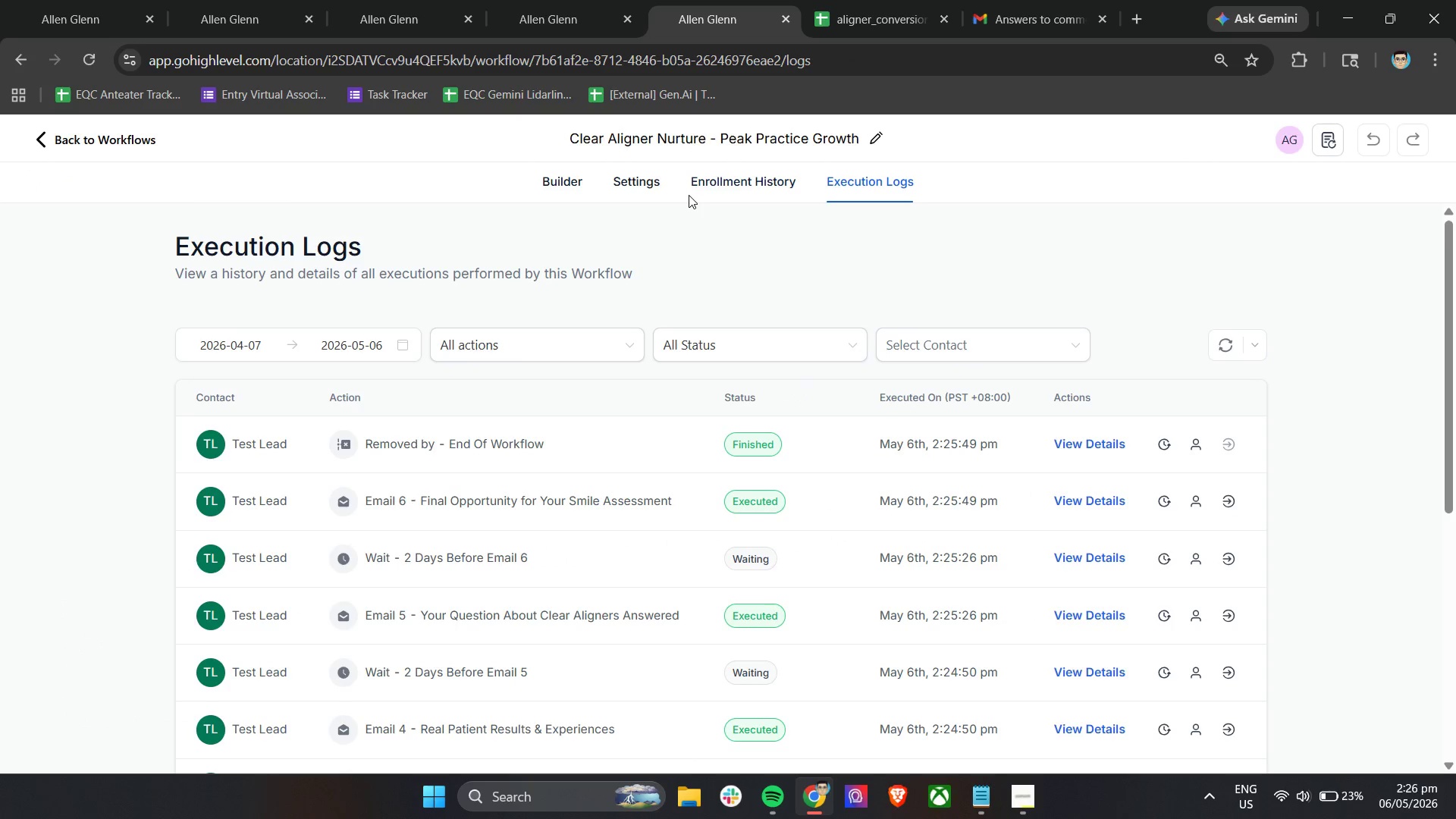 
left_click([558, 185])
 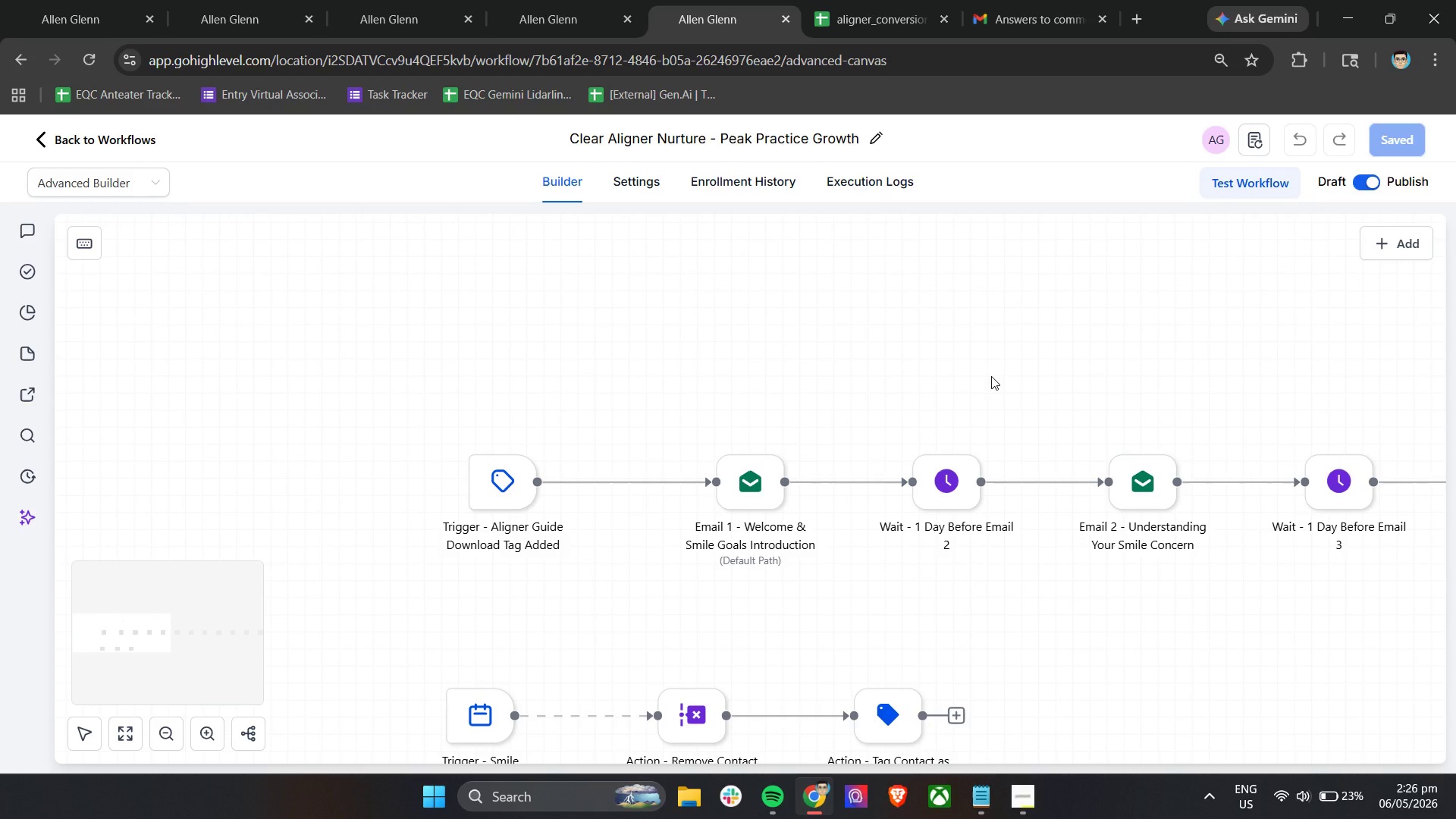 
hold_key(key=ShiftLeft, duration=1.47)
scroll: coordinate [991, 376], scroll_direction: down, amount: 19.0
 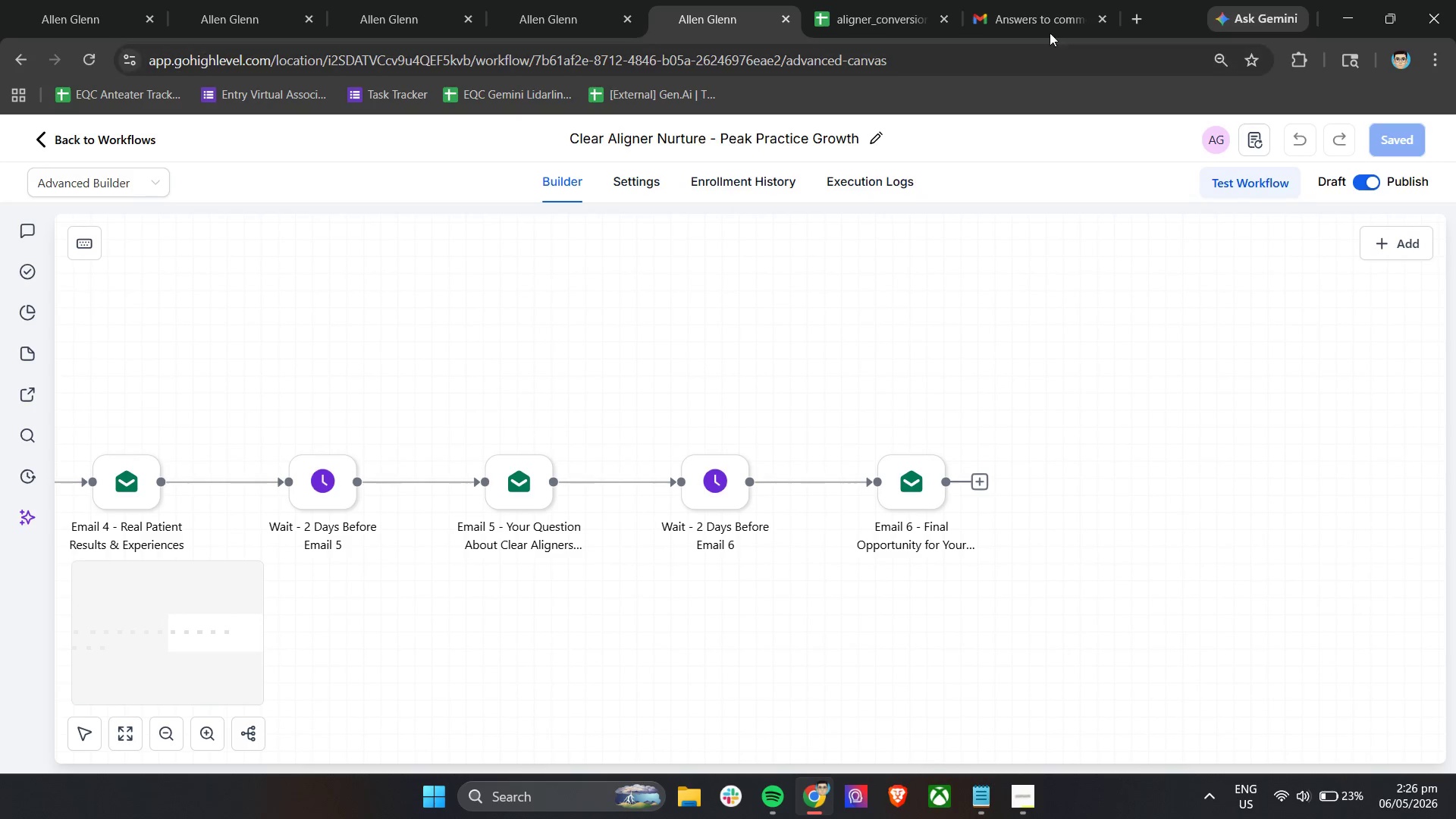 
left_click([1037, 2])
 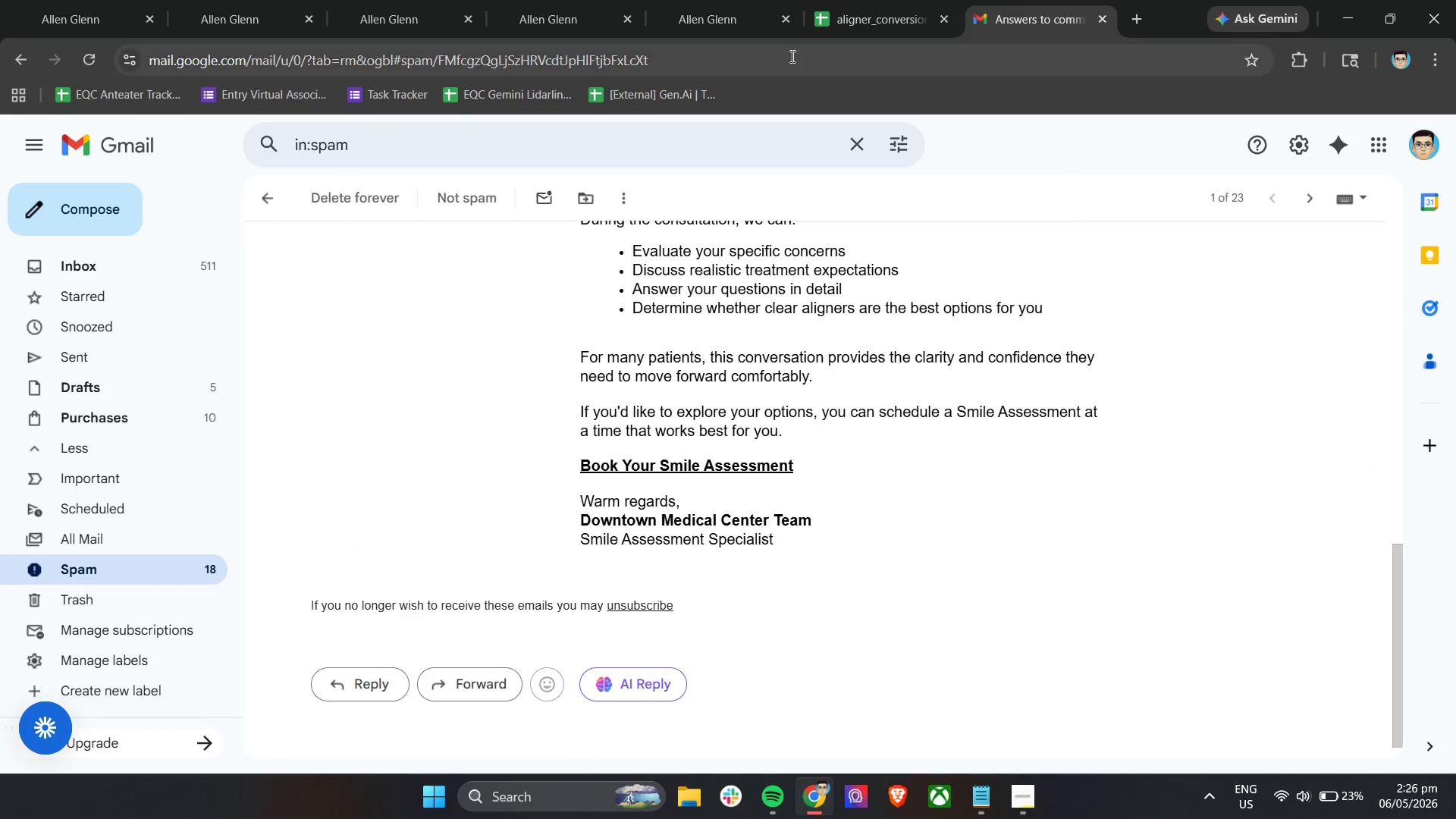 
left_click([273, 197])
 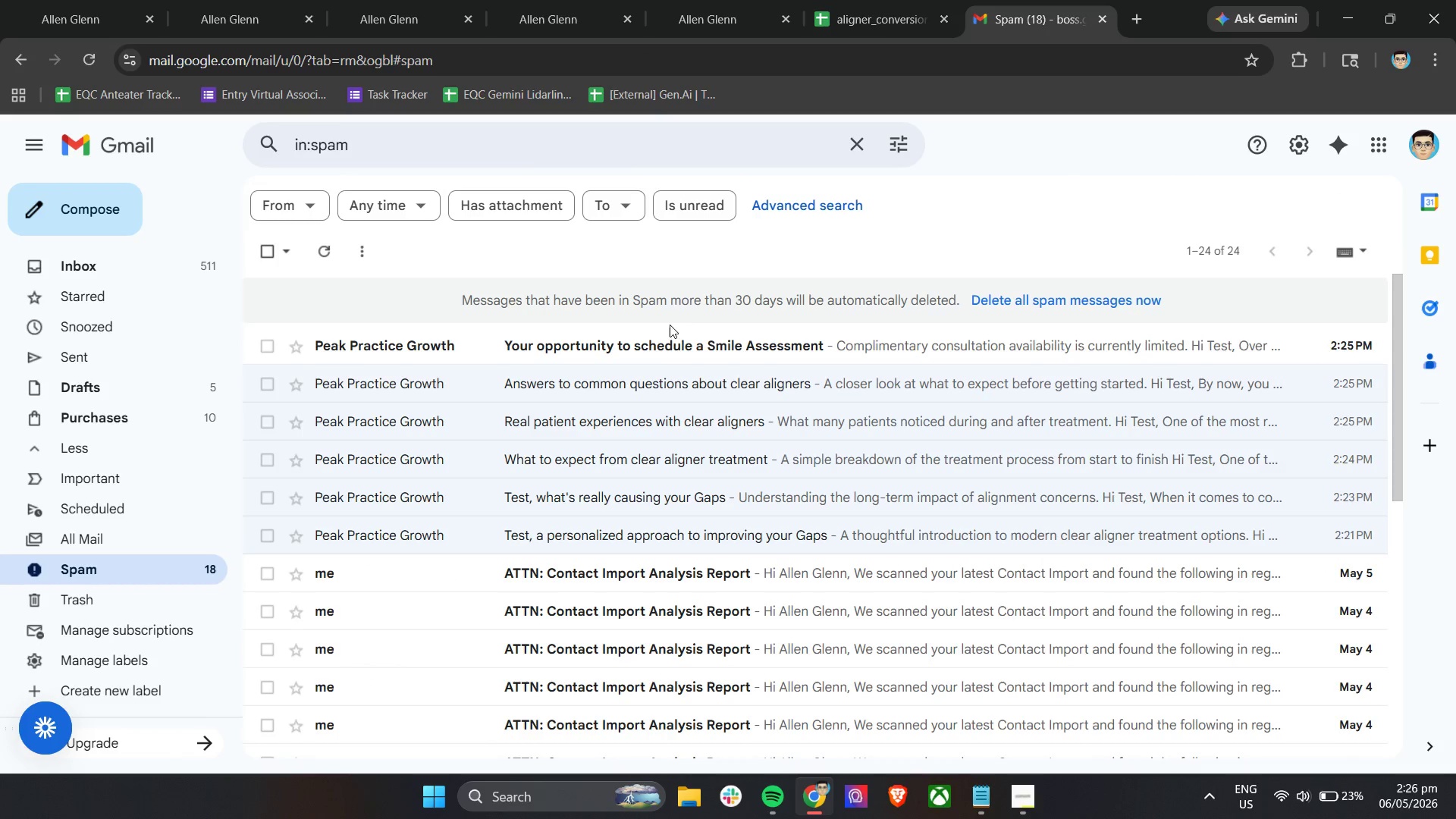 
left_click([657, 341])
 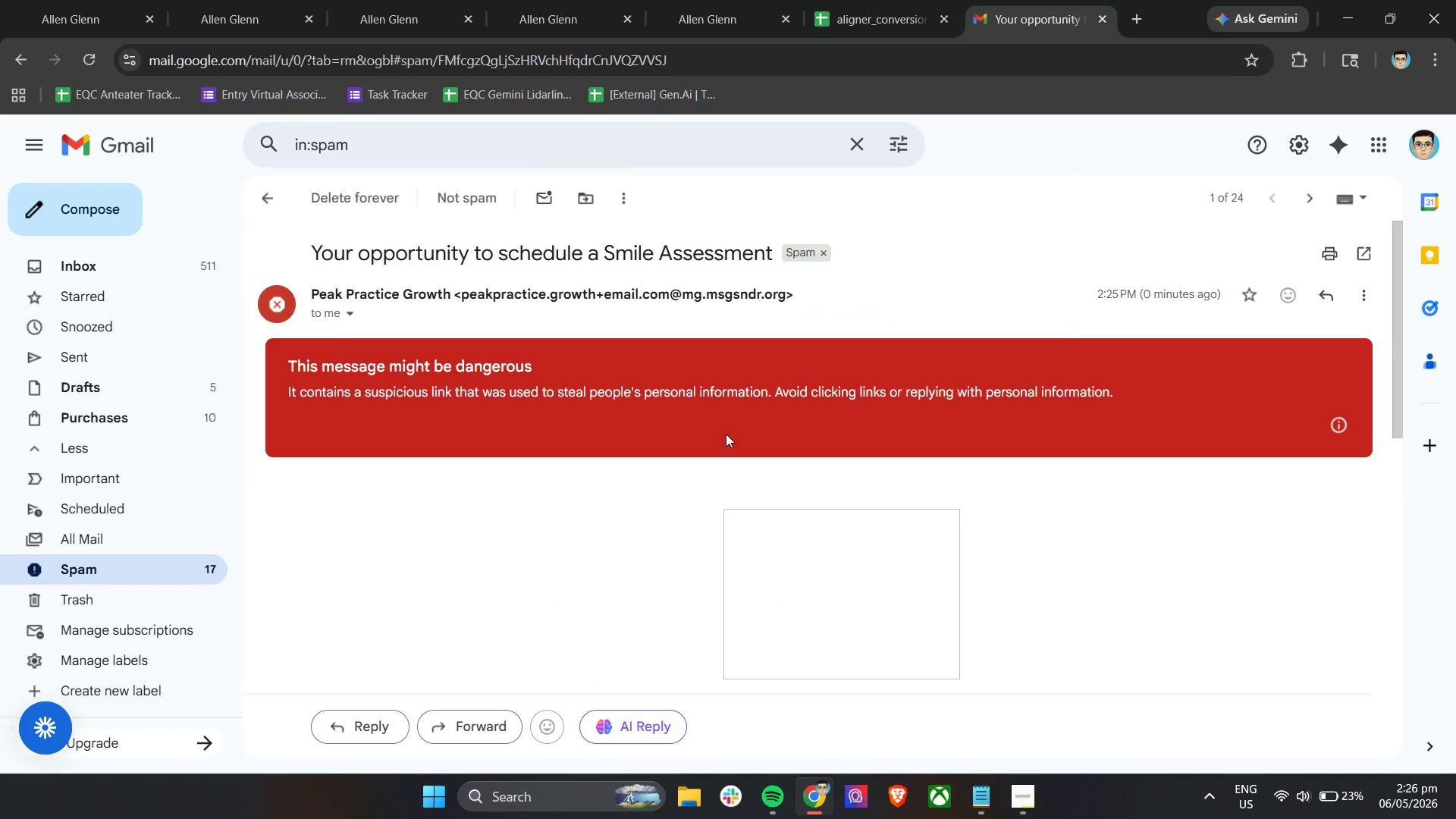 
scroll: coordinate [799, 467], scroll_direction: down, amount: 9.0
 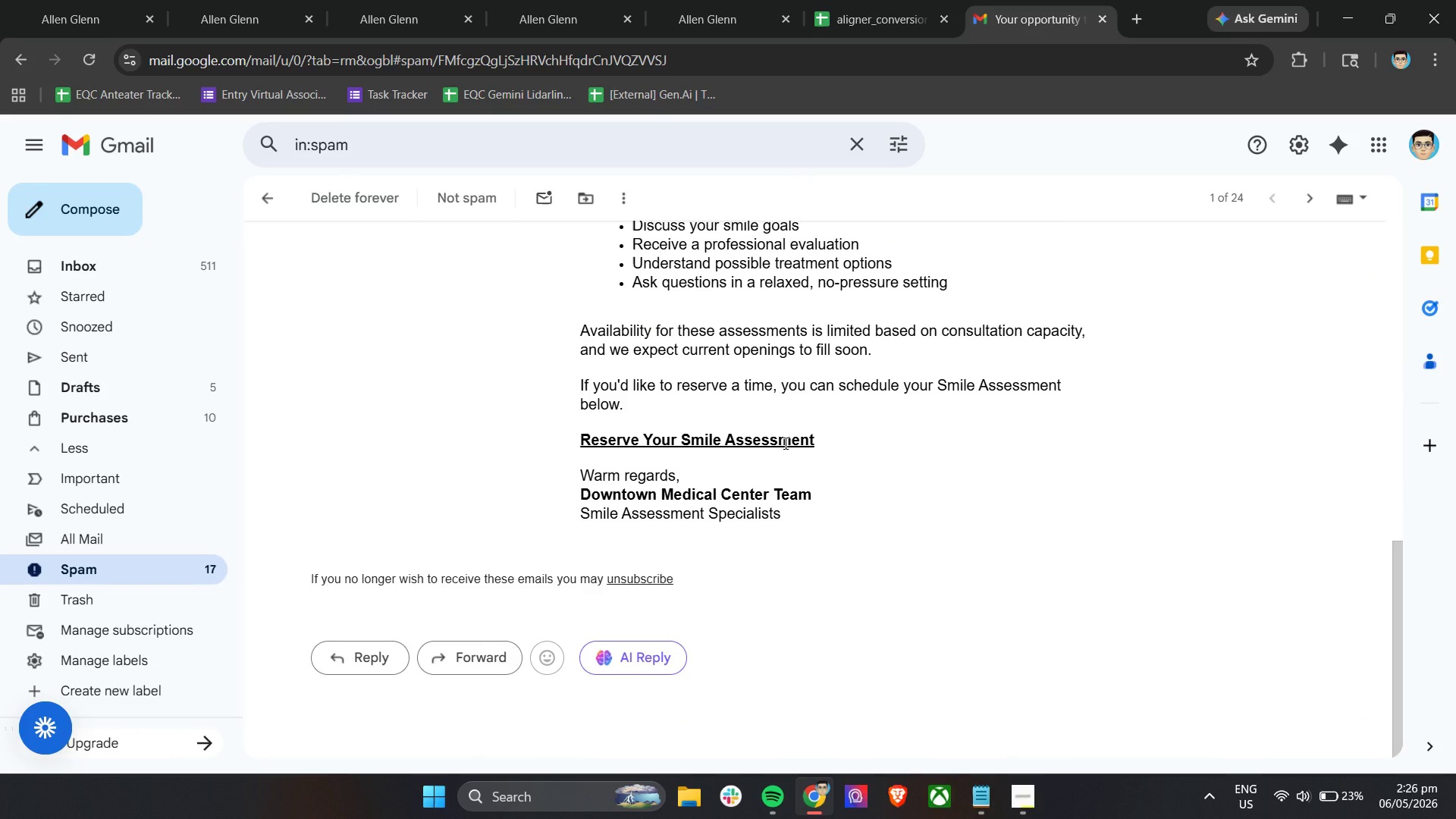 
left_click([784, 443])
 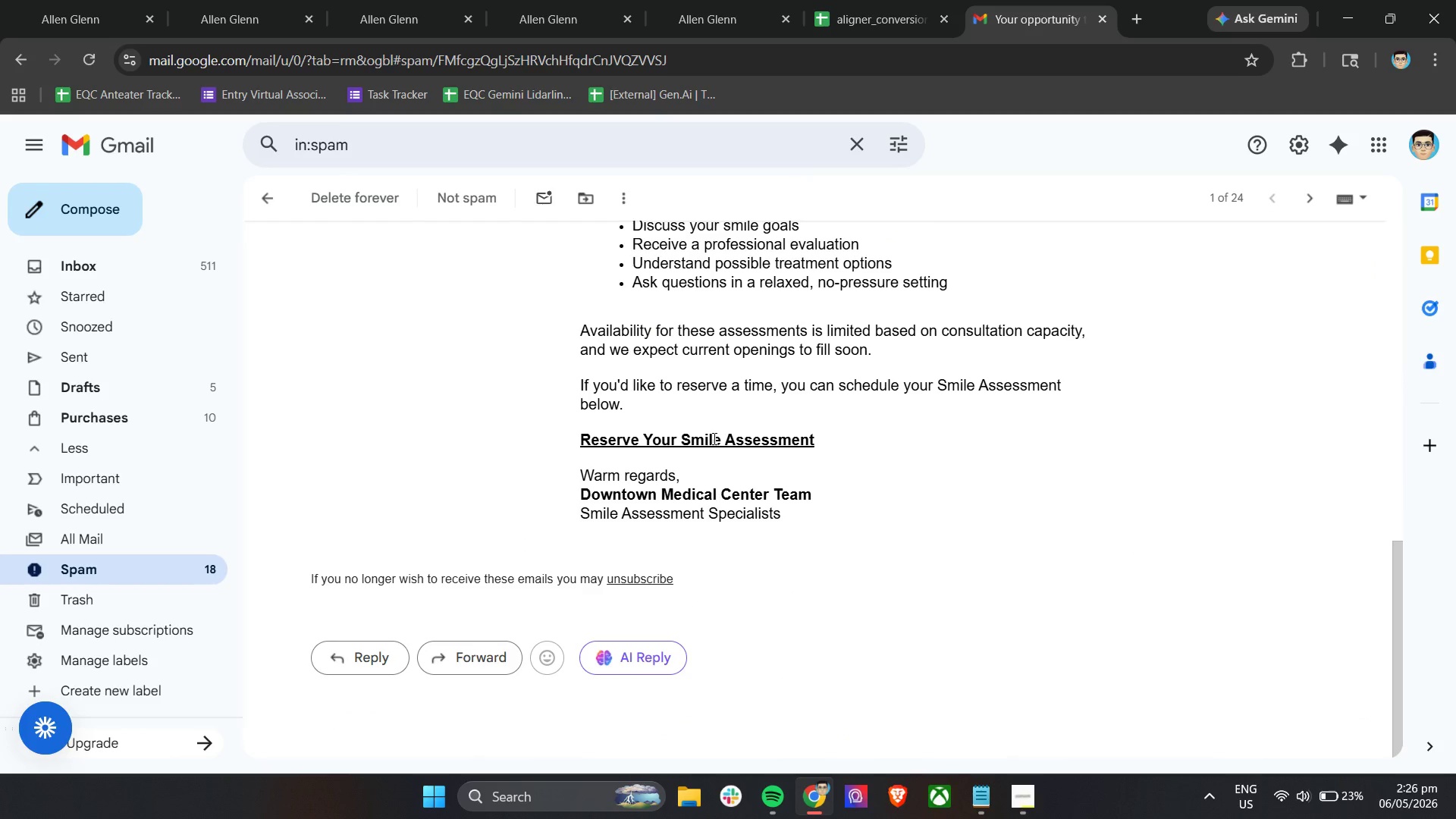 
double_click([678, 438])
 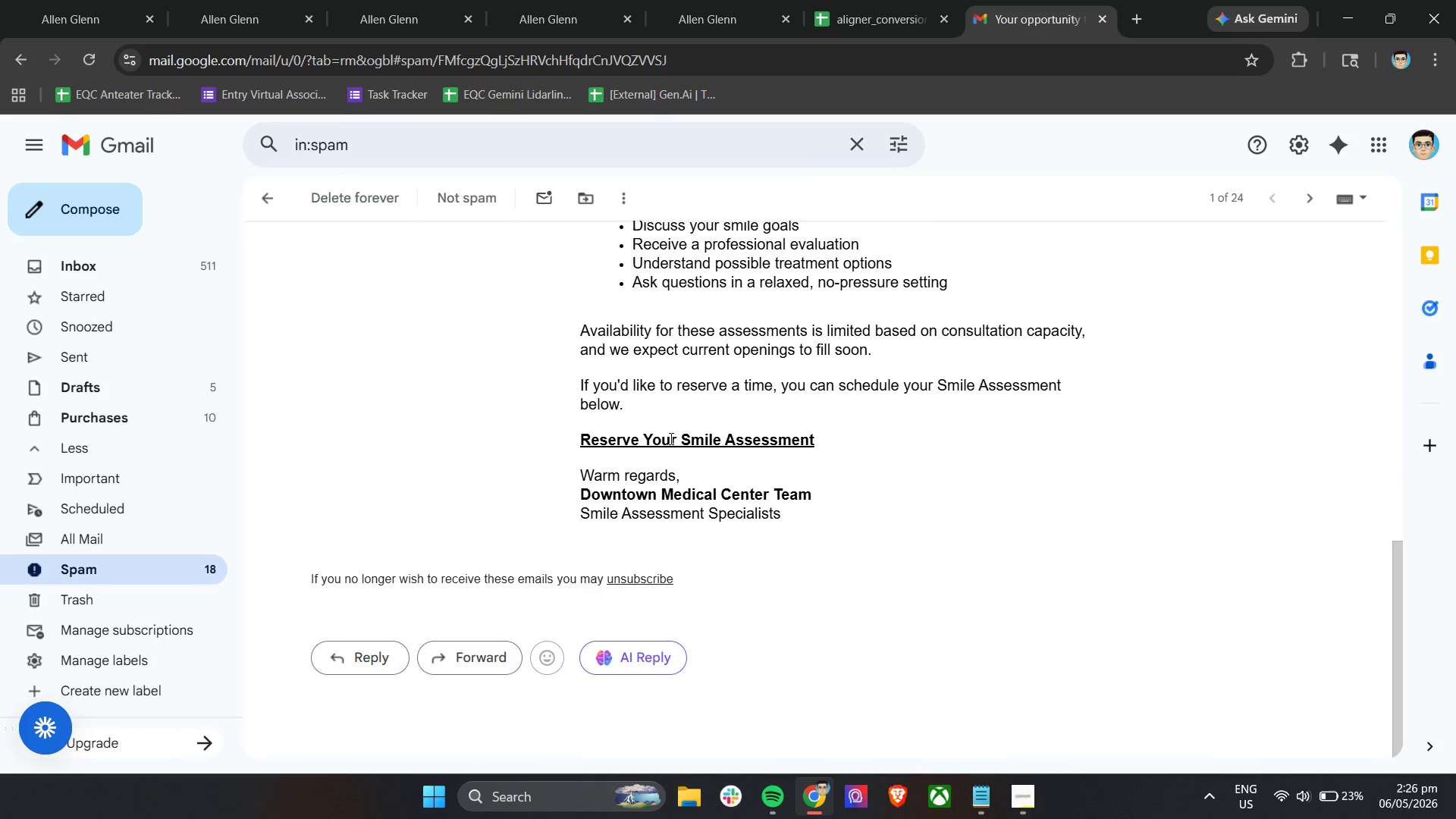 
triple_click([670, 438])
 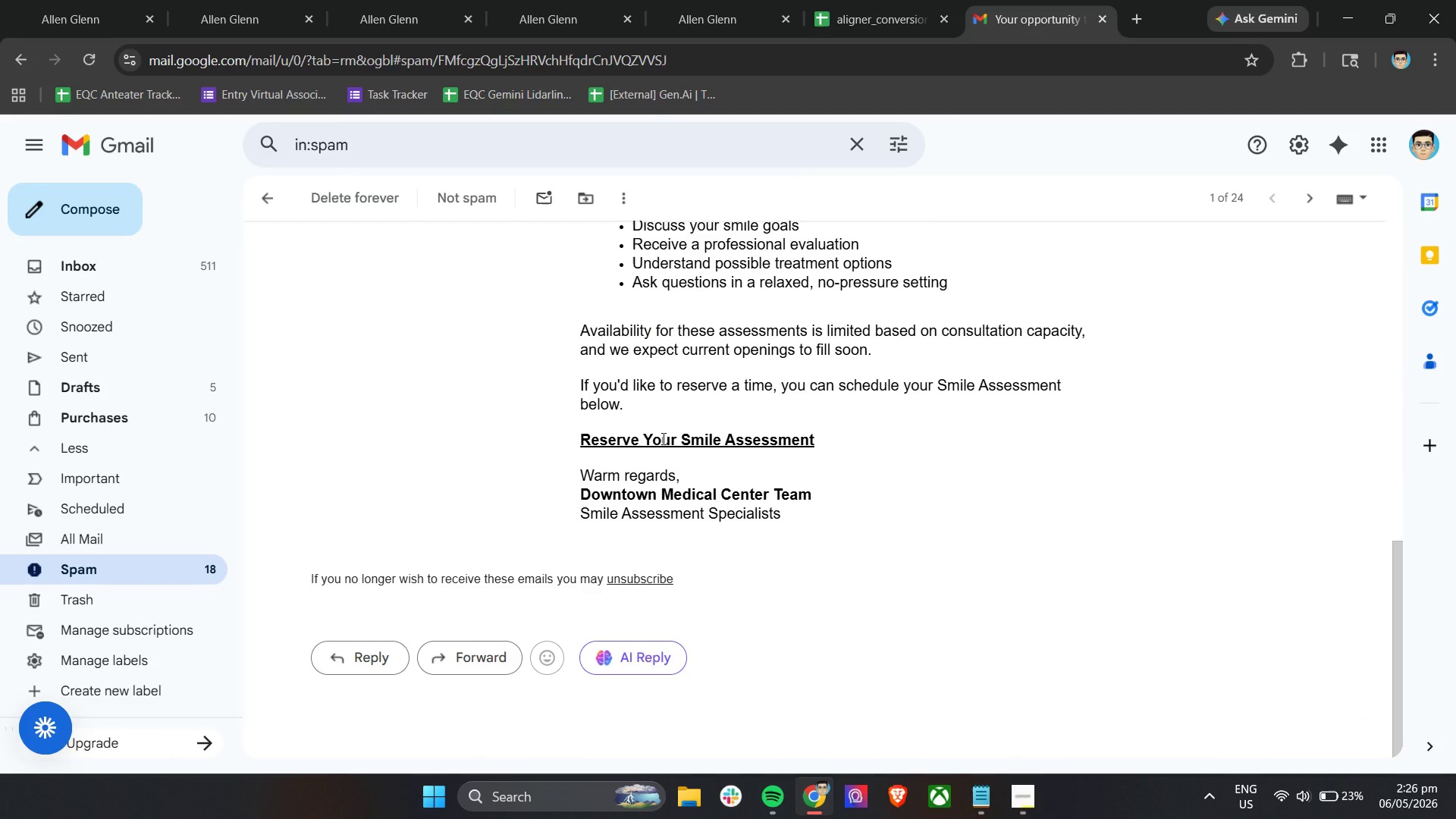 
triple_click([662, 438])
 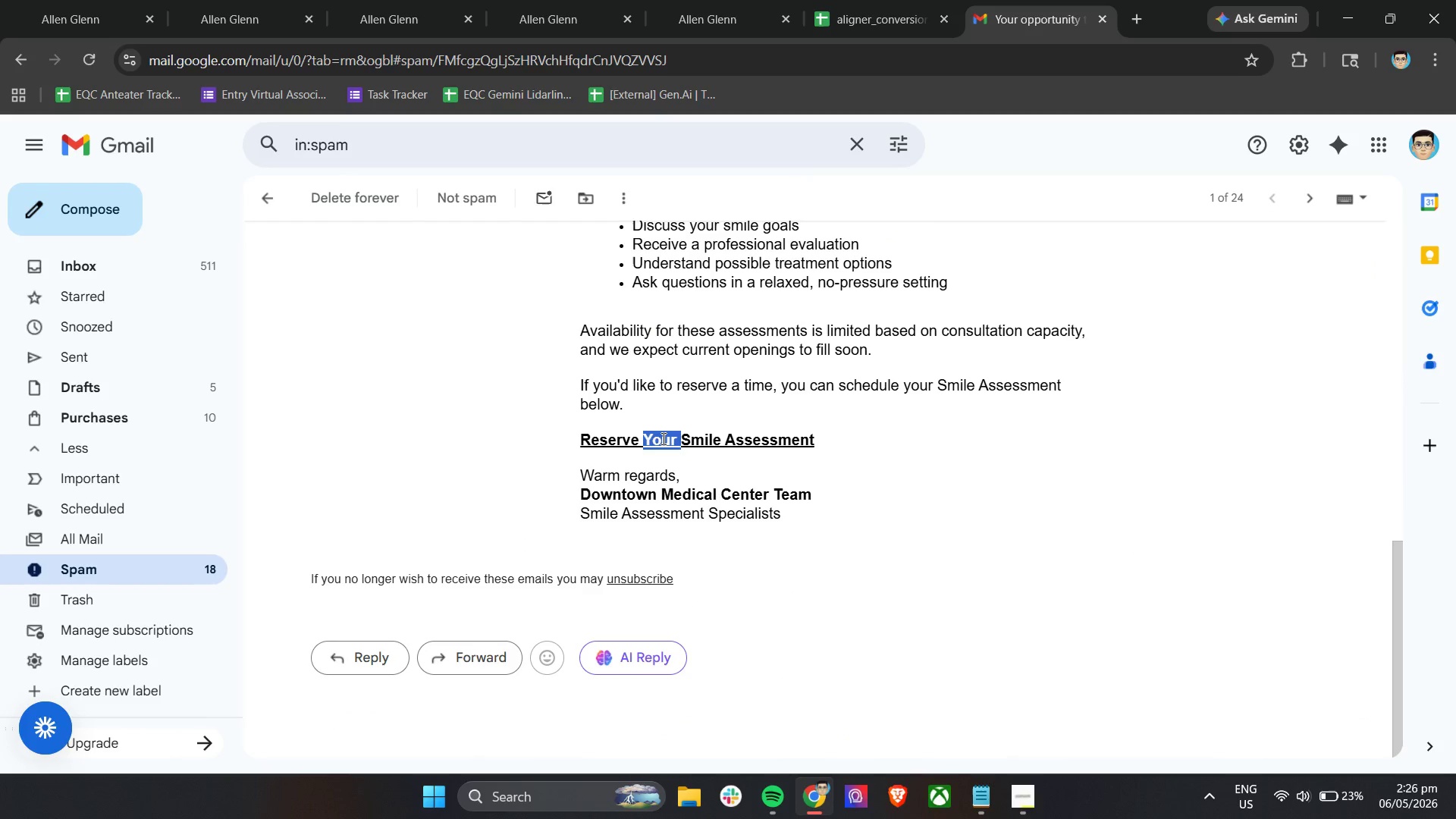 
triple_click([662, 438])
 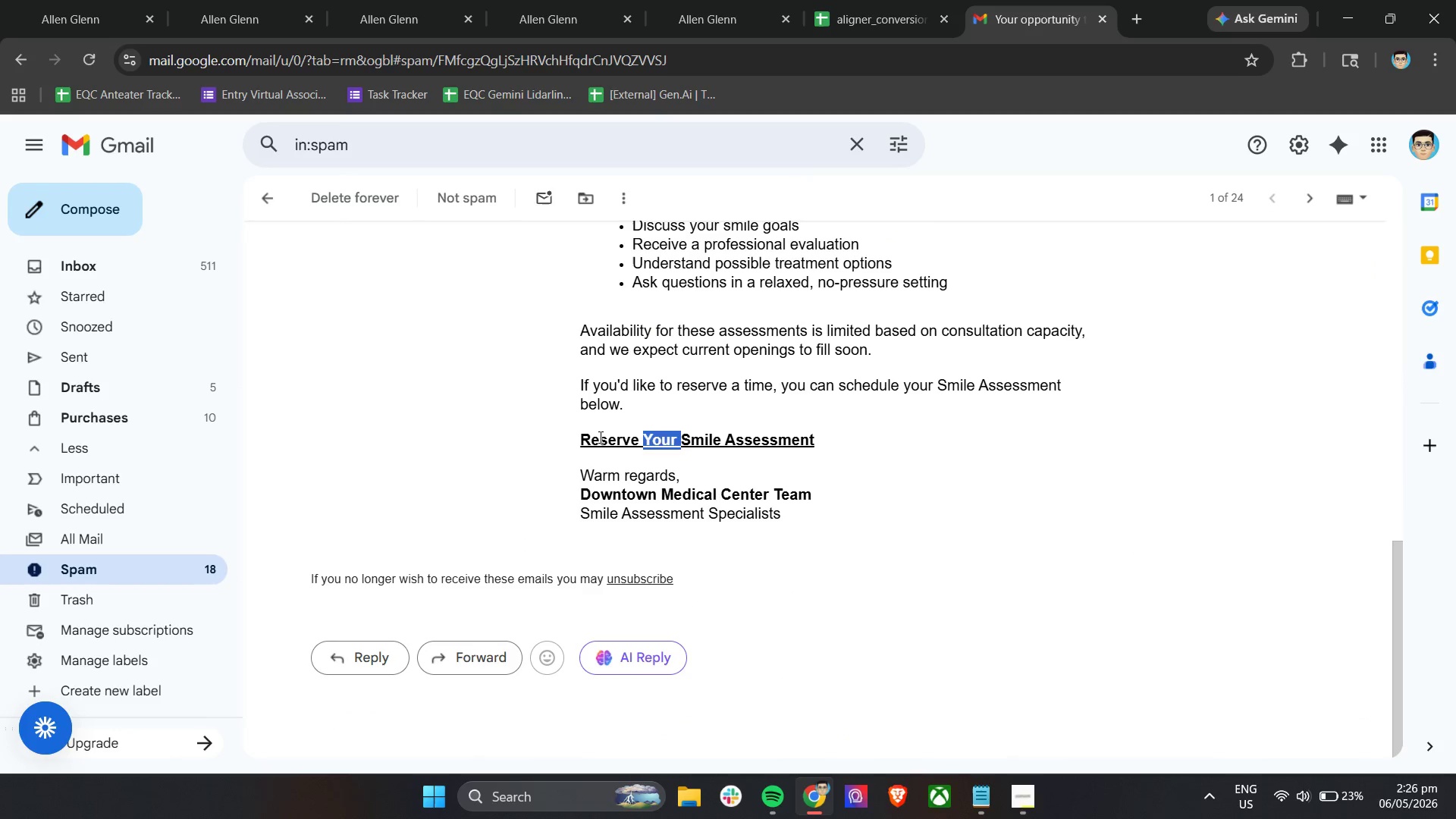 
triple_click([597, 437])
 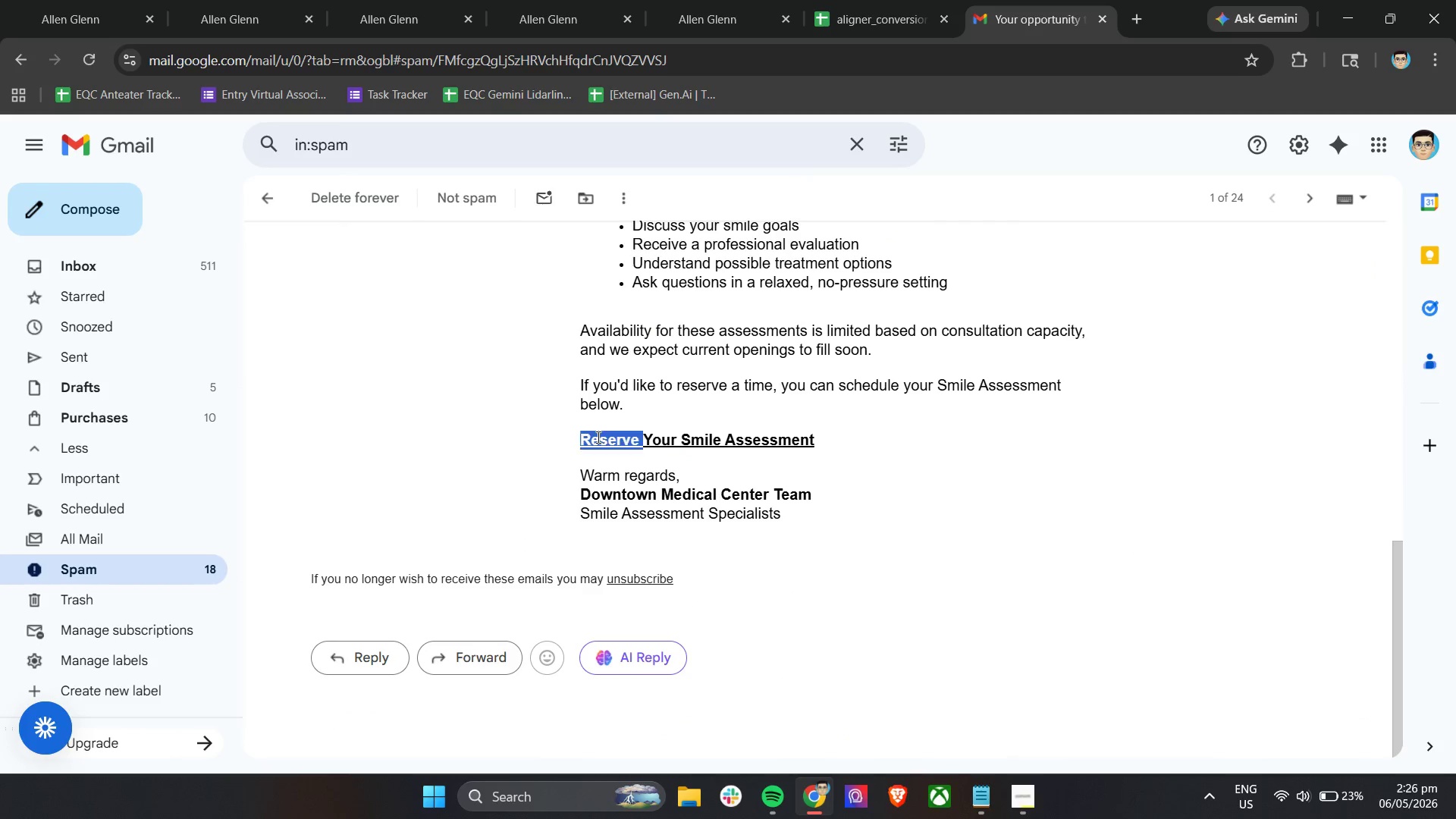 
triple_click([597, 437])
 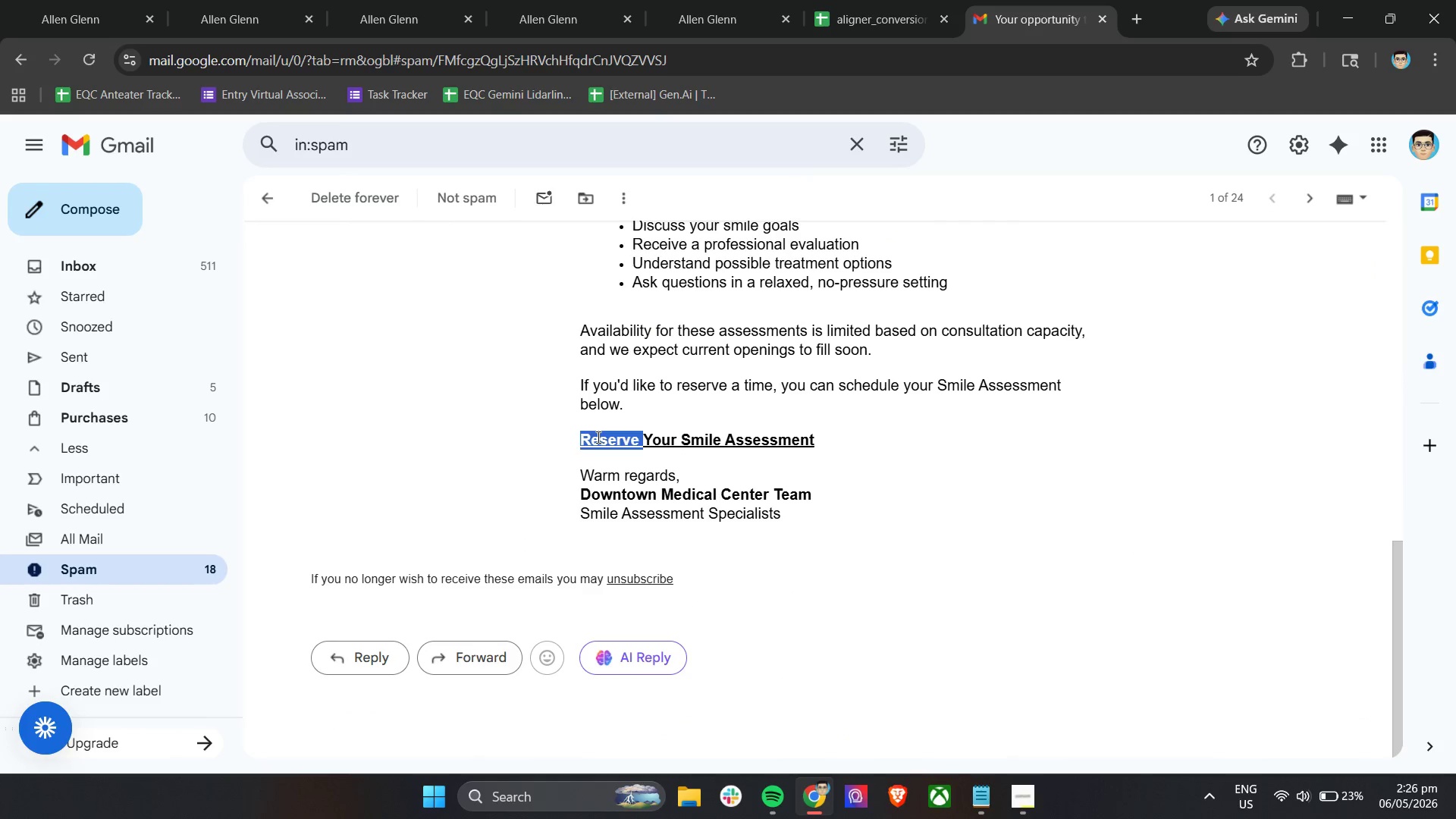 
triple_click([597, 437])
 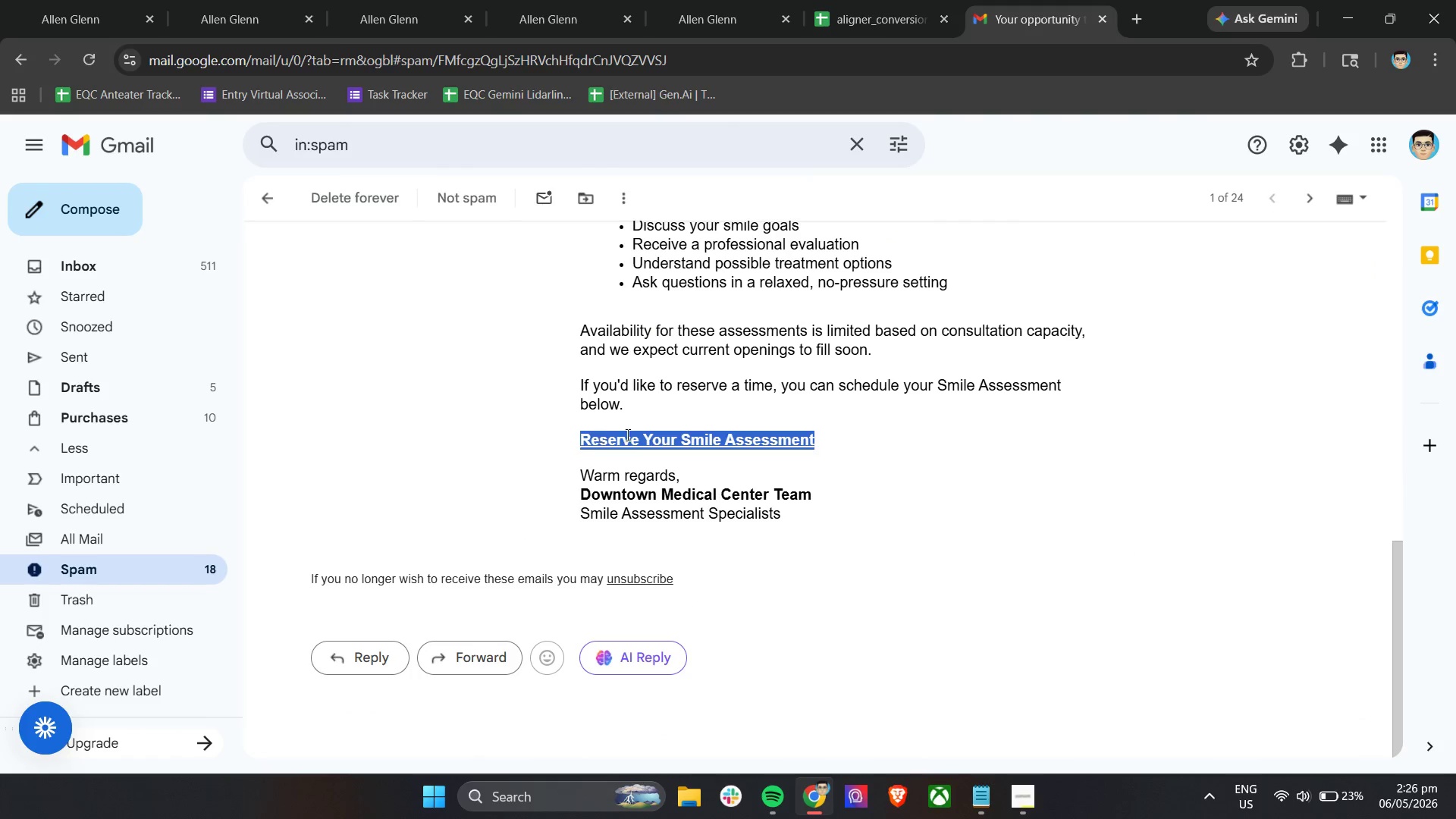 
left_click_drag(start_coordinate=[667, 435], to_coordinate=[673, 433])
 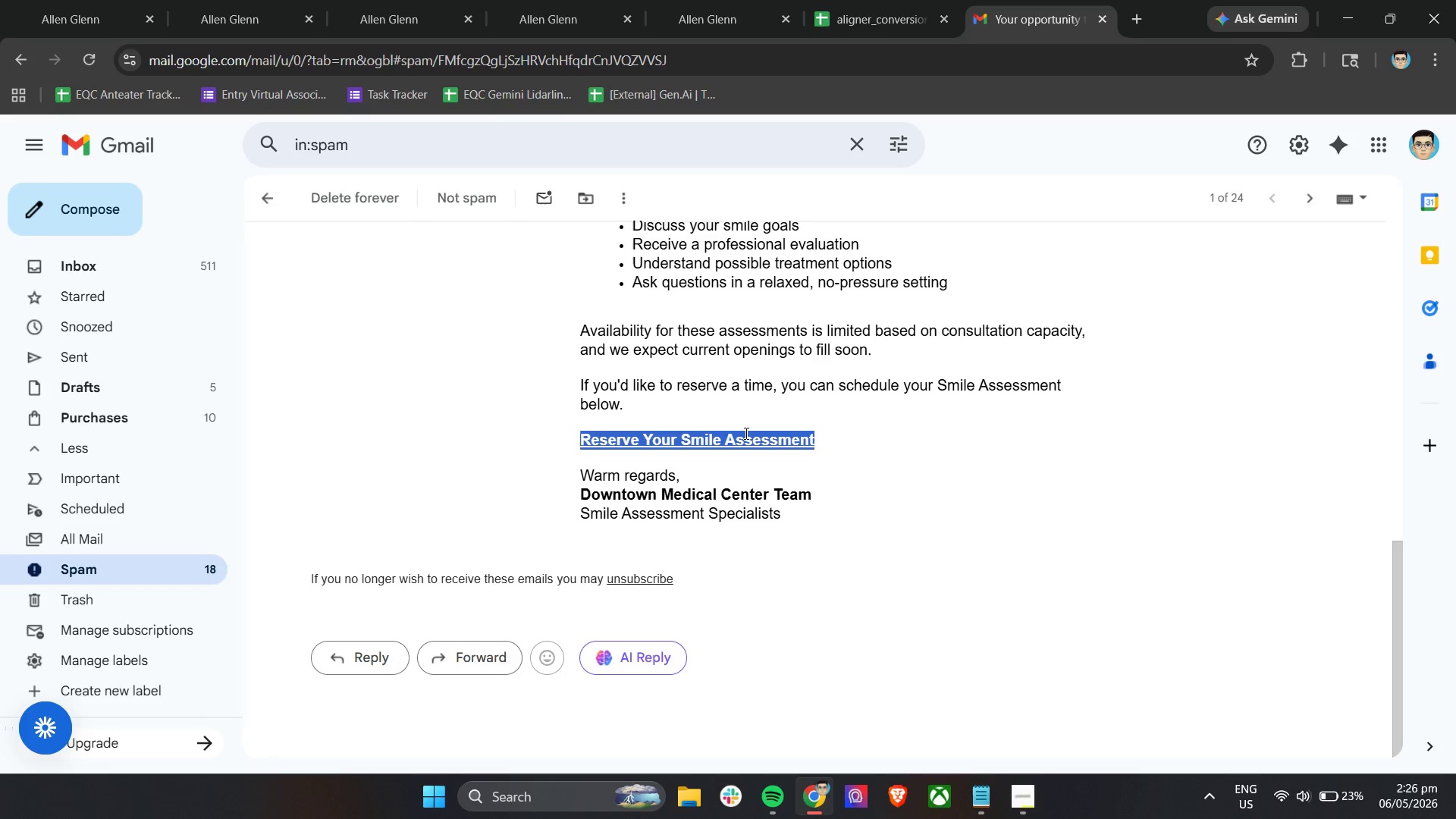 
left_click_drag(start_coordinate=[745, 433], to_coordinate=[764, 433])
 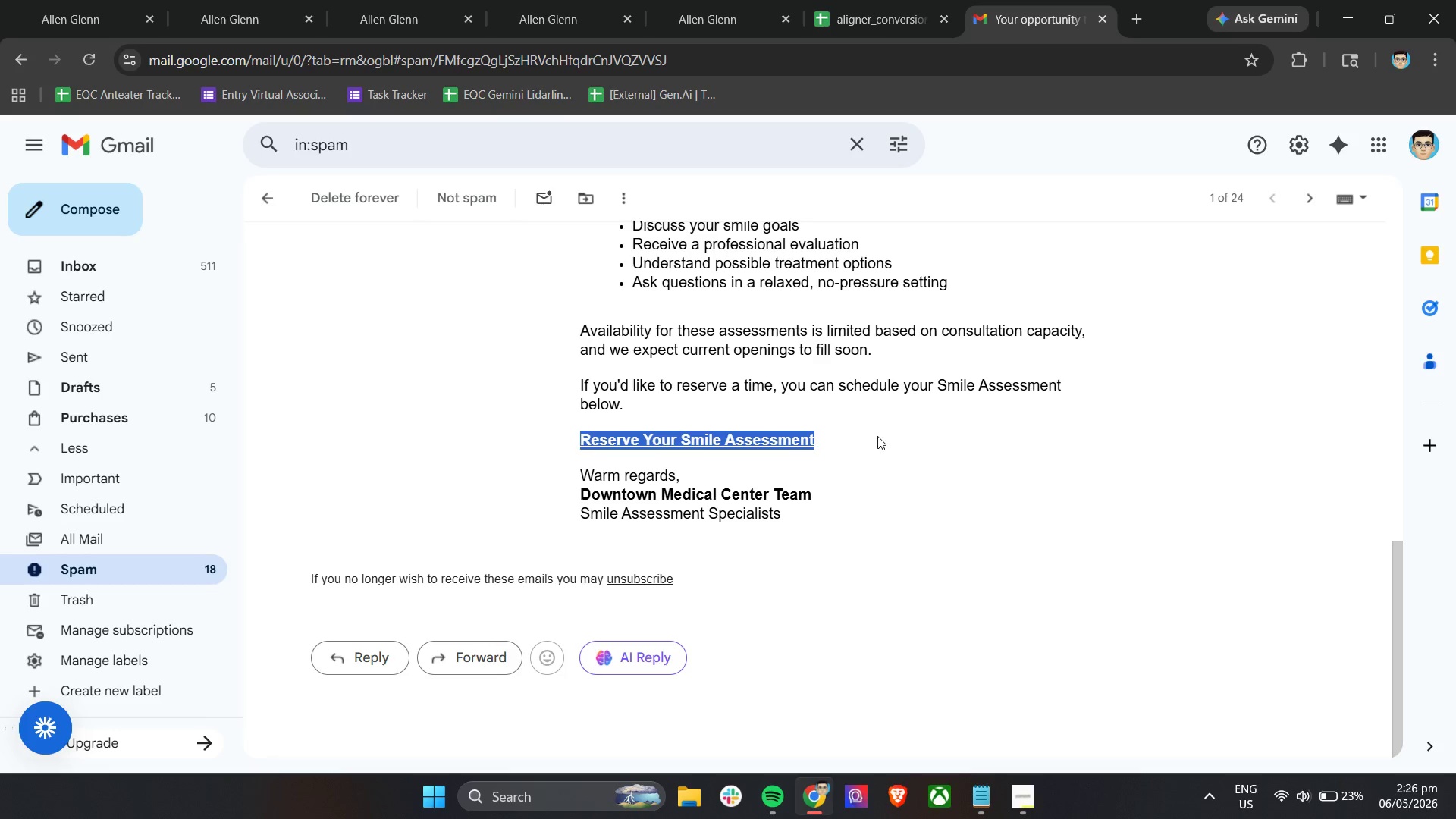 
triple_click([877, 436])
 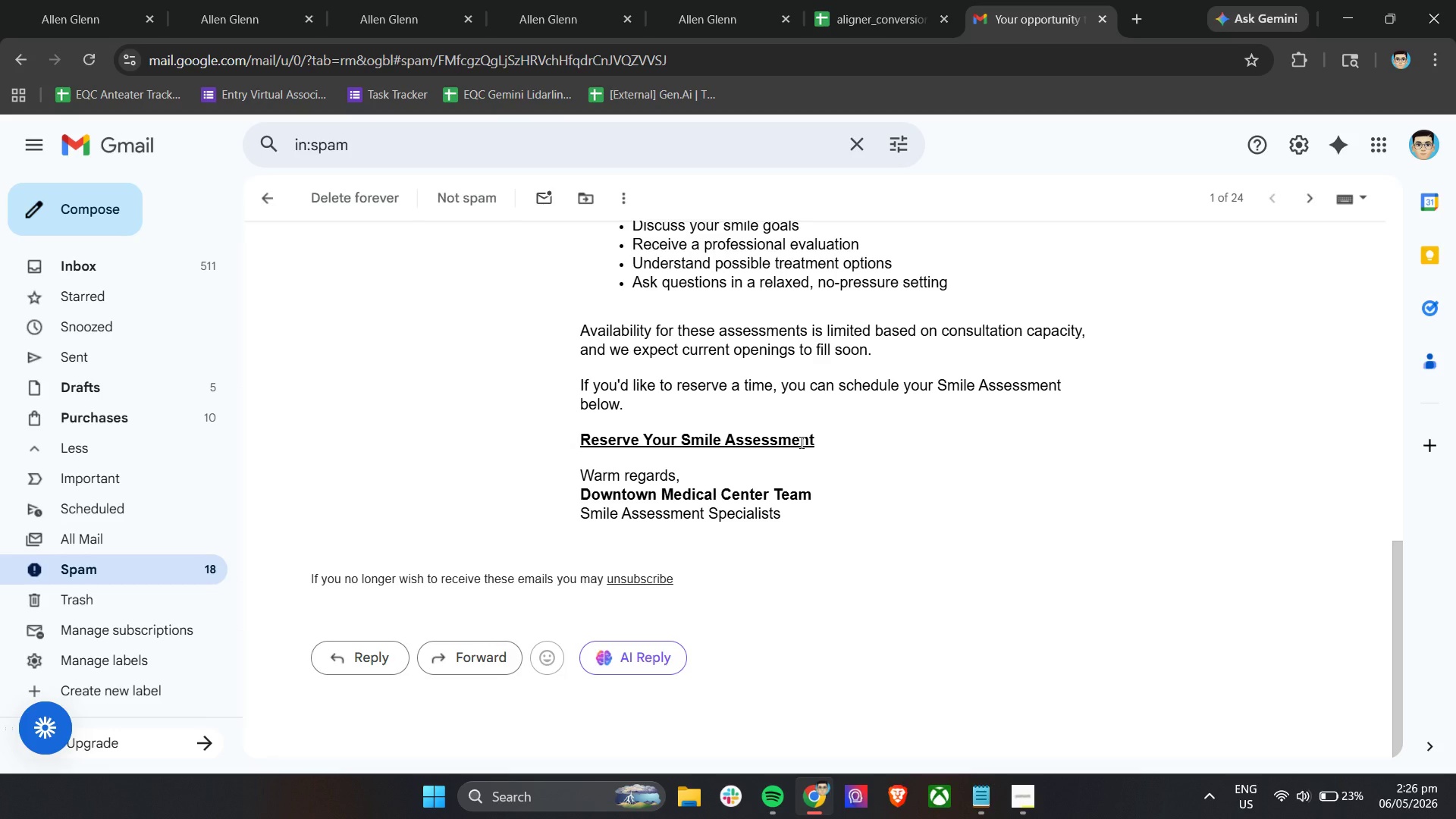 
double_click([800, 442])
 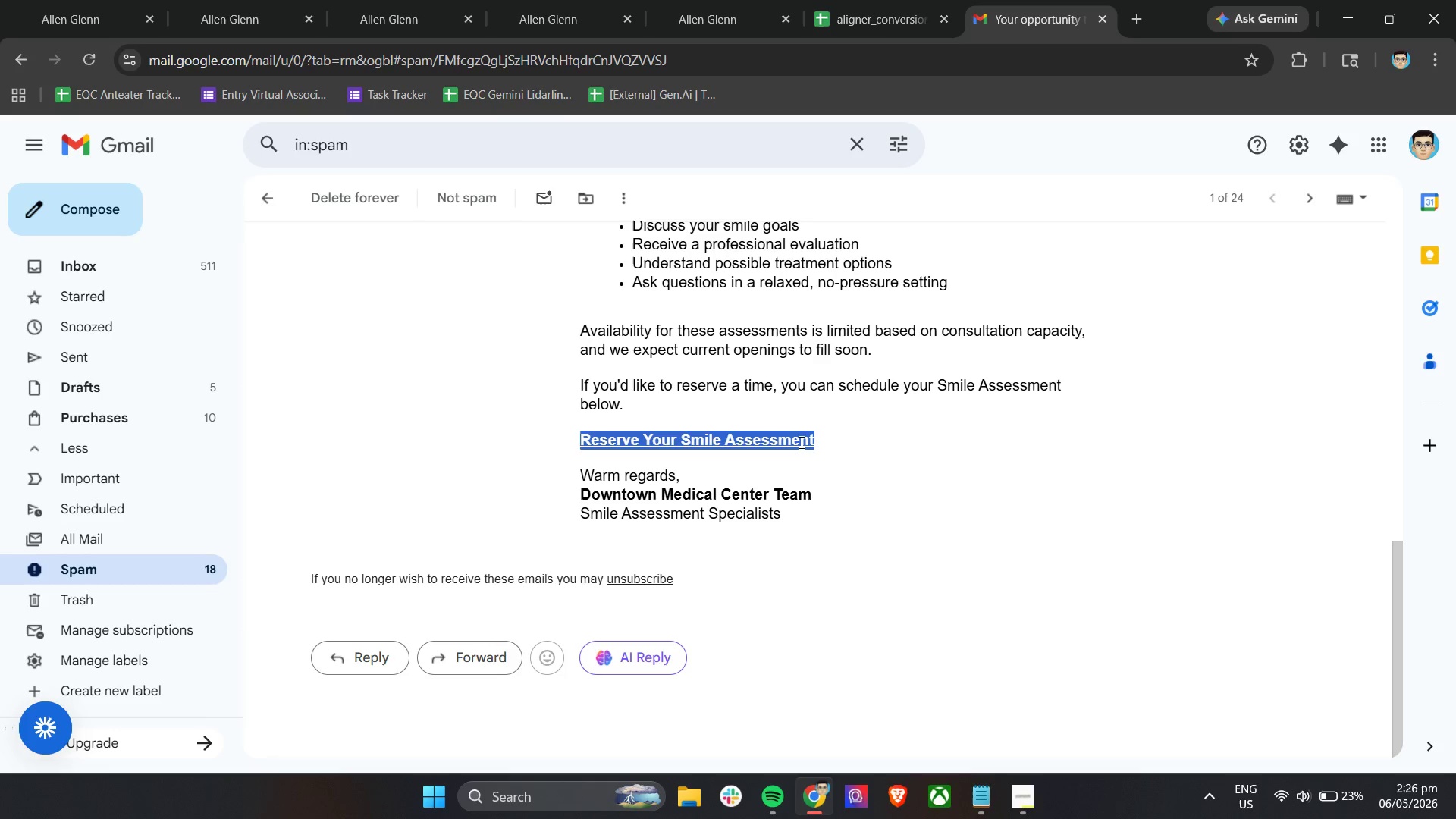 
triple_click([800, 442])
 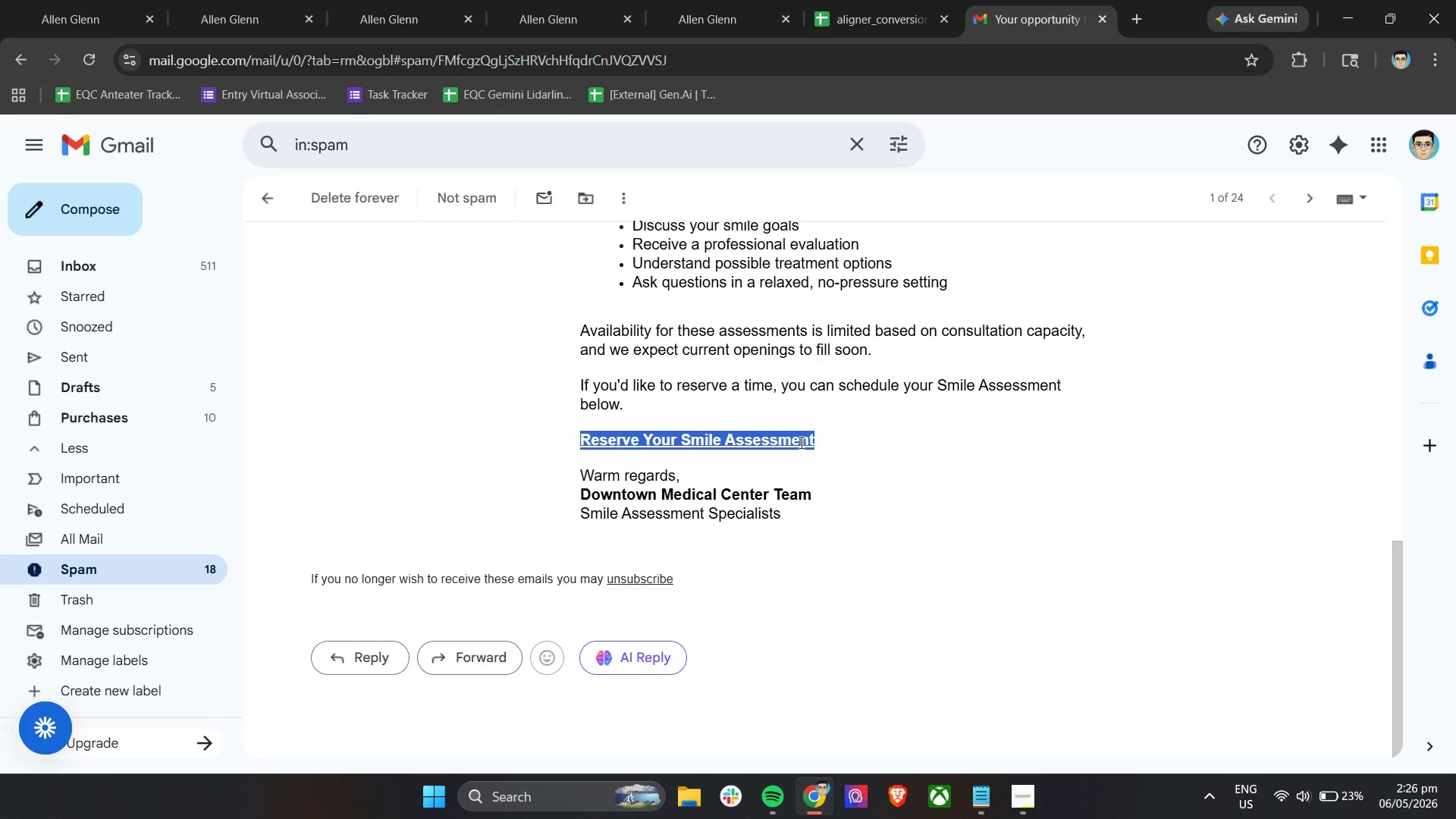 
triple_click([800, 442])
 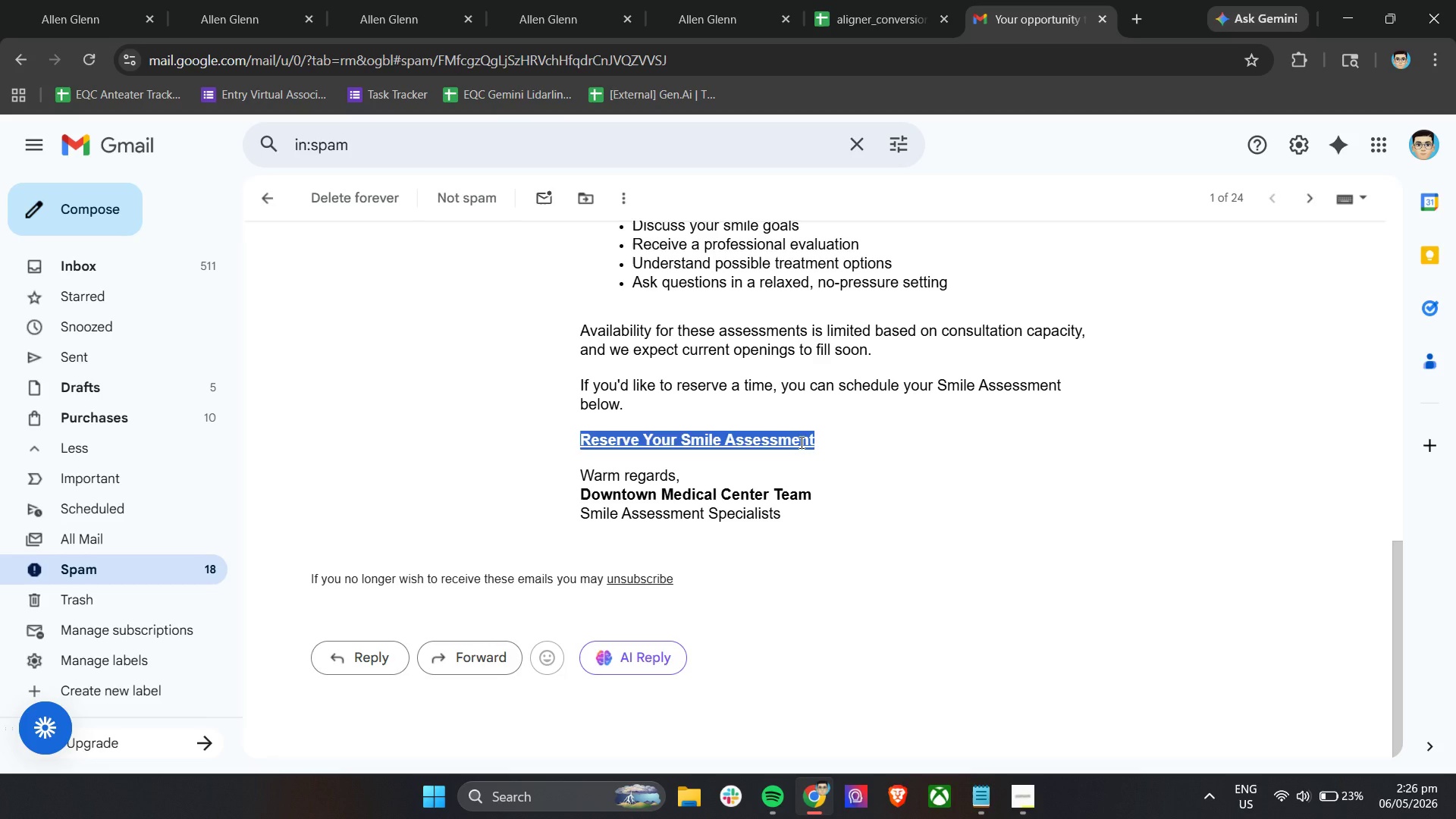 
triple_click([800, 442])
 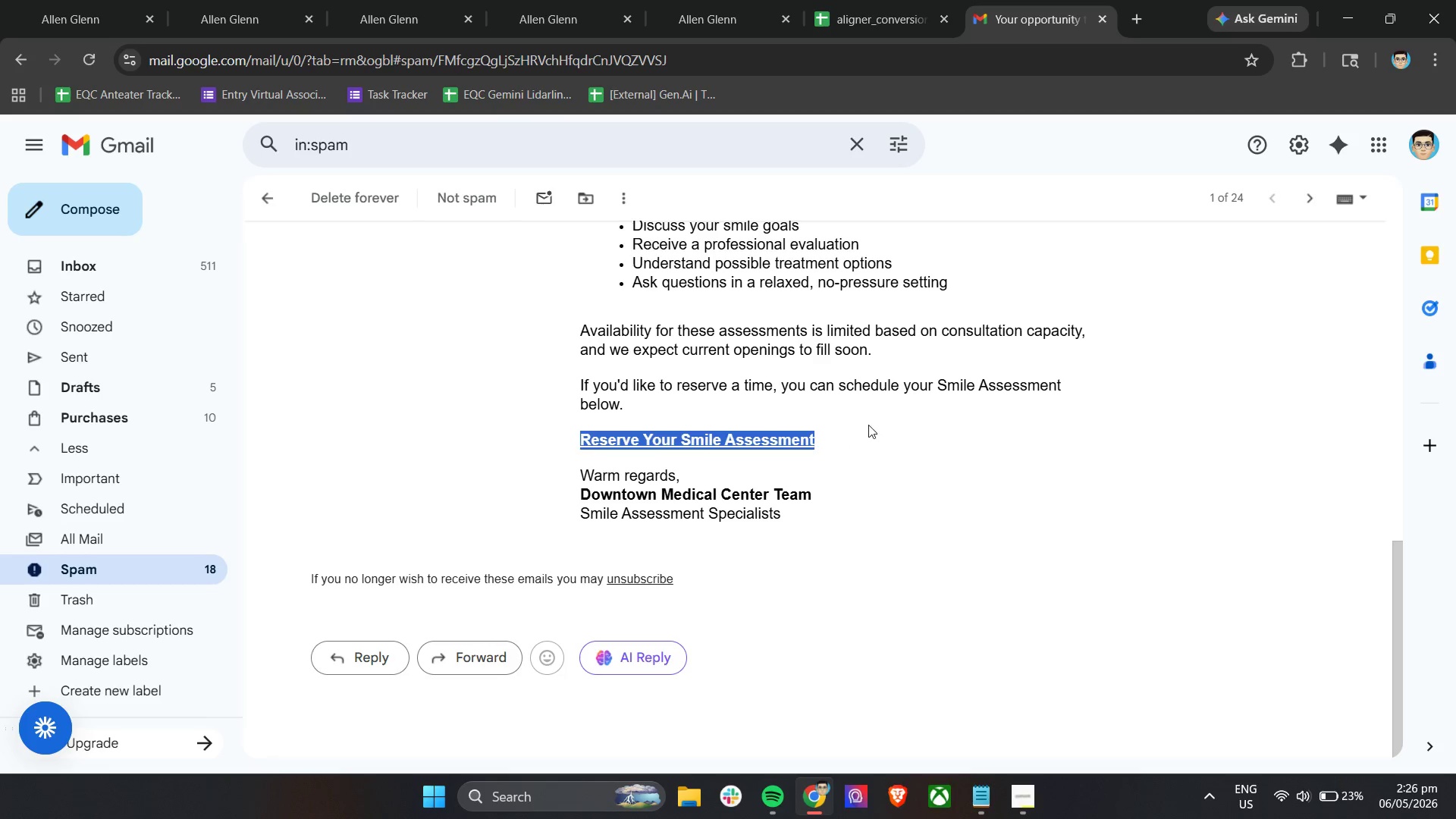 
triple_click([871, 425])
 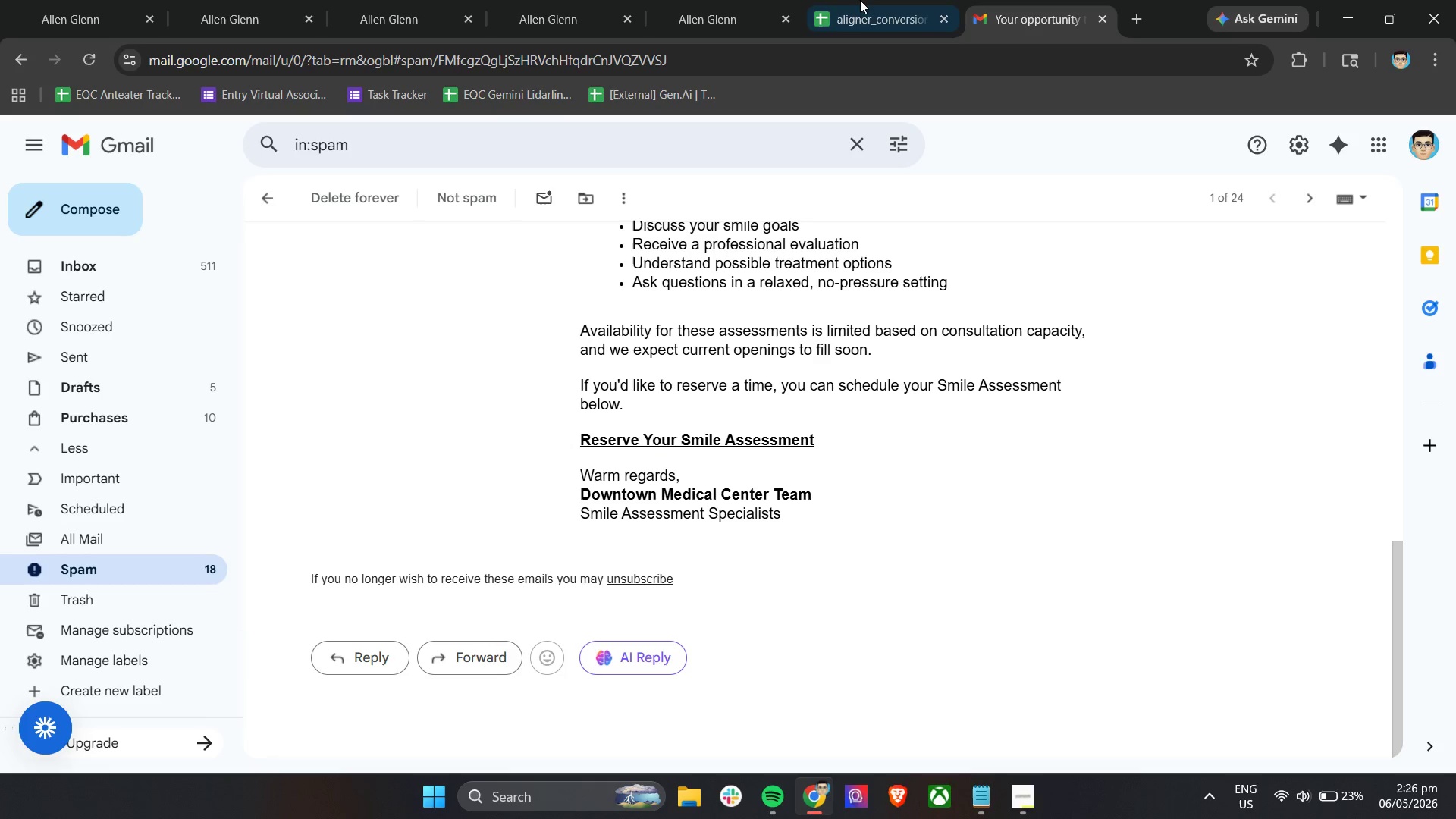 
left_click([862, 0])
 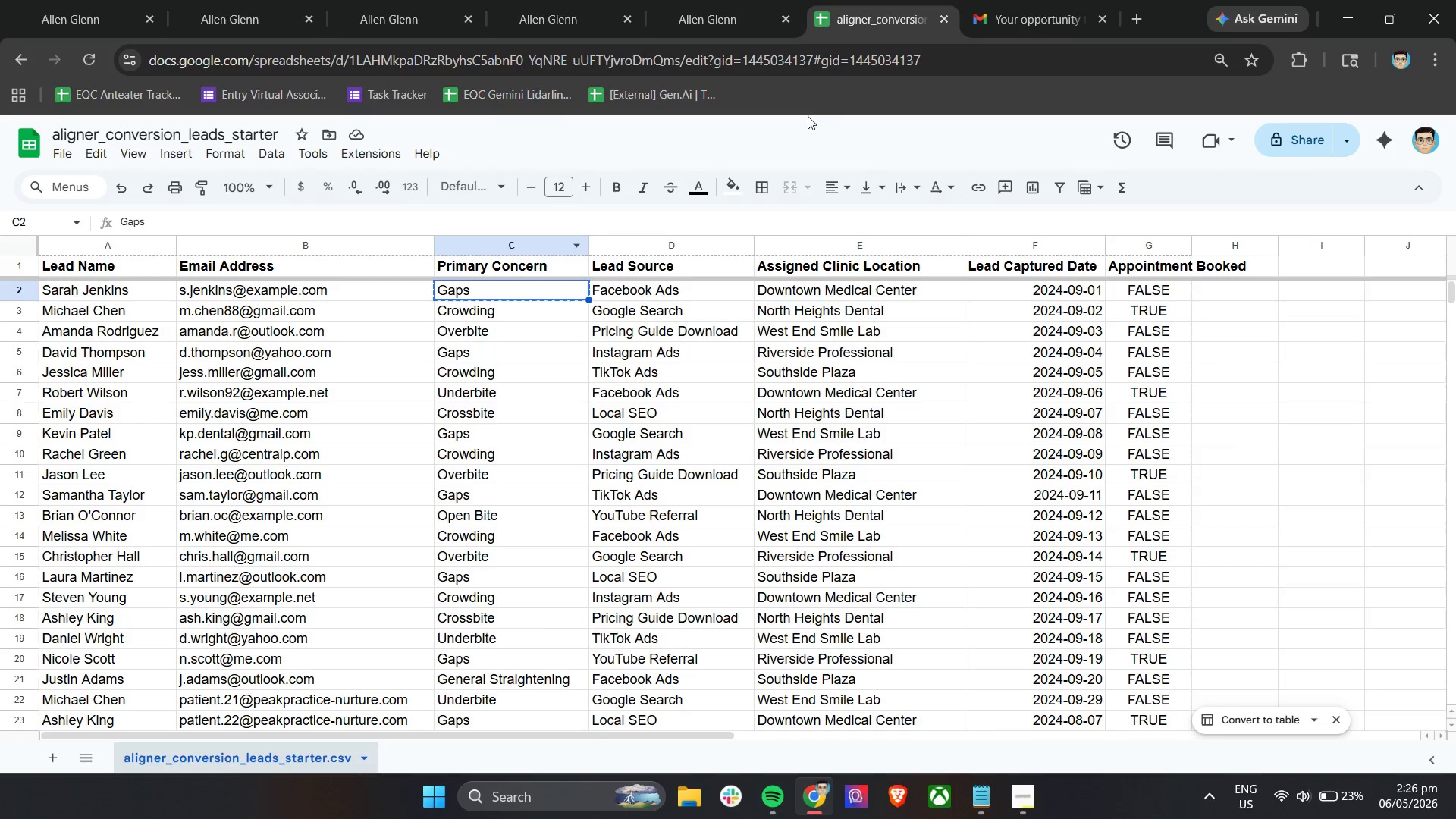 
left_click([1019, 0])
 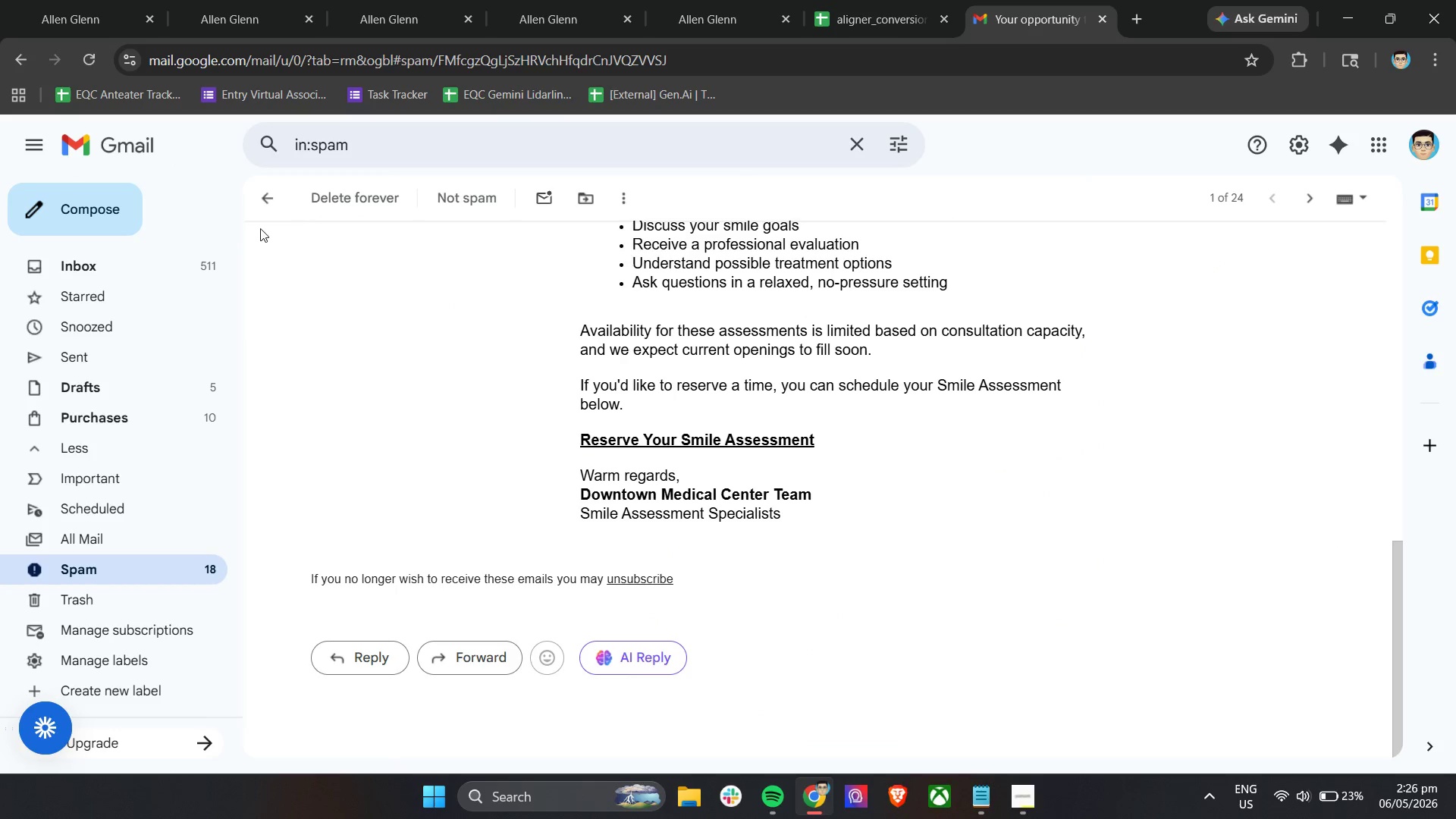 
left_click([278, 193])
 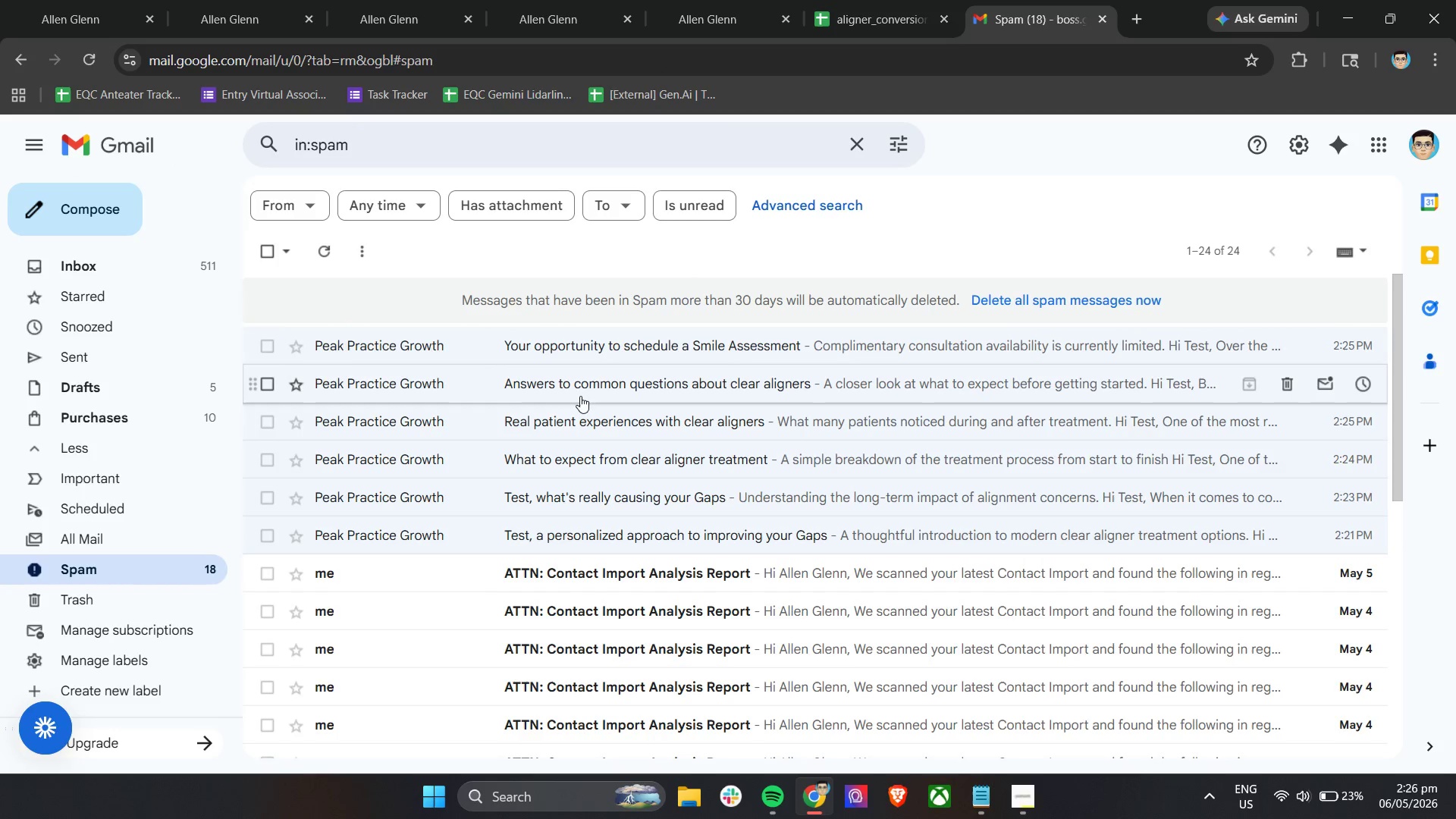 
left_click([580, 388])
 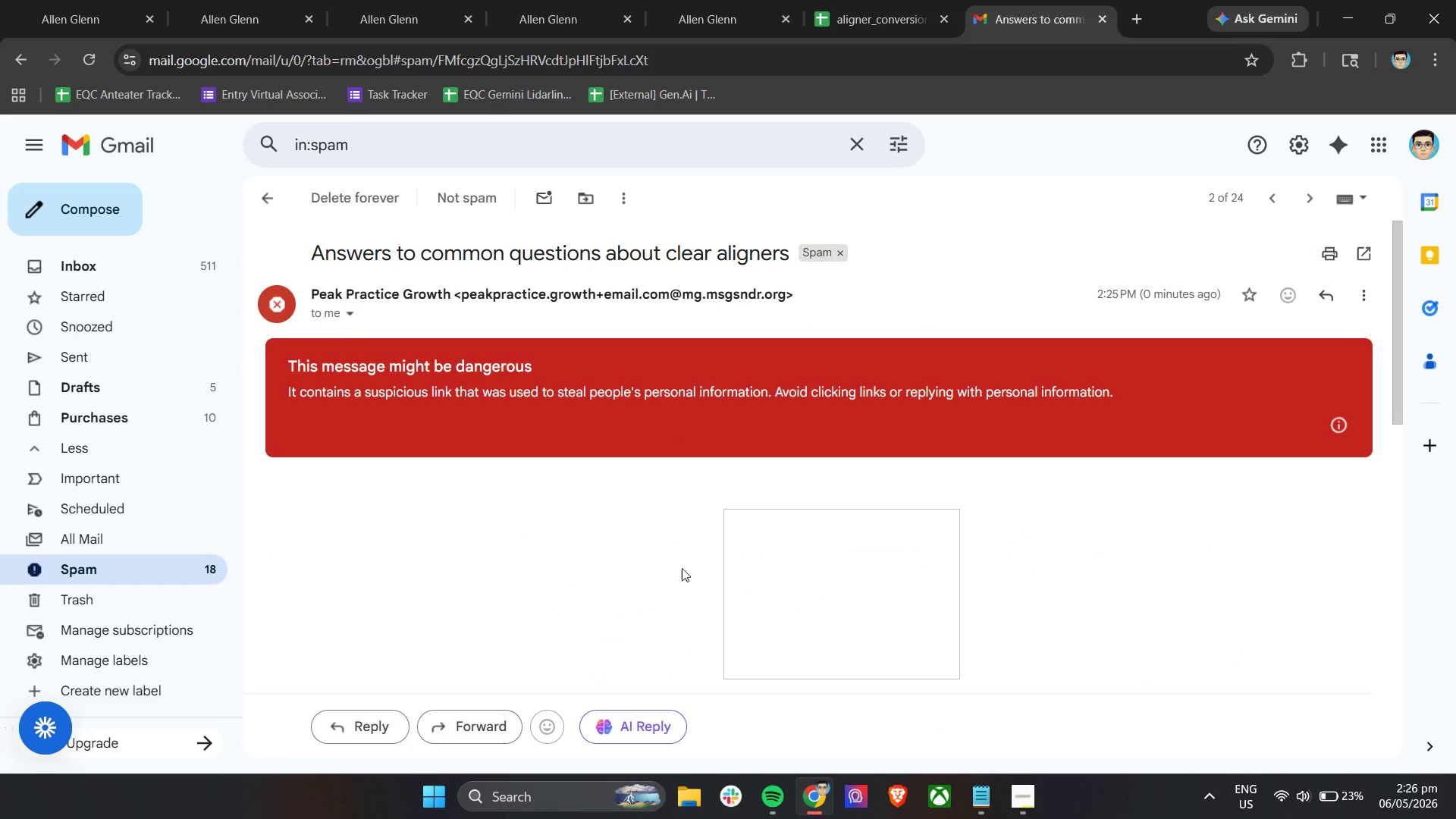 
scroll: coordinate [756, 551], scroll_direction: down, amount: 8.0
 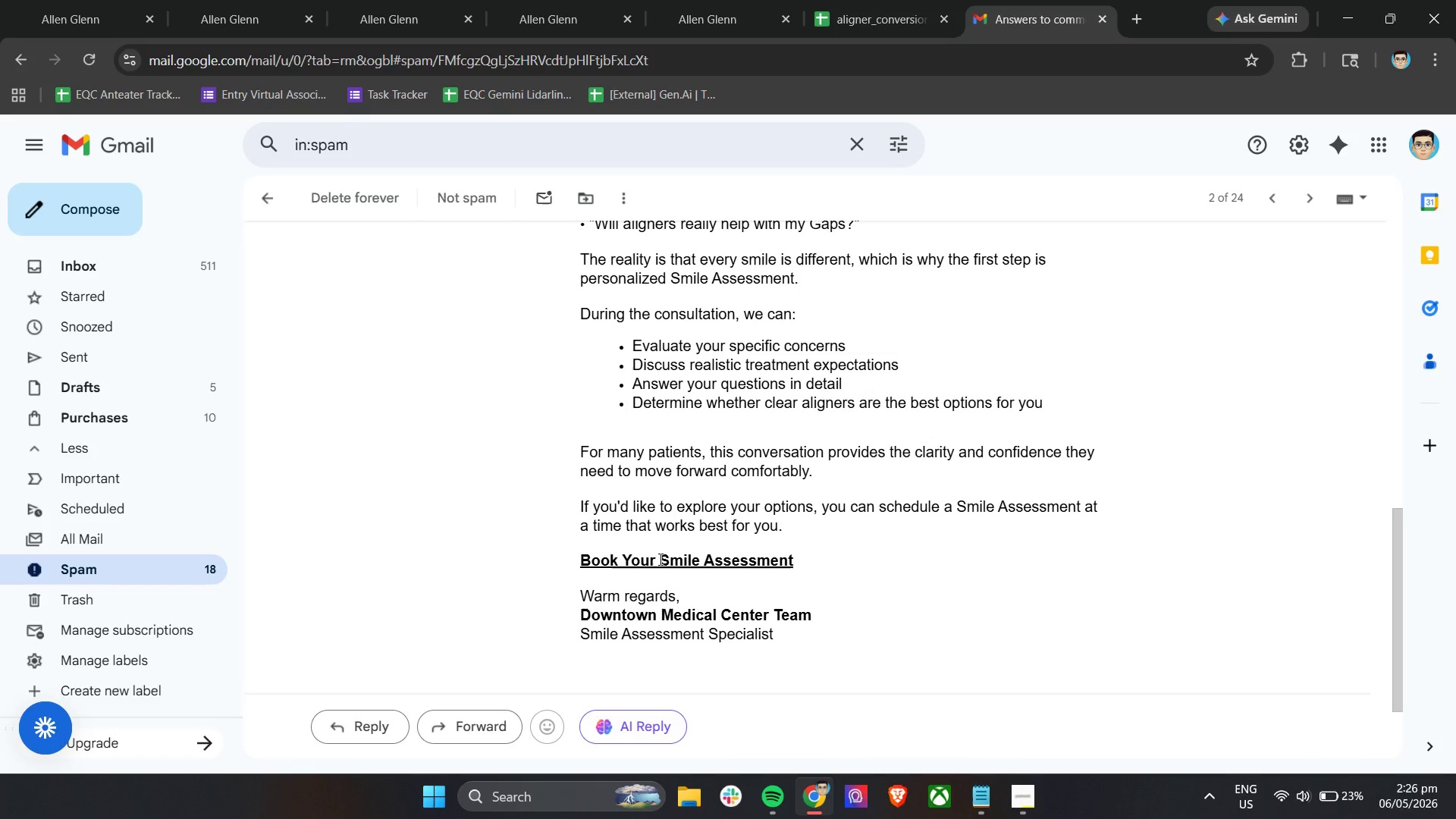 
double_click([661, 558])
 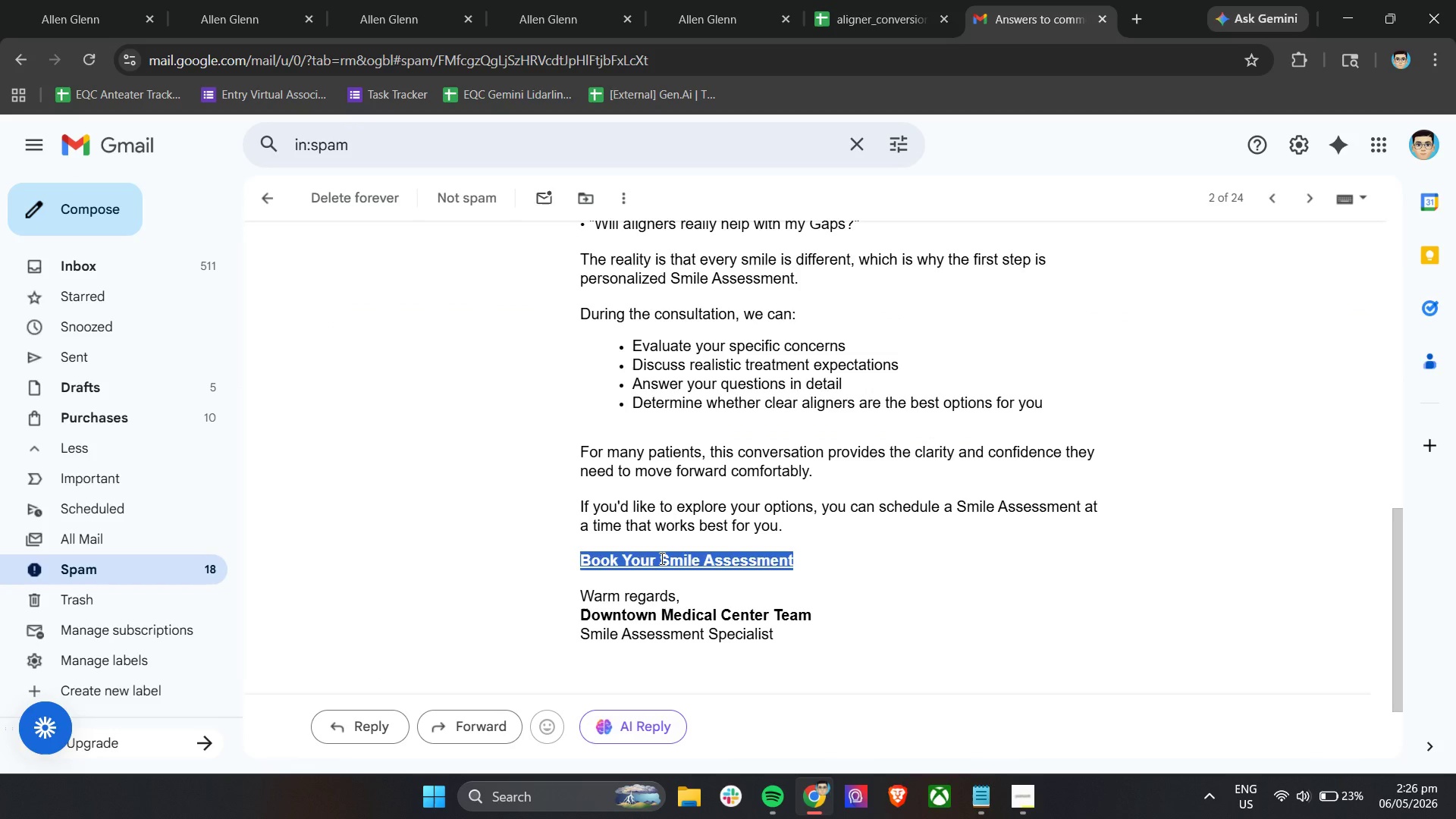 
triple_click([661, 558])
 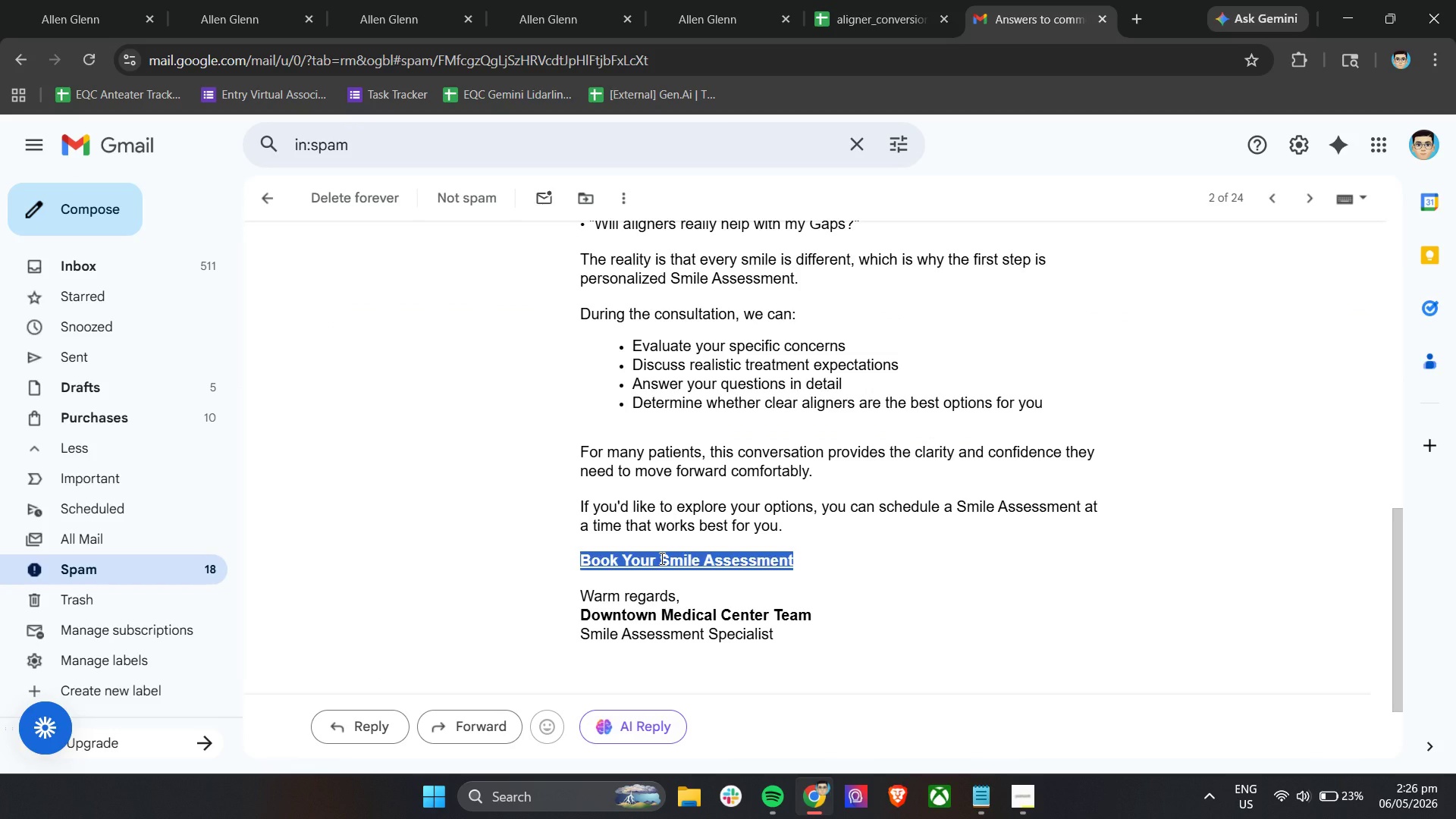 
triple_click([661, 558])
 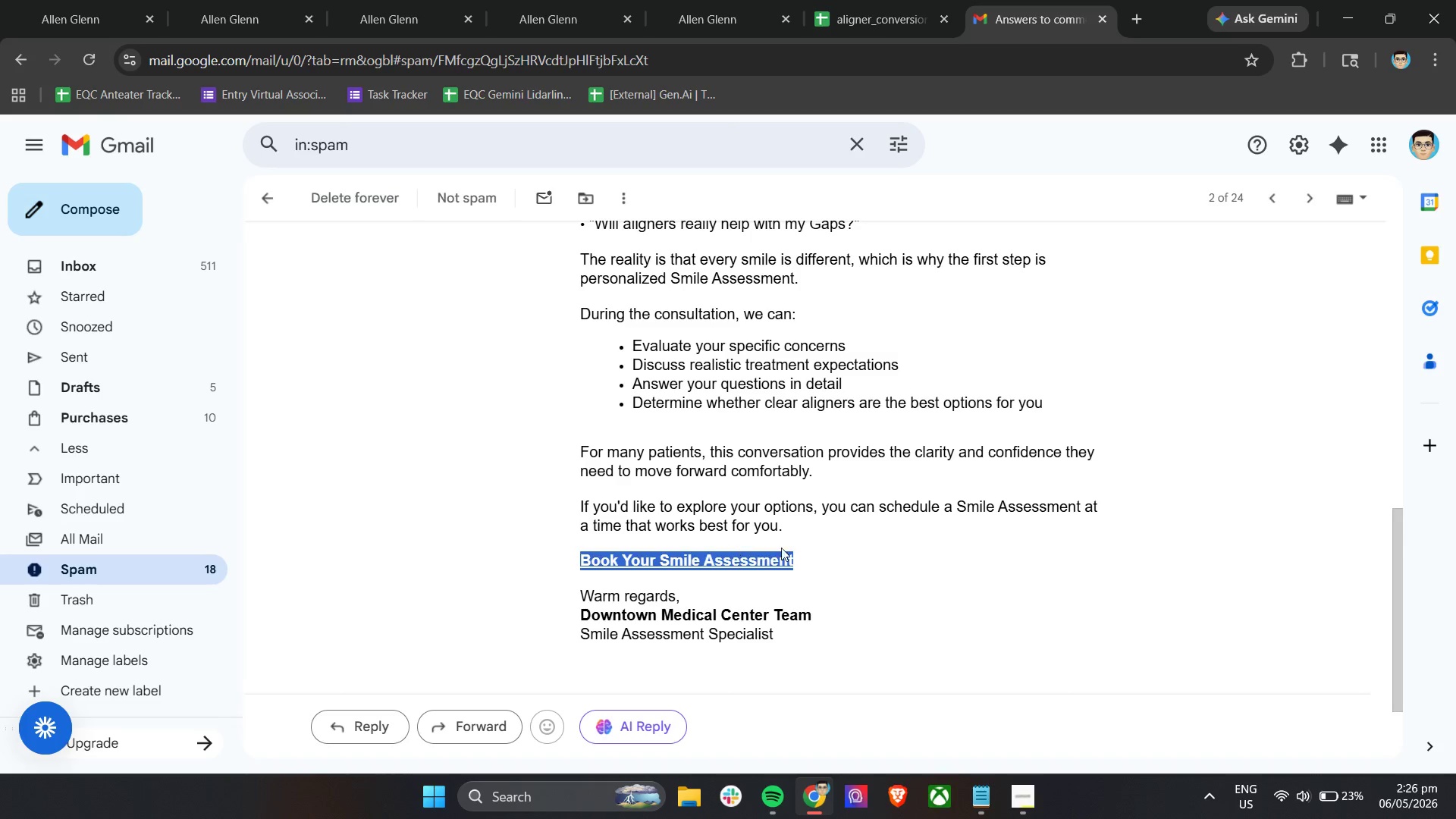 
triple_click([788, 548])
 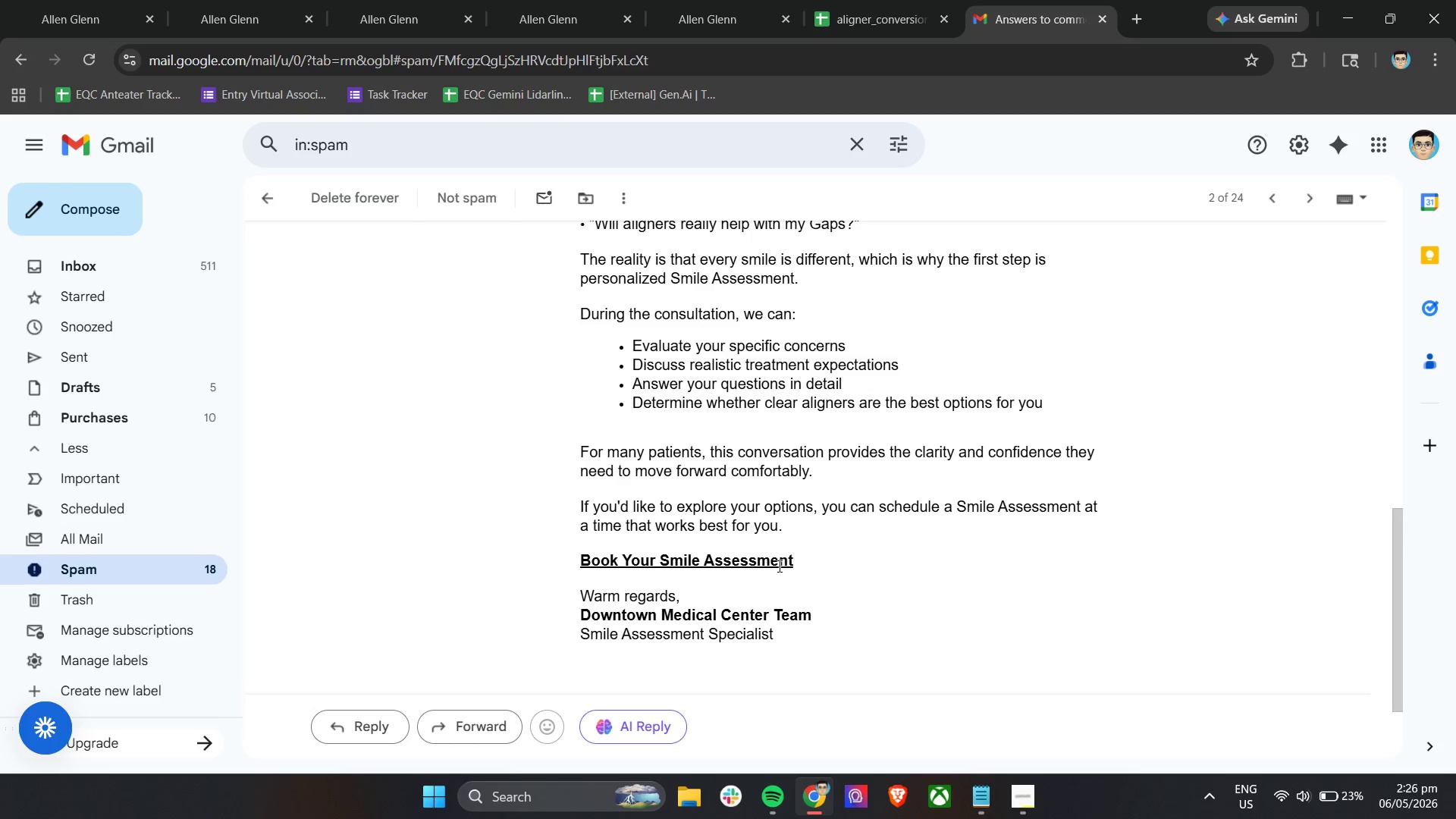 
triple_click([778, 566])
 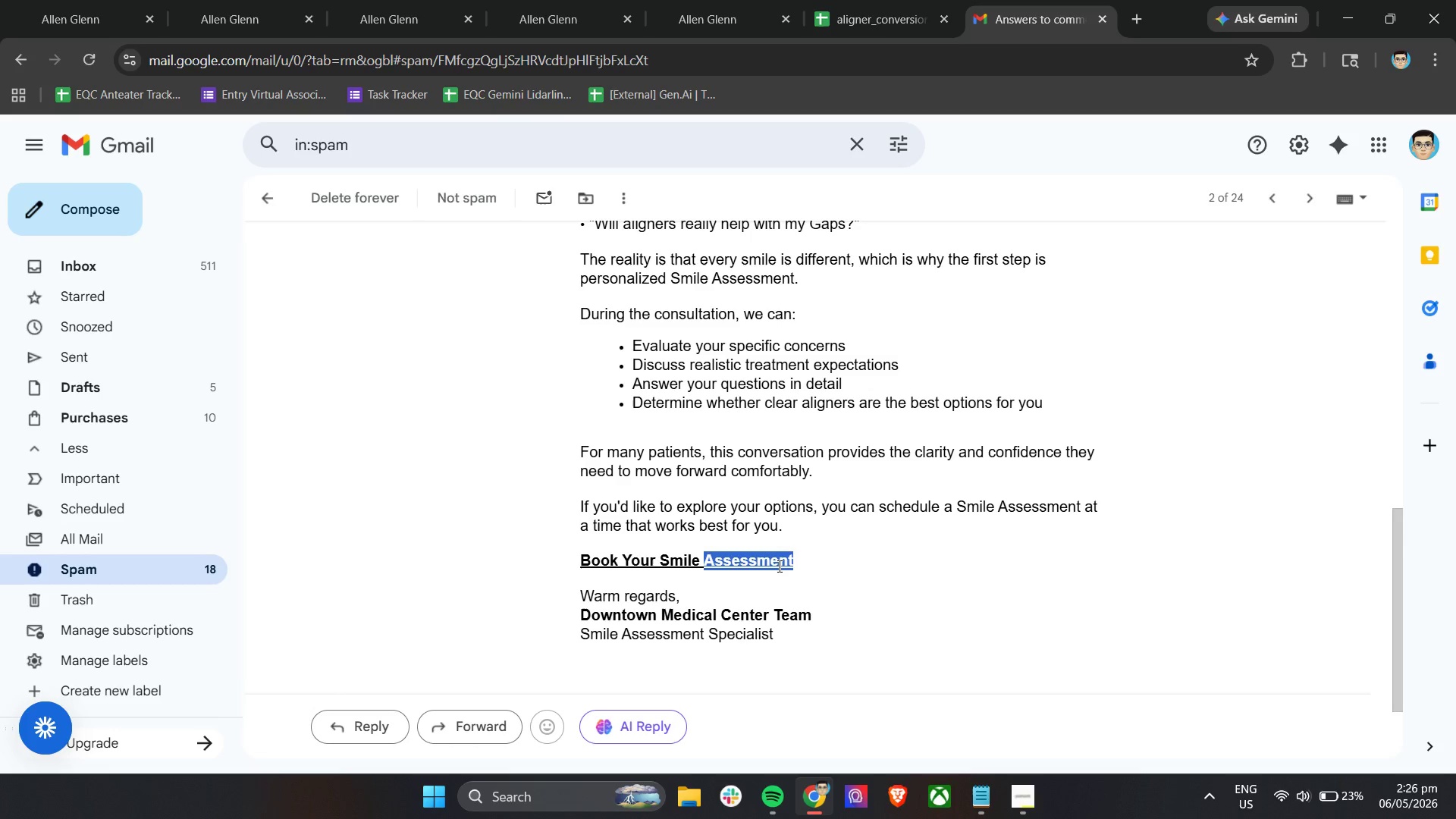 
triple_click([778, 566])
 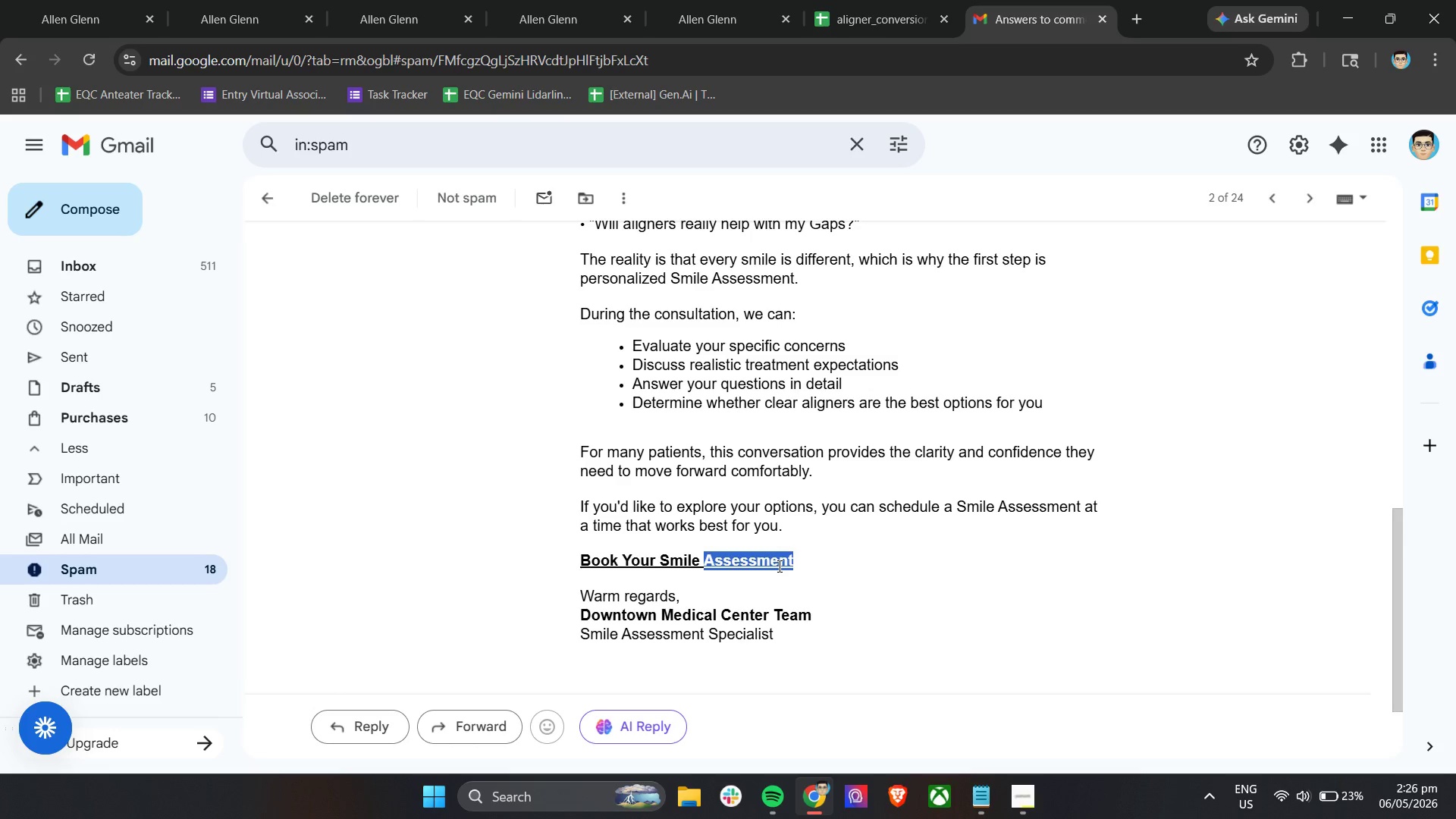 
triple_click([778, 566])
 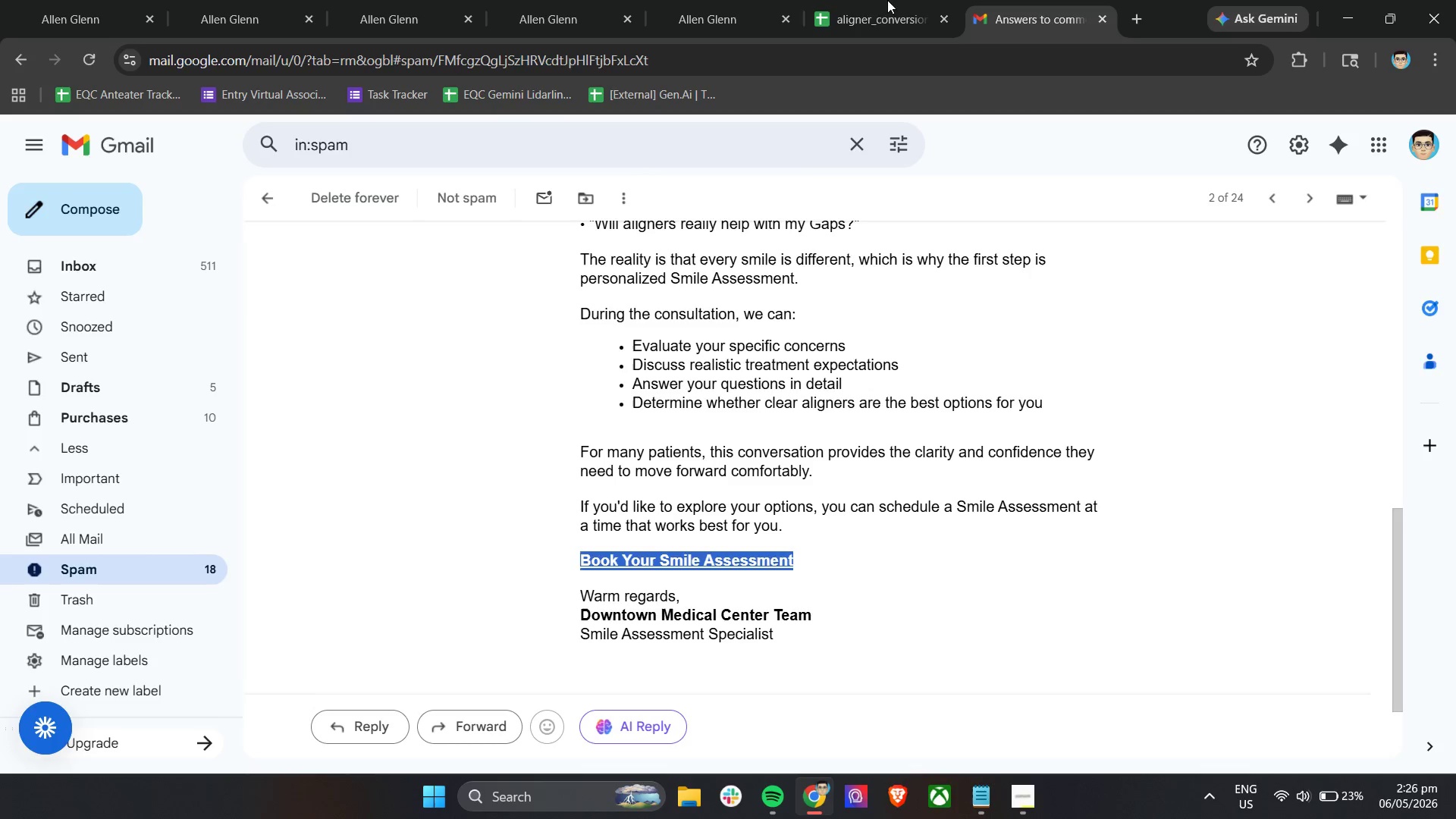 
left_click([886, 0])
 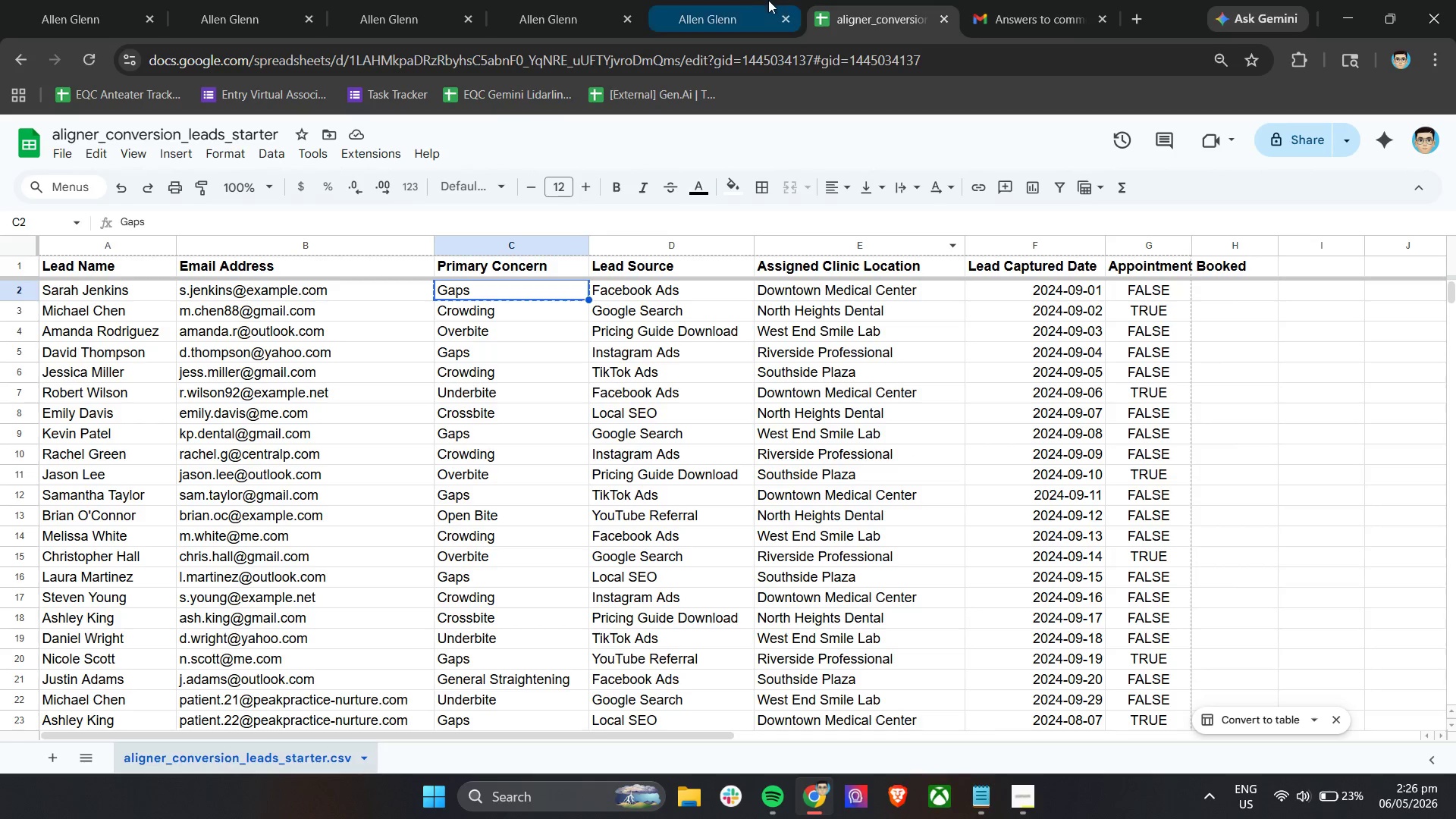 
left_click([697, 0])
 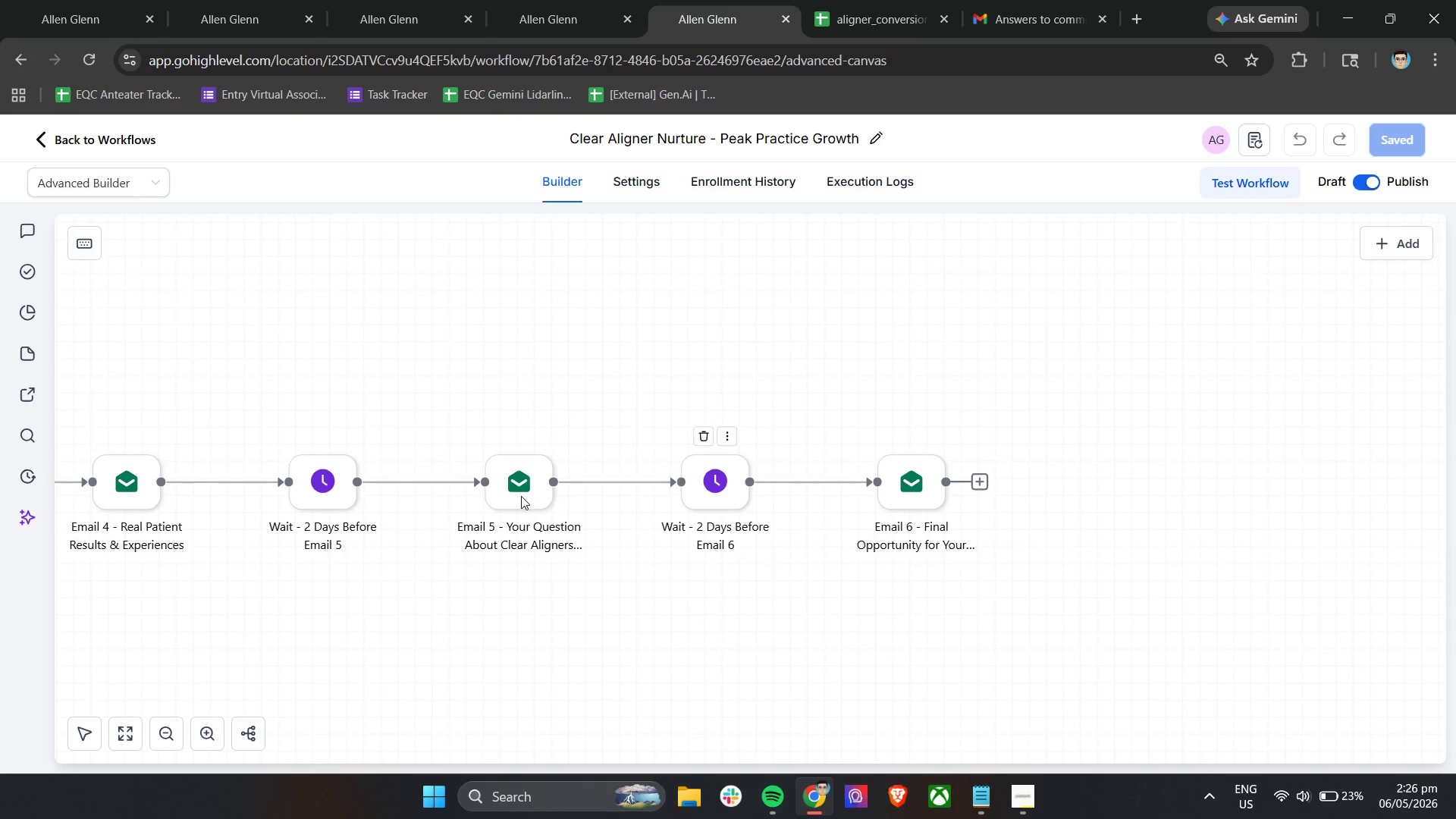 
double_click([519, 496])
 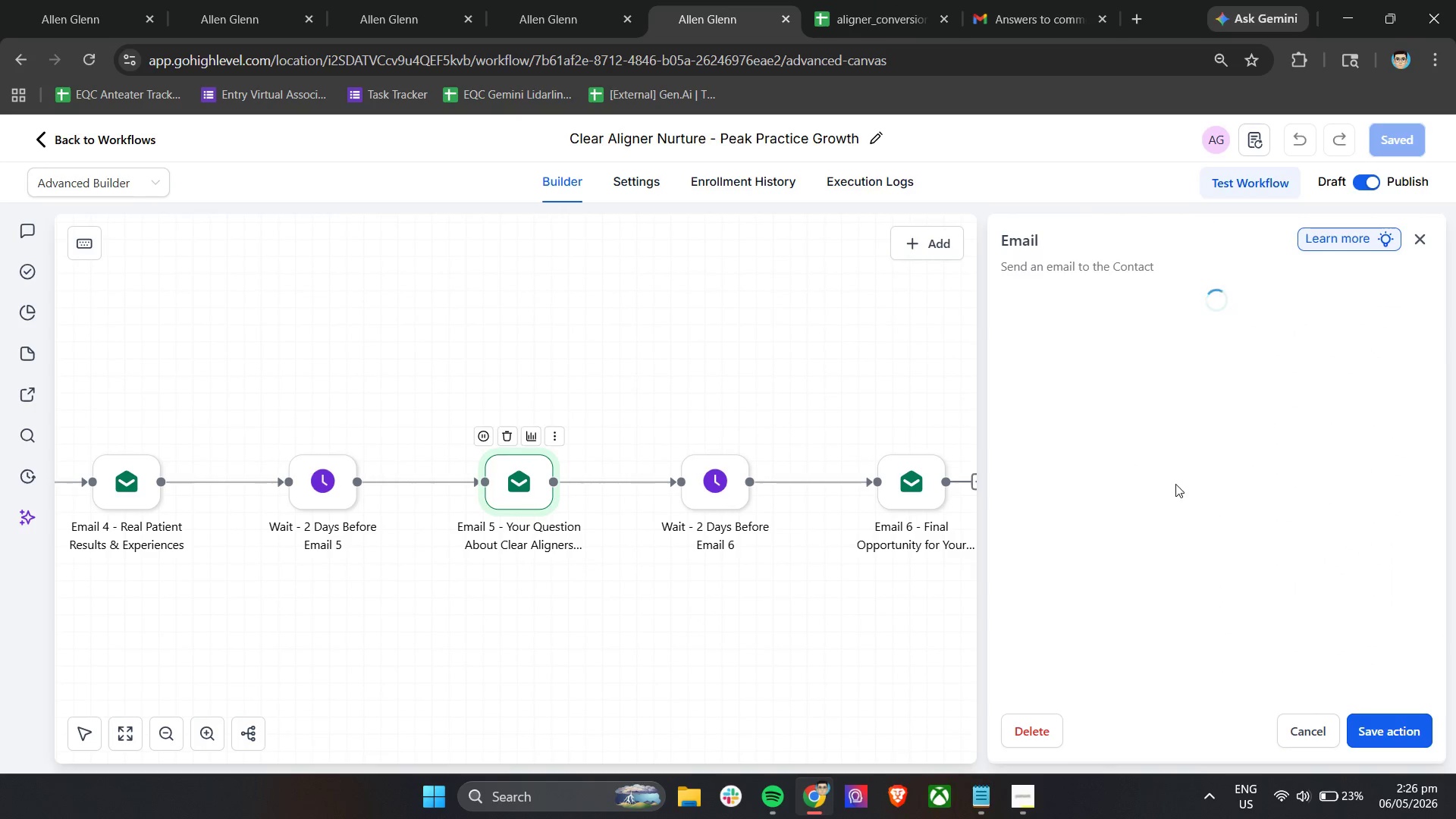 
scroll: coordinate [1189, 471], scroll_direction: down, amount: 18.0
 